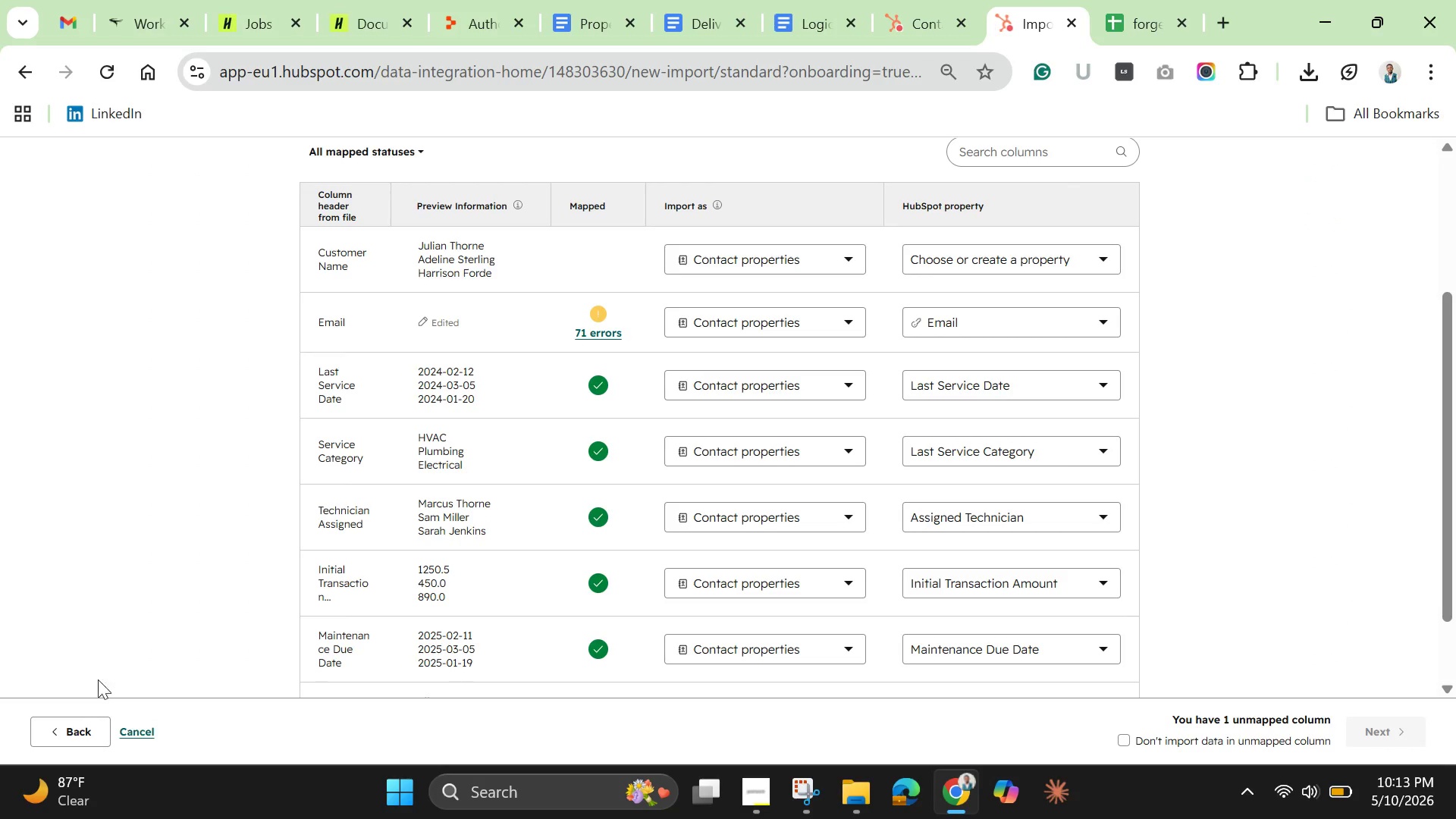 
left_click([140, 726])
 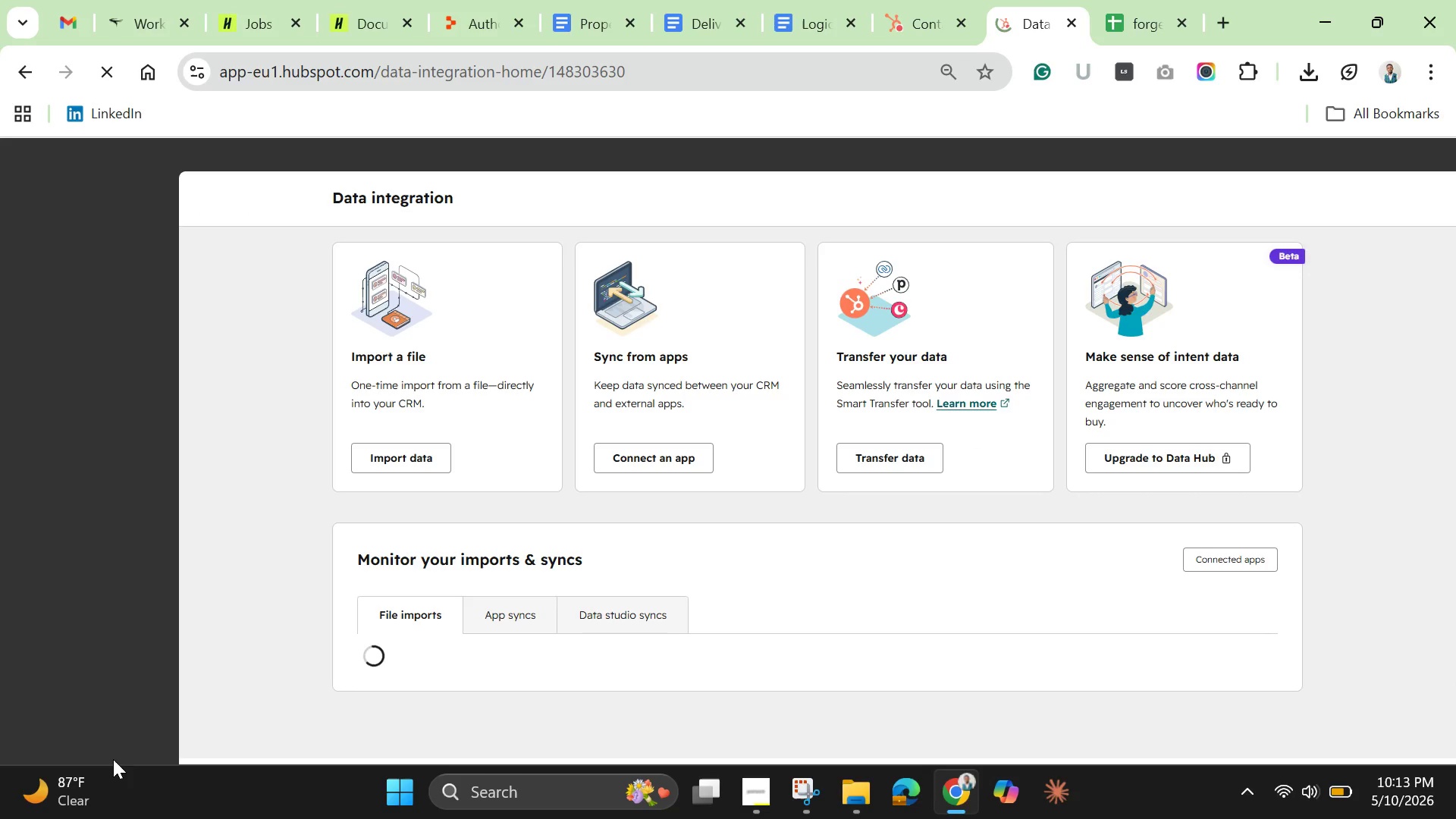 
wait(8.08)
 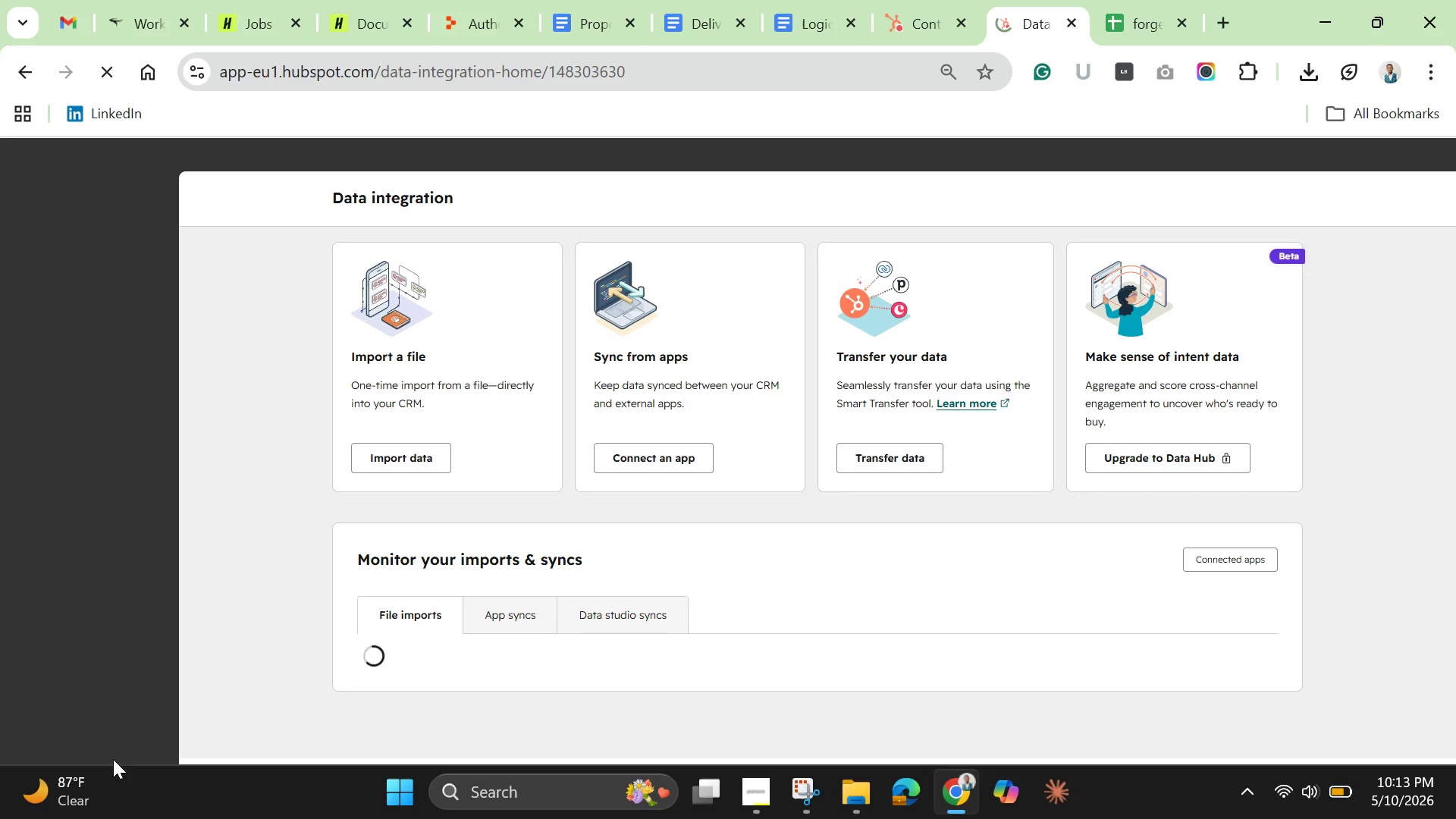 
scroll: coordinate [472, 516], scroll_direction: down, amount: 3.0
 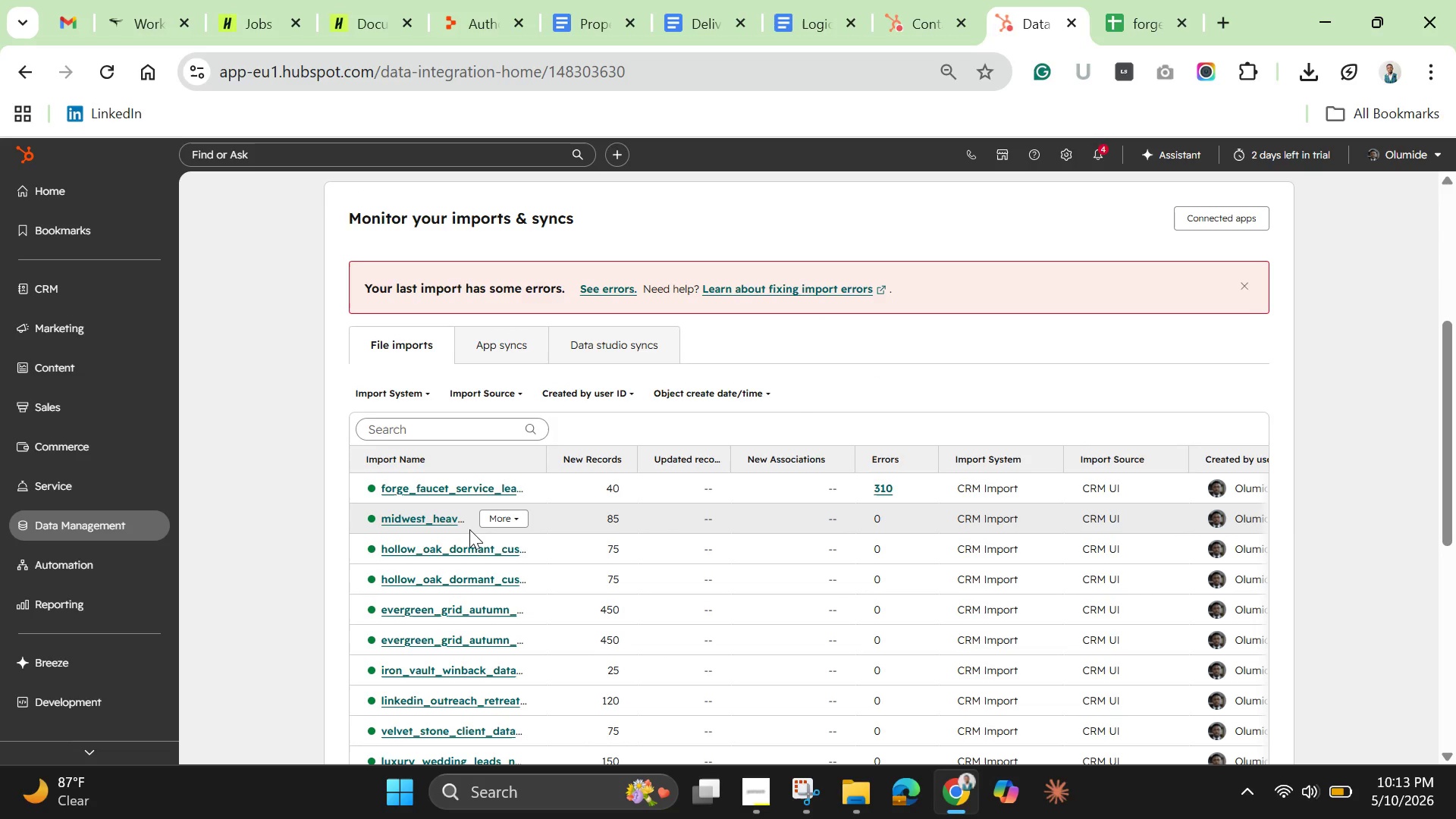 
wait(5.15)
 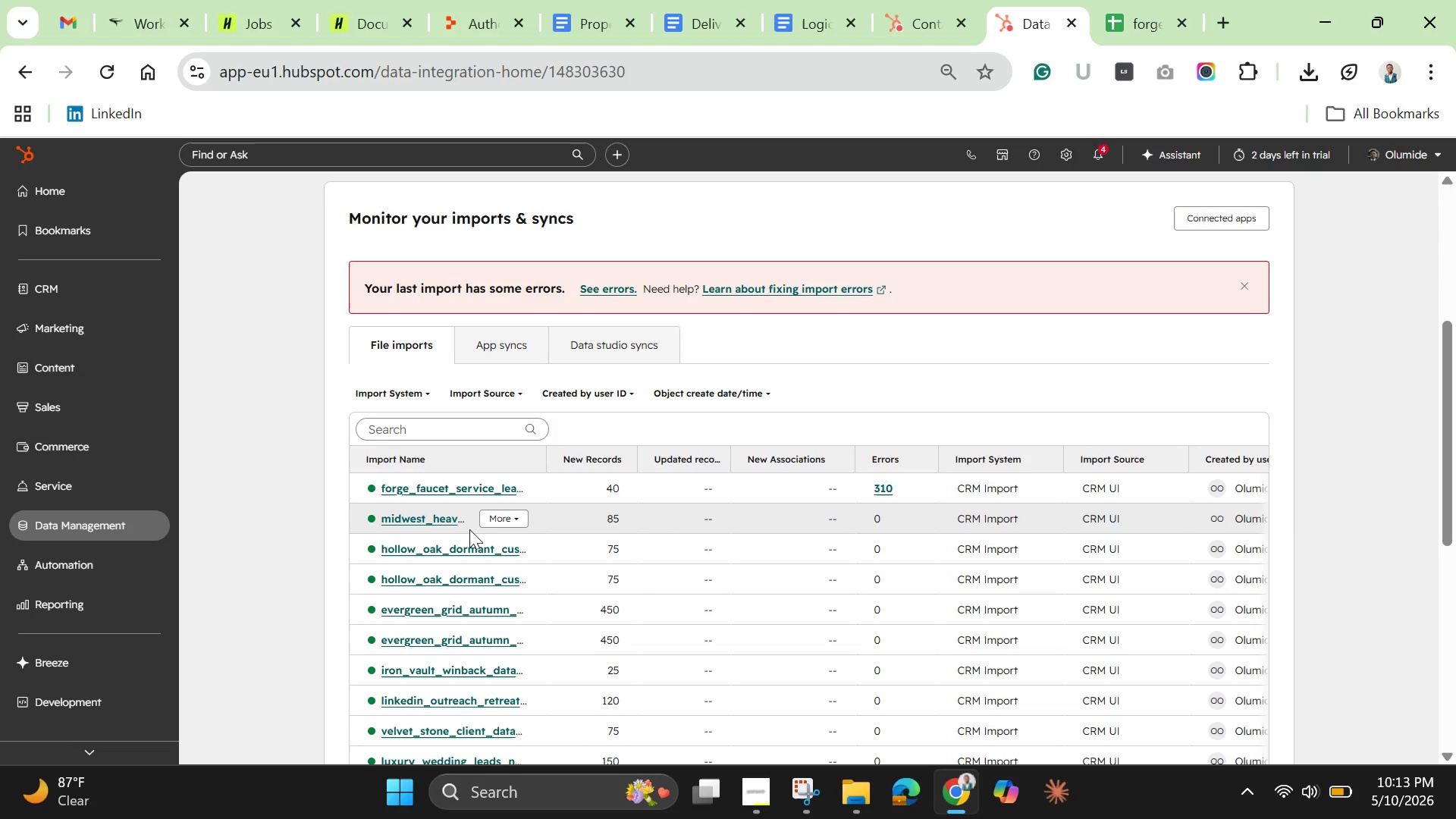 
scroll: coordinate [469, 545], scroll_direction: down, amount: 5.0
 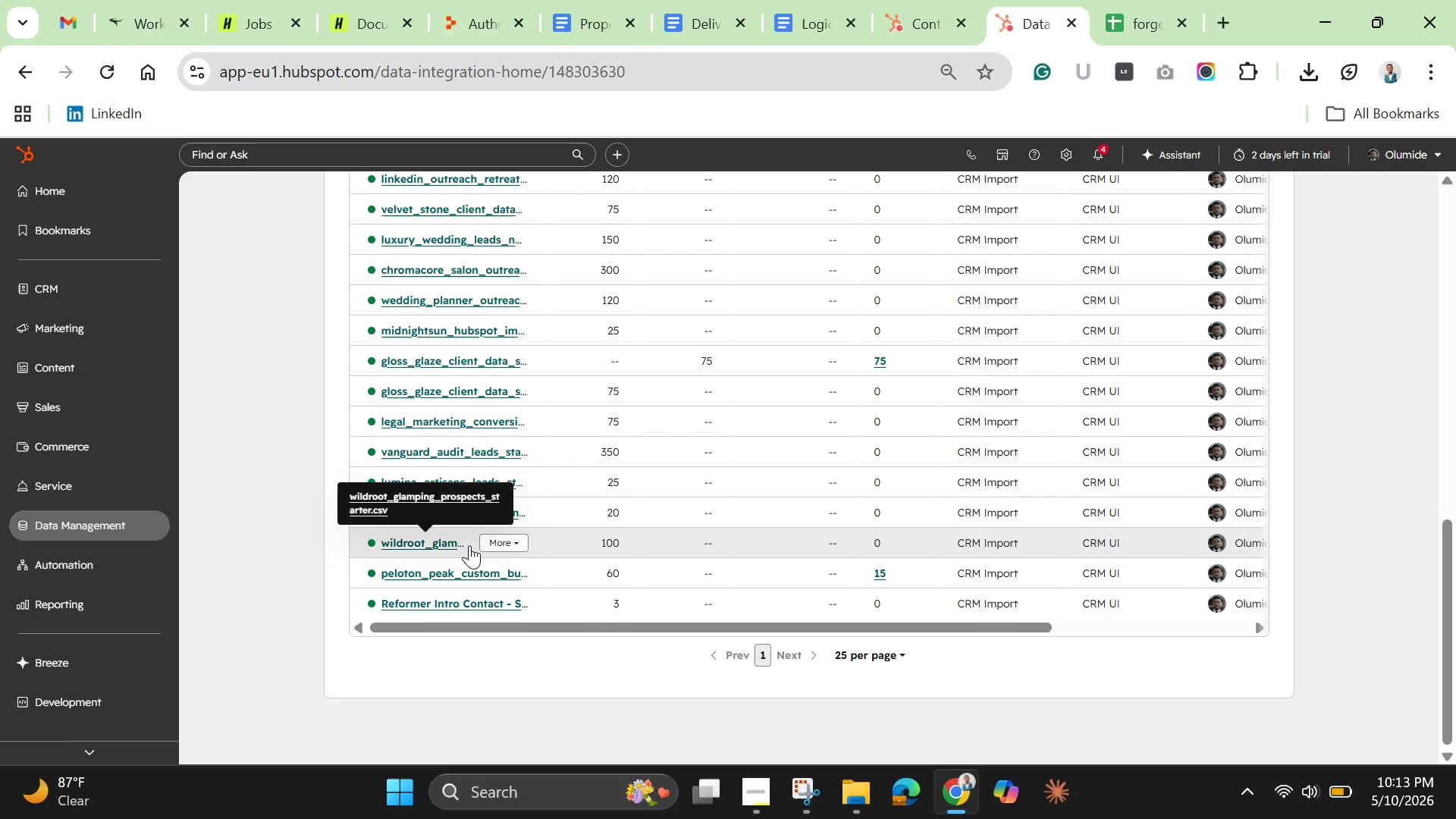 
scroll: coordinate [469, 545], scroll_direction: up, amount: 5.0
 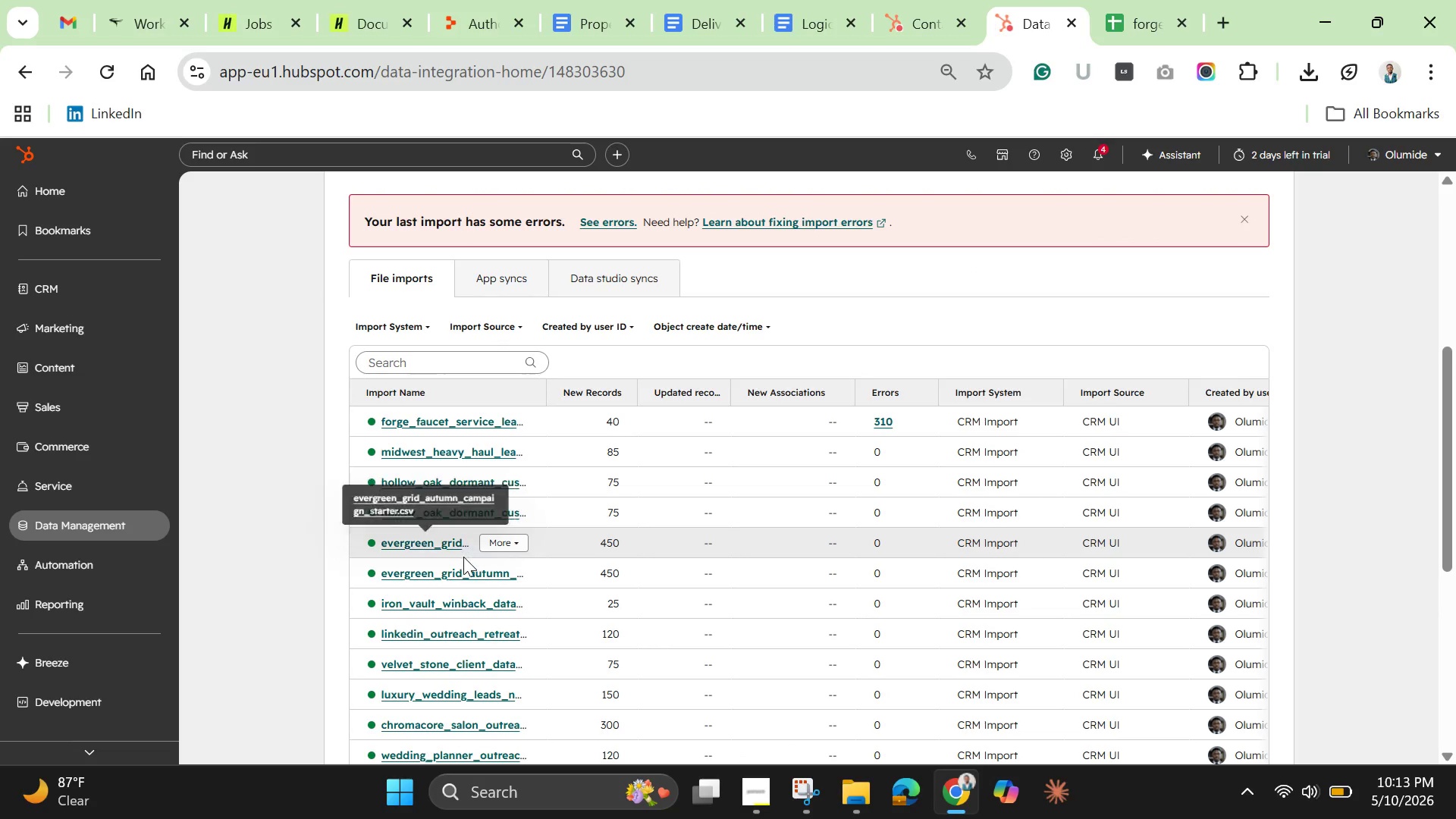 
mouse_move([453, 559])
 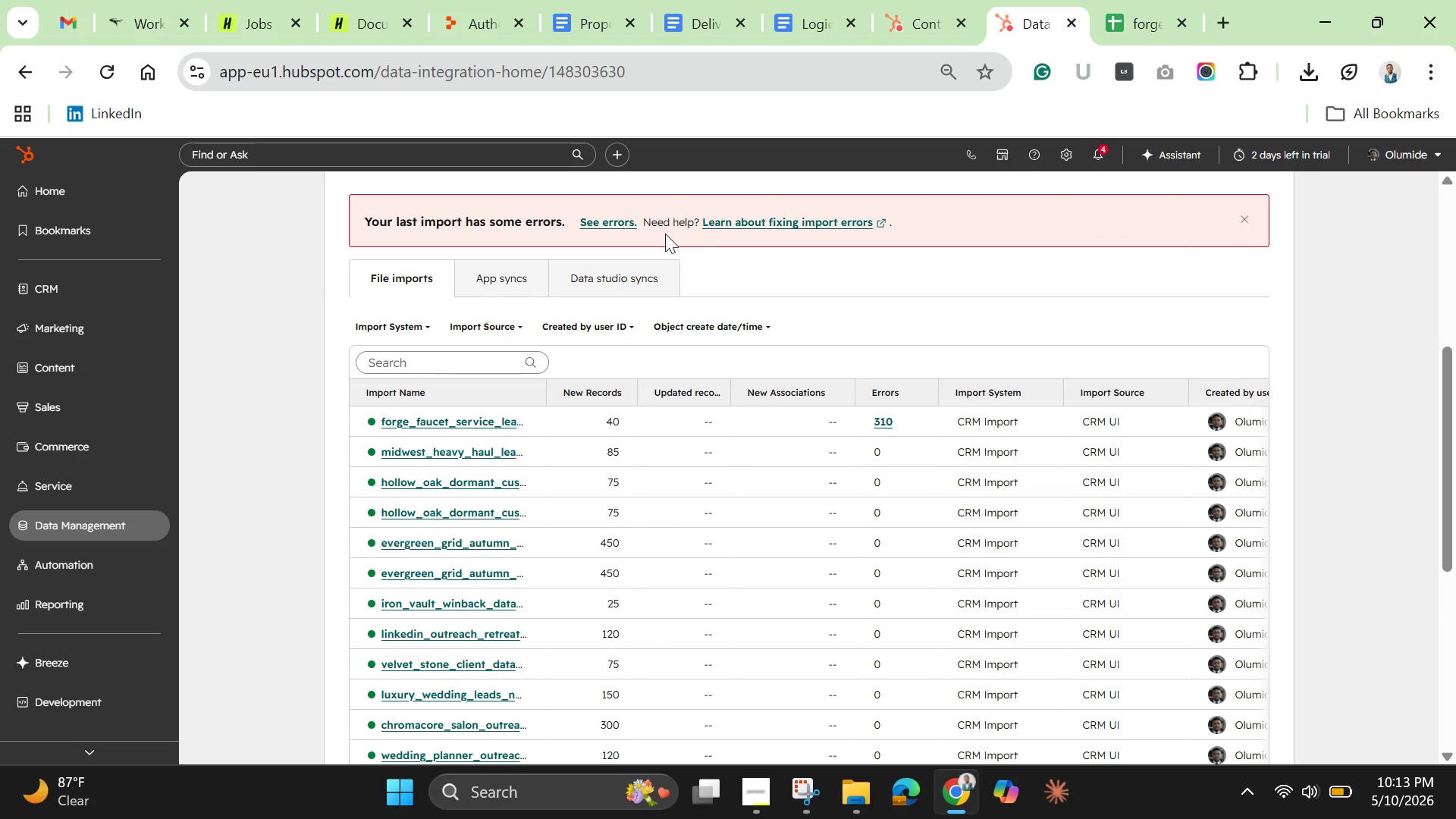 
left_click([601, 228])
 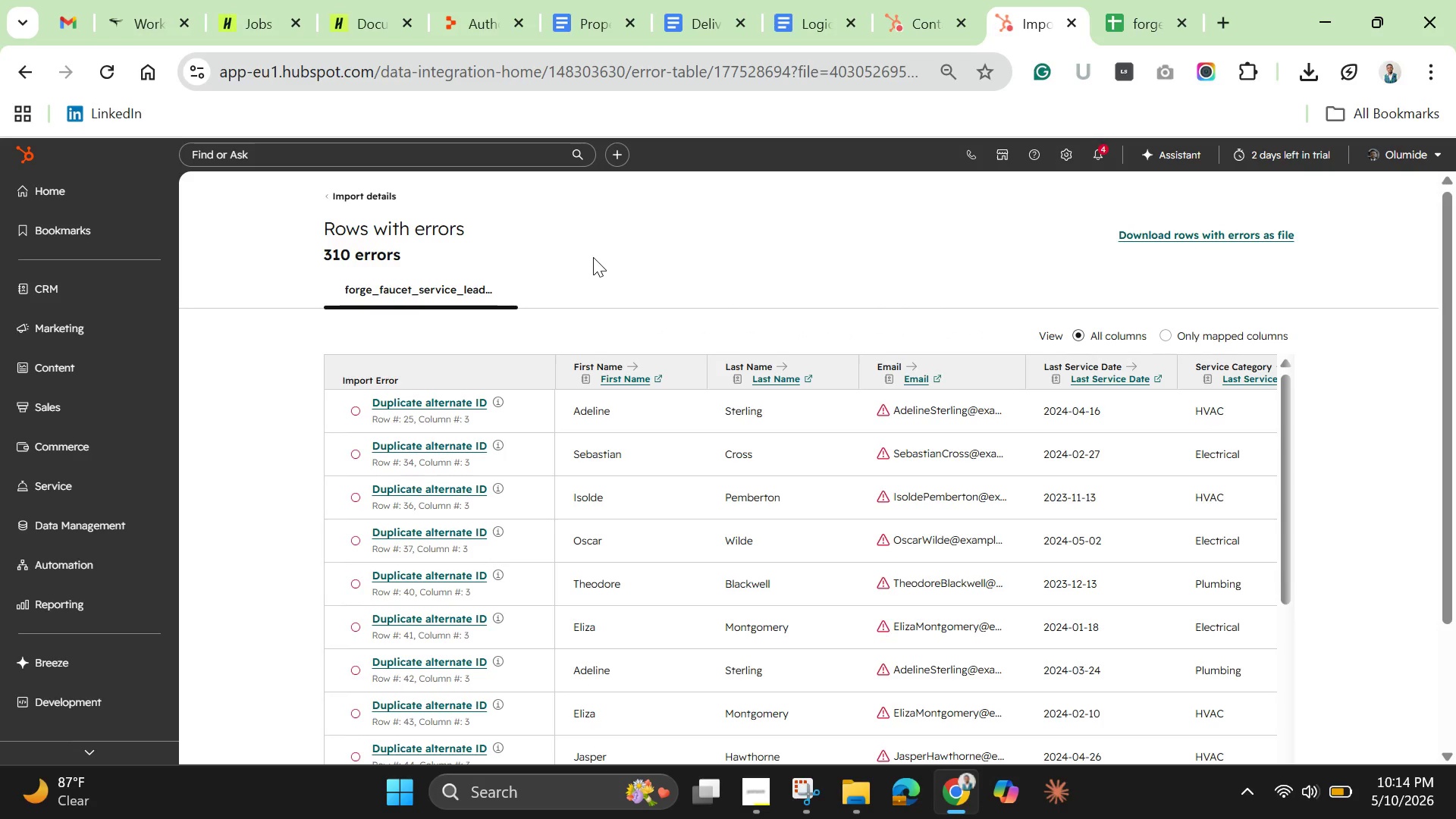 
wait(17.58)
 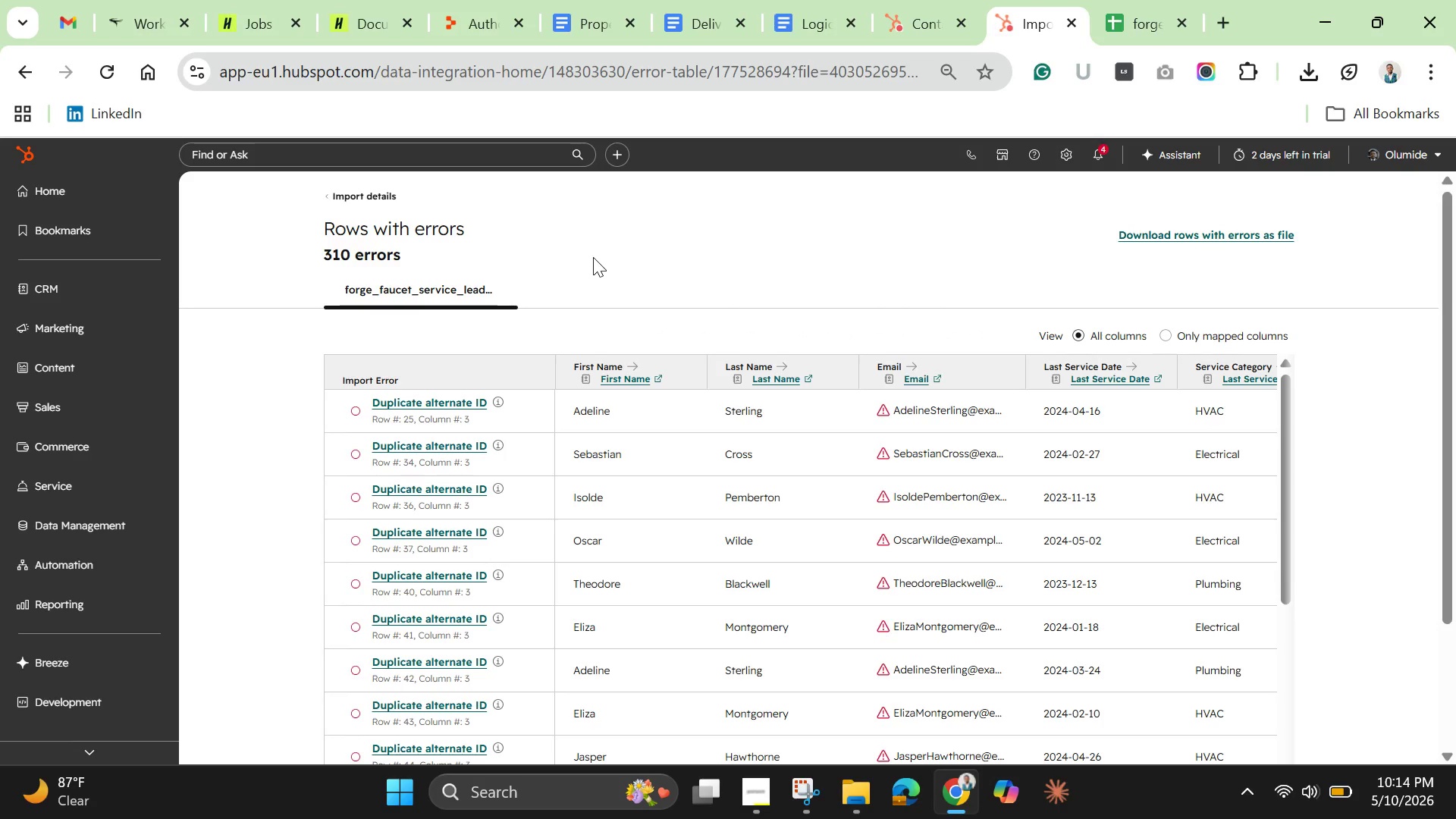 
scroll: coordinate [693, 470], scroll_direction: down, amount: 11.0
 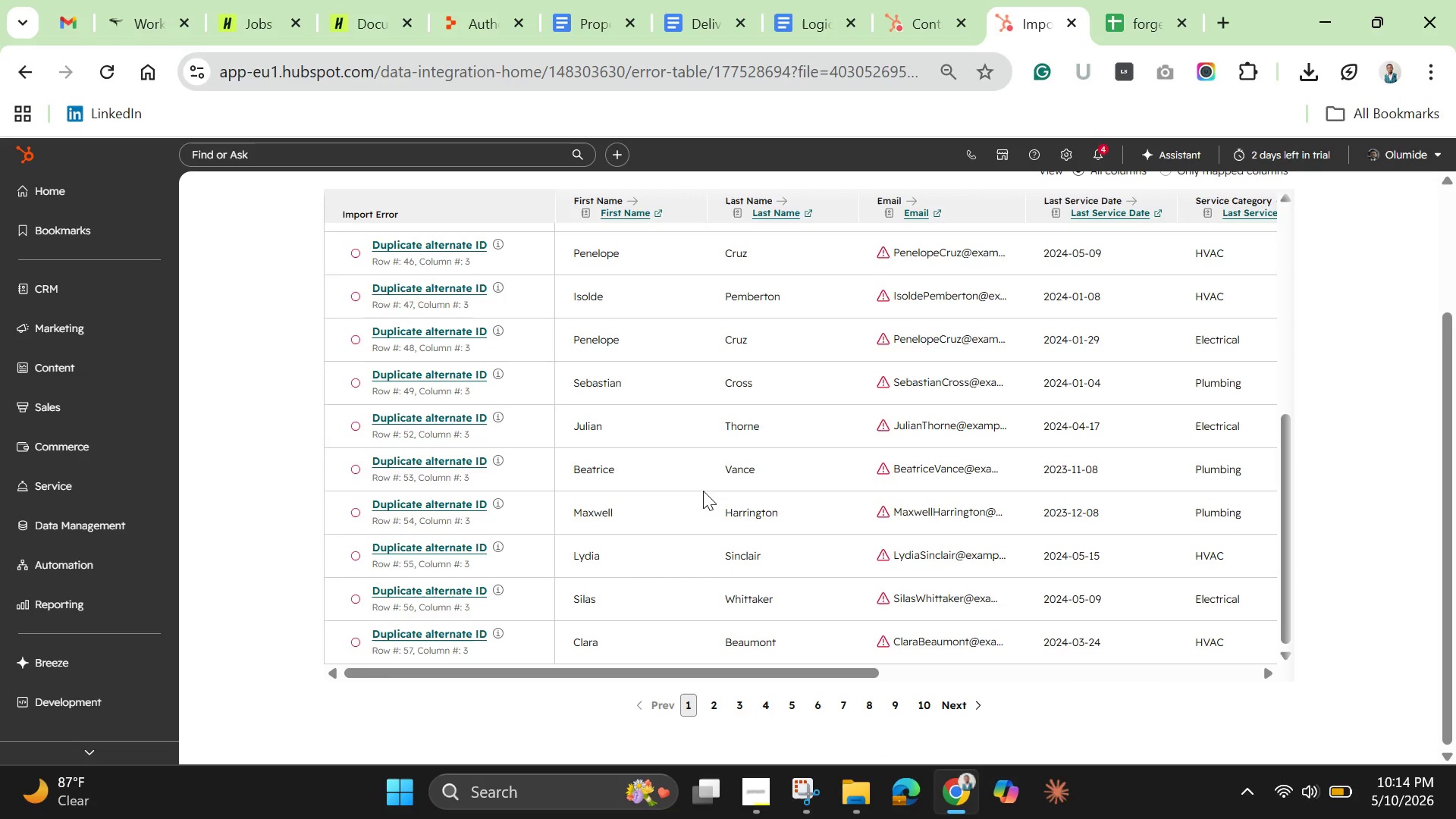 
scroll: coordinate [708, 493], scroll_direction: up, amount: 12.0
 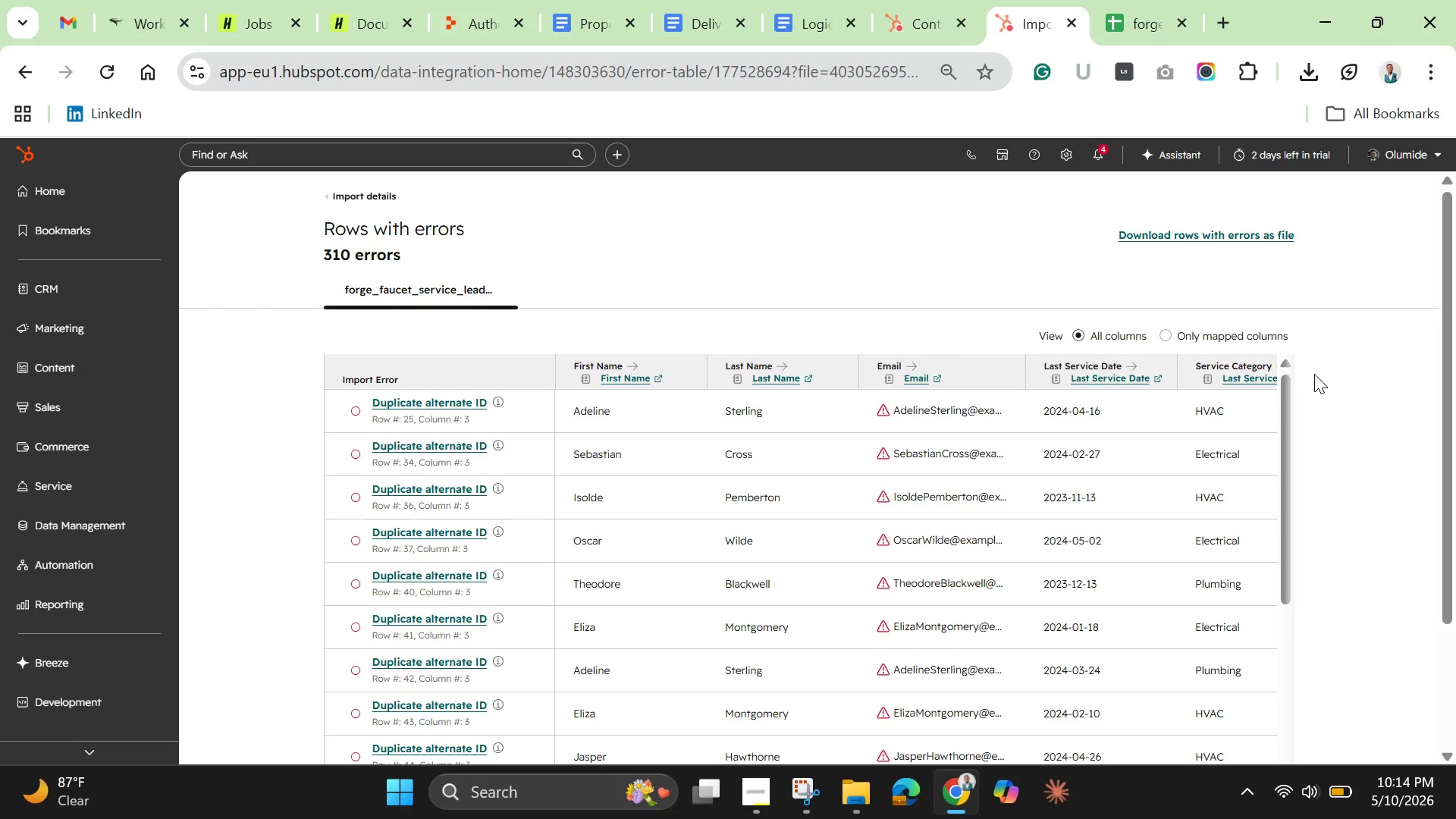 
wait(5.45)
 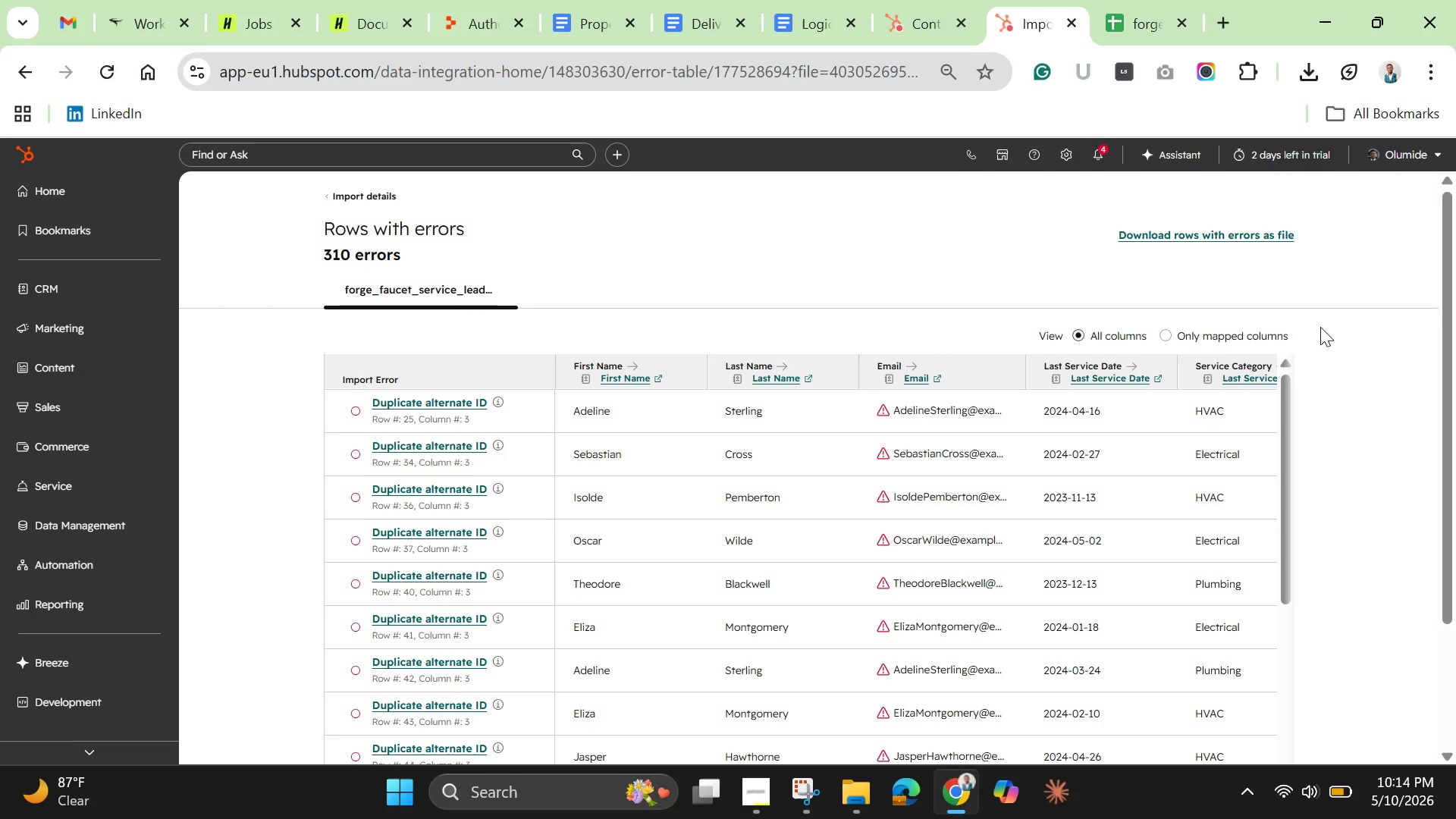 
left_click_drag(start_coordinate=[1286, 472], to_coordinate=[1279, 707])
 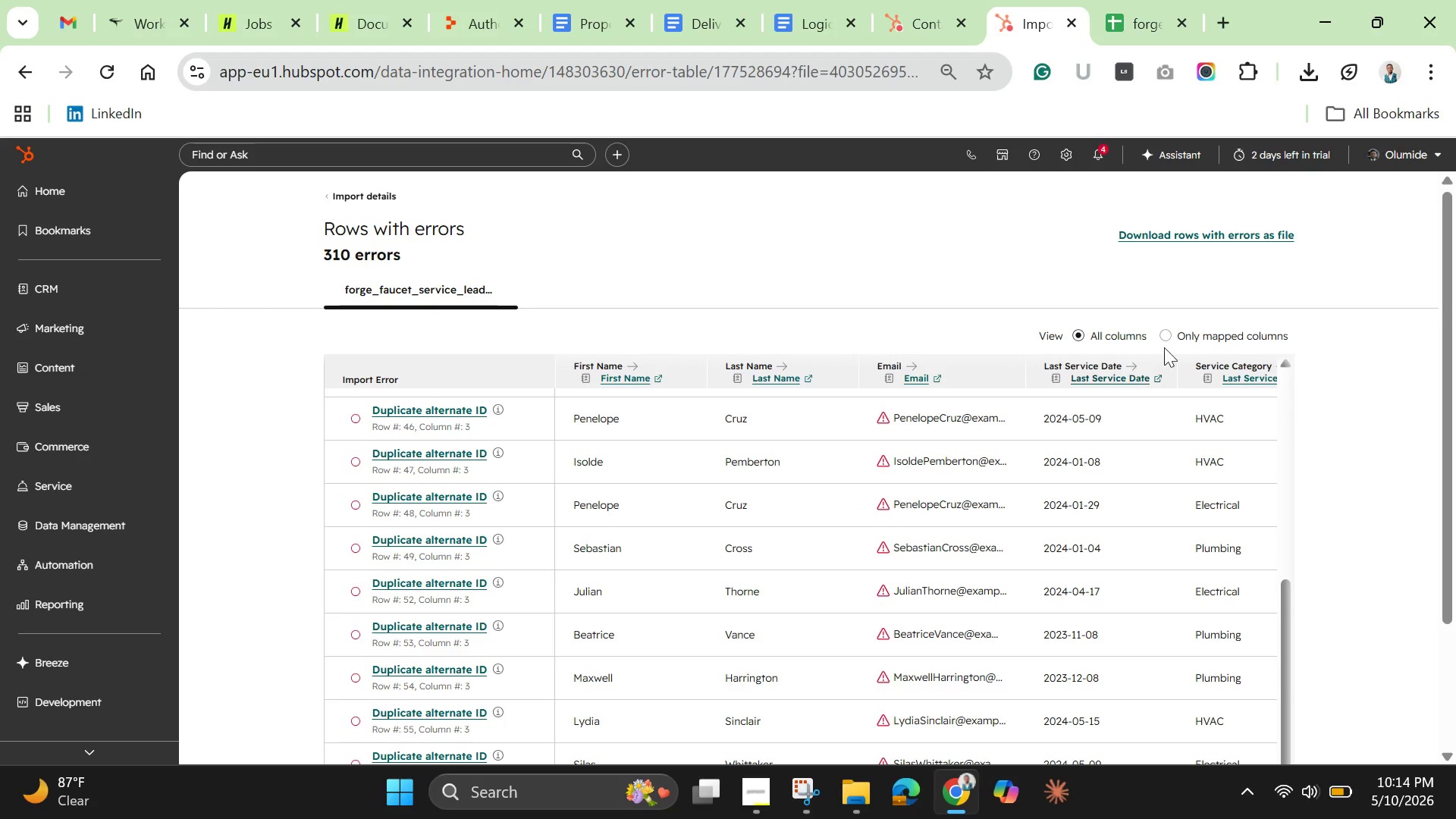 
wait(12.41)
 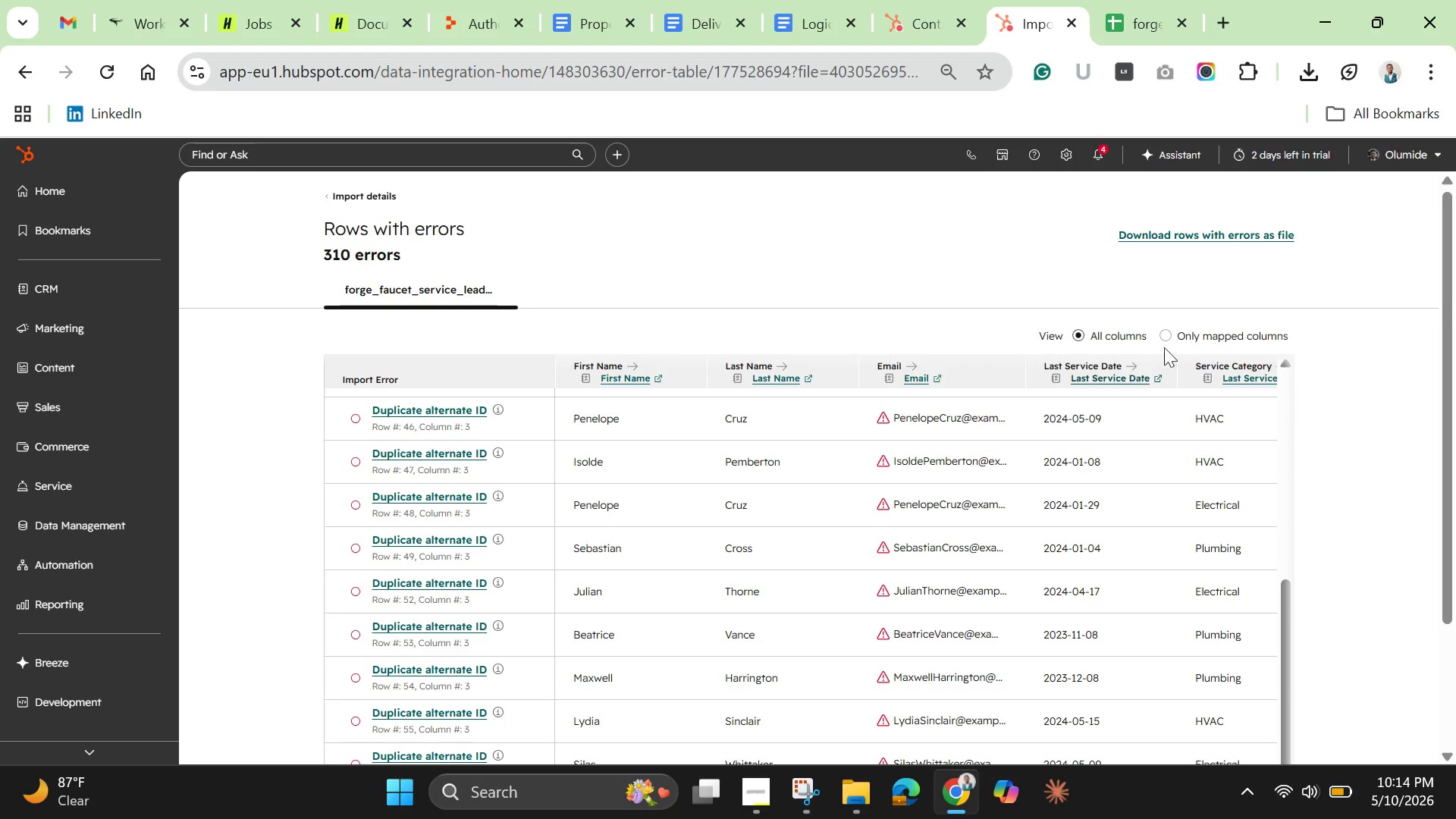 
scroll: coordinate [1159, 485], scroll_direction: down, amount: 7.0
 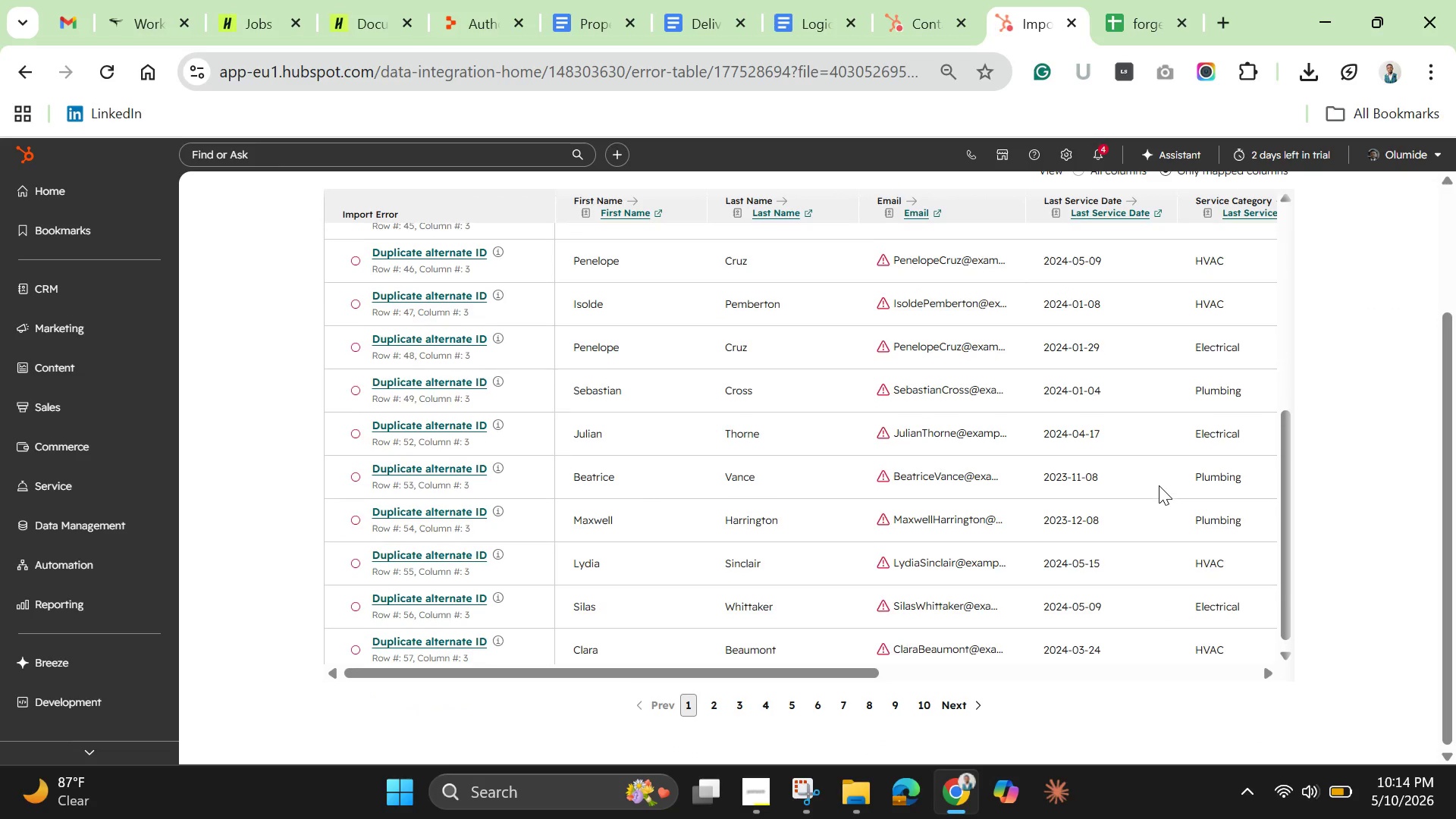 
scroll: coordinate [1157, 485], scroll_direction: up, amount: 9.0
 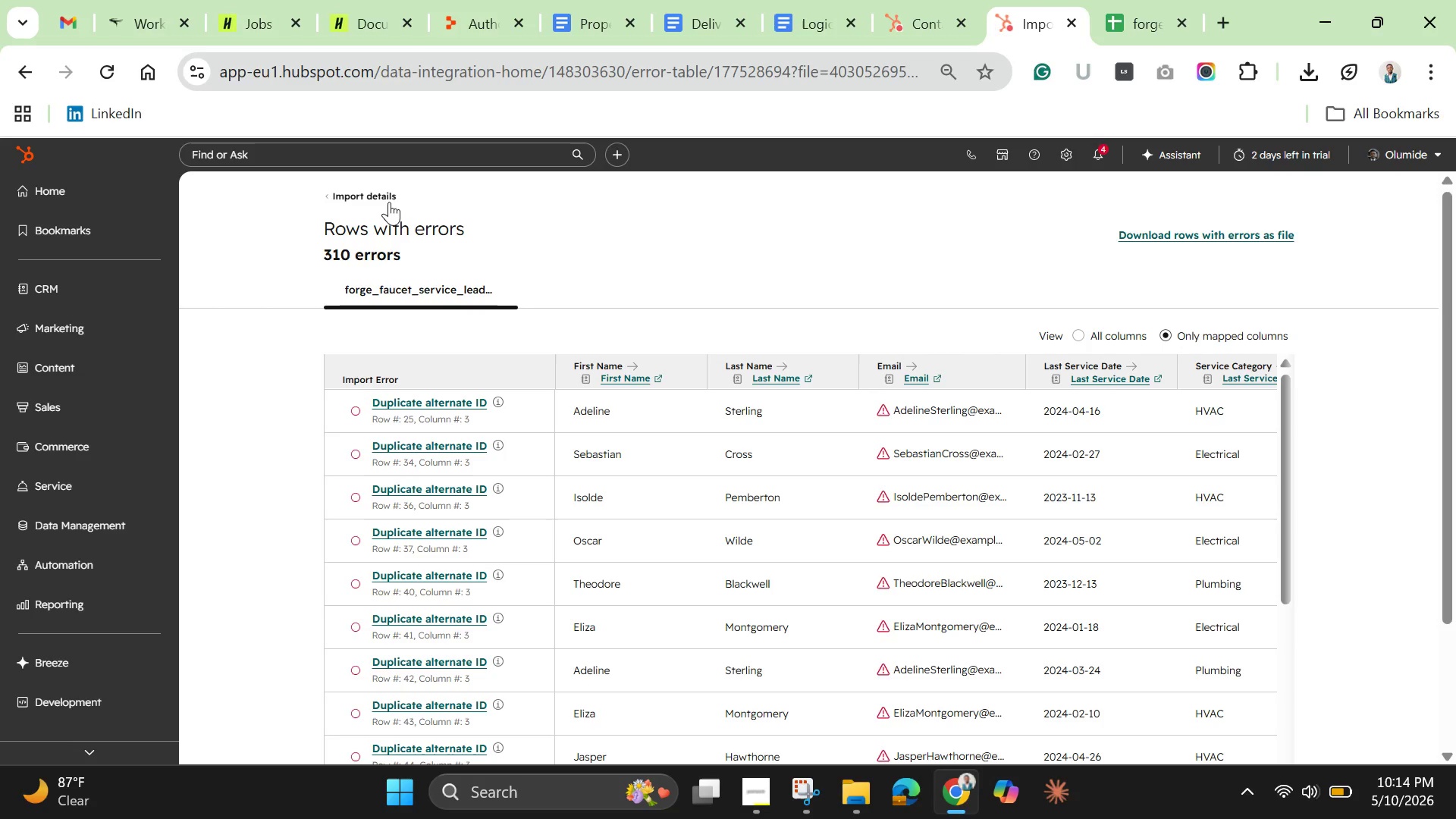 
wait(9.62)
 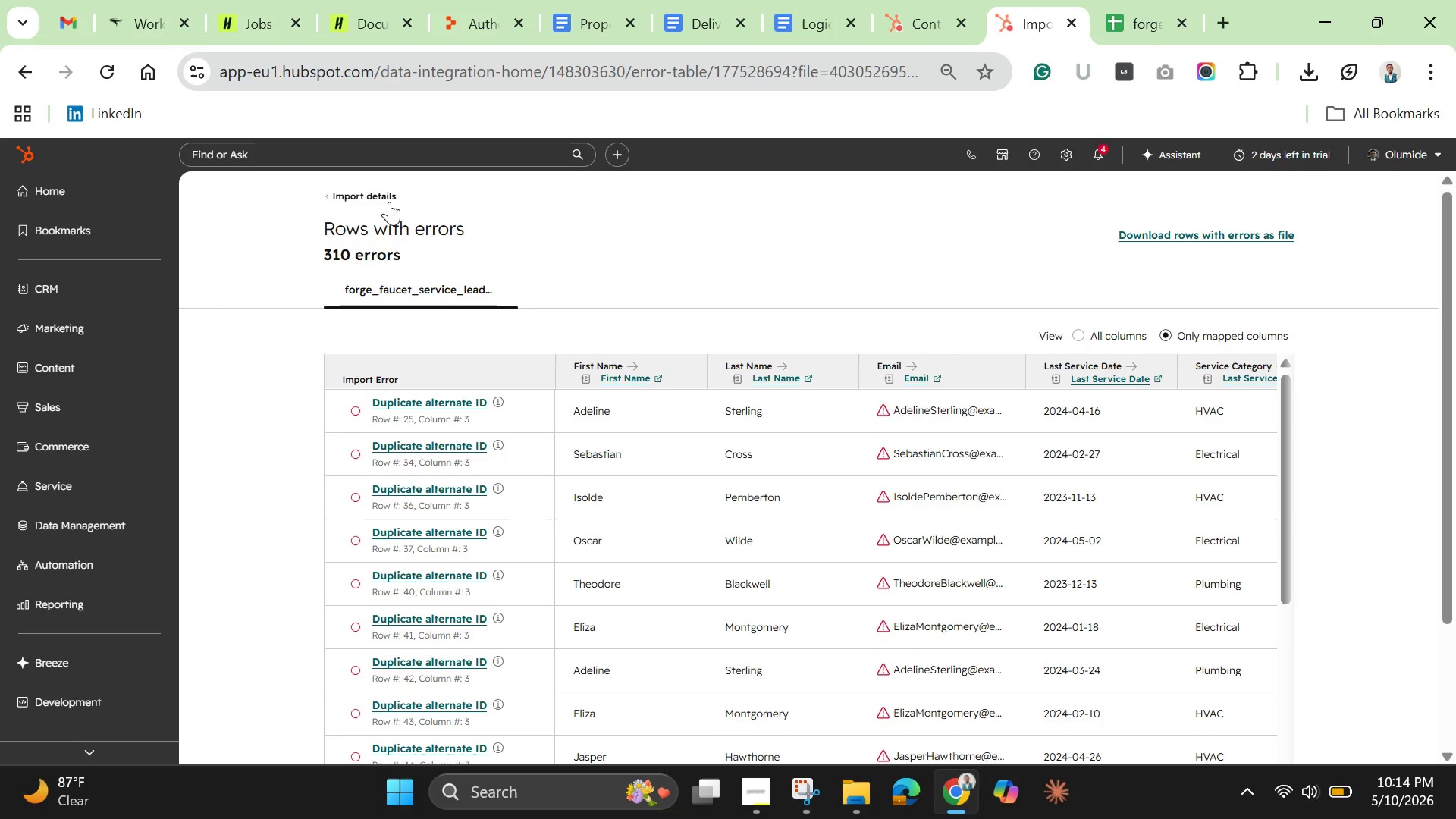 
left_click([72, 295])
 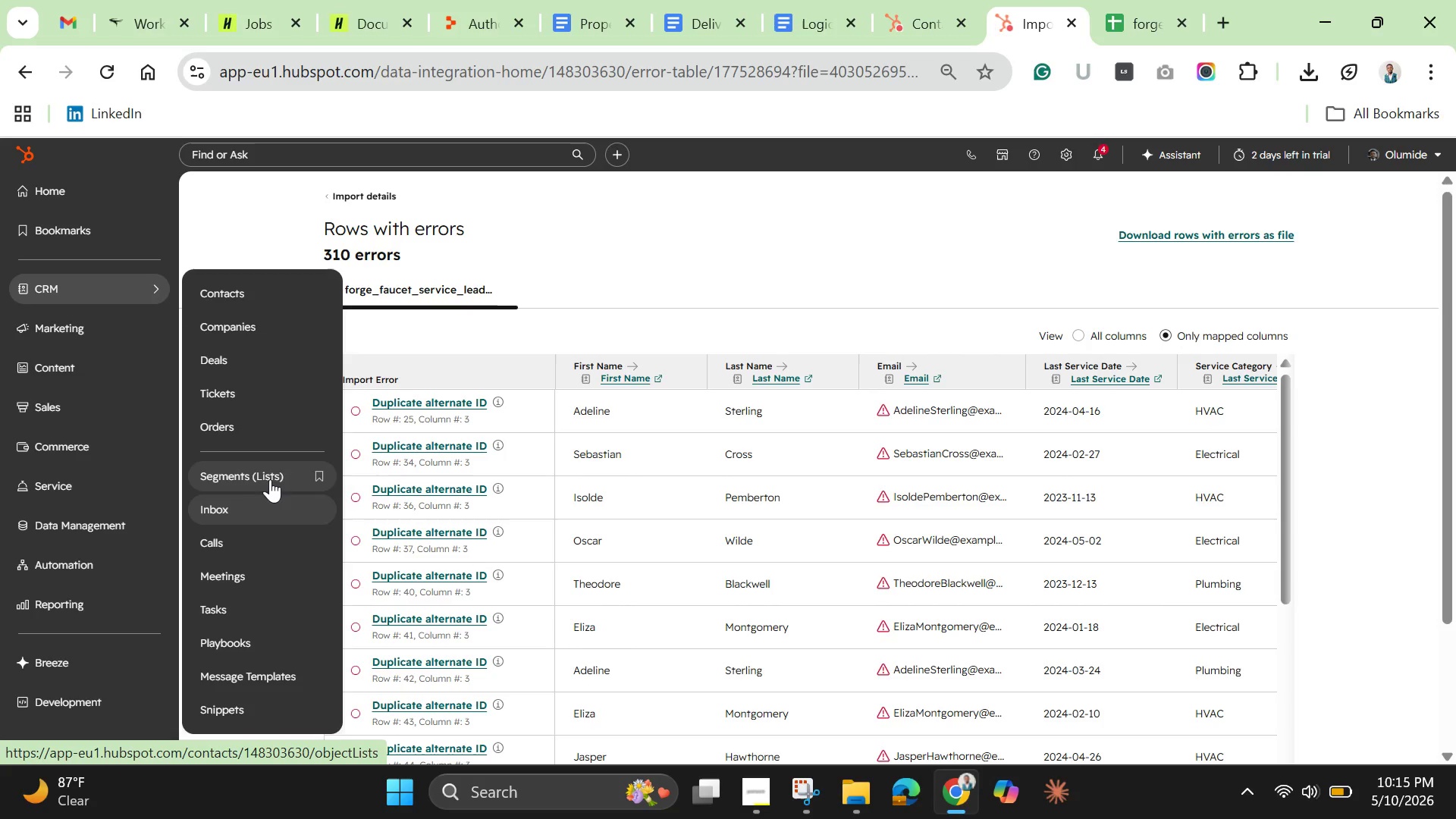 
left_click([270, 472])
 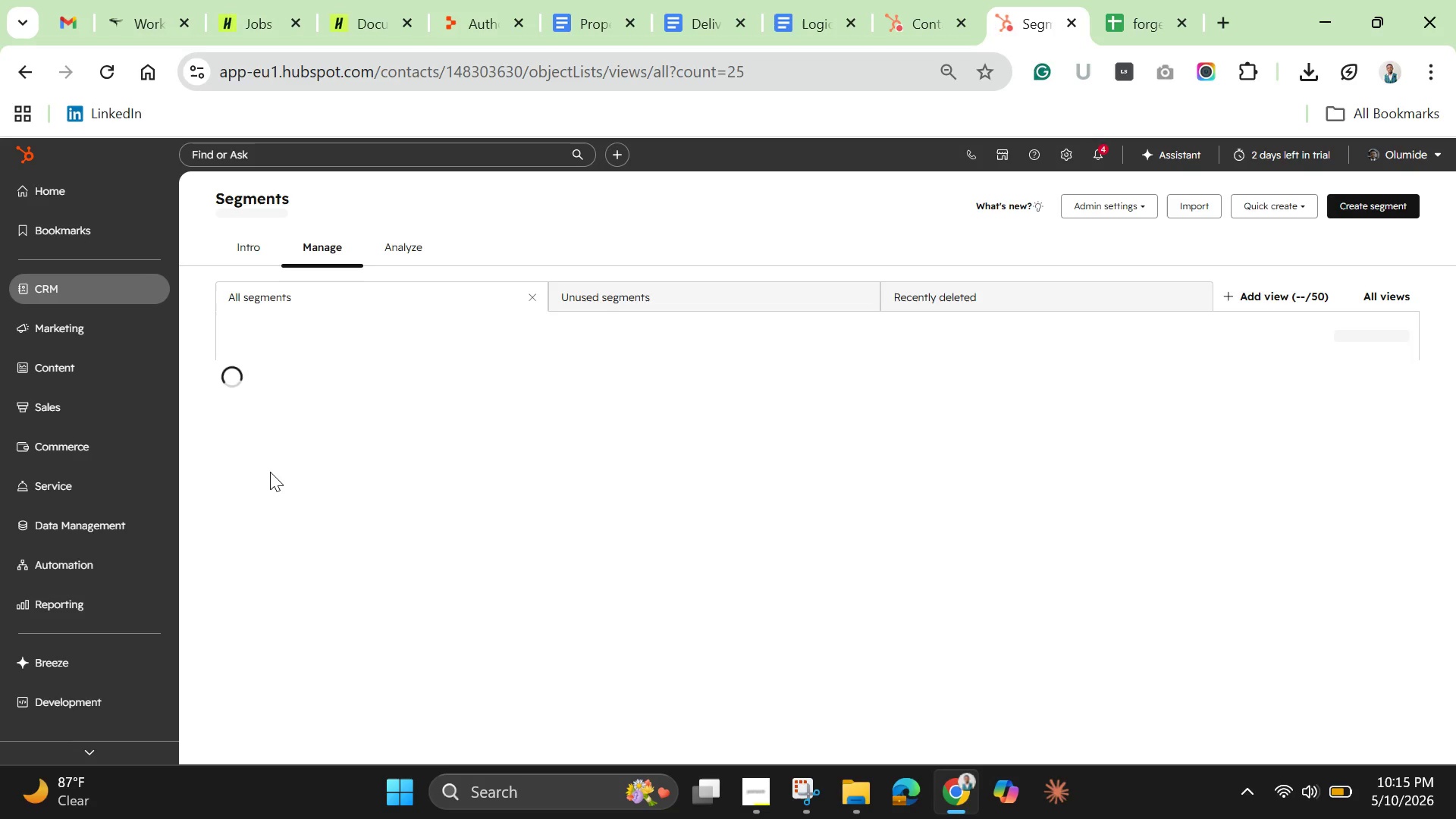 
wait(10.81)
 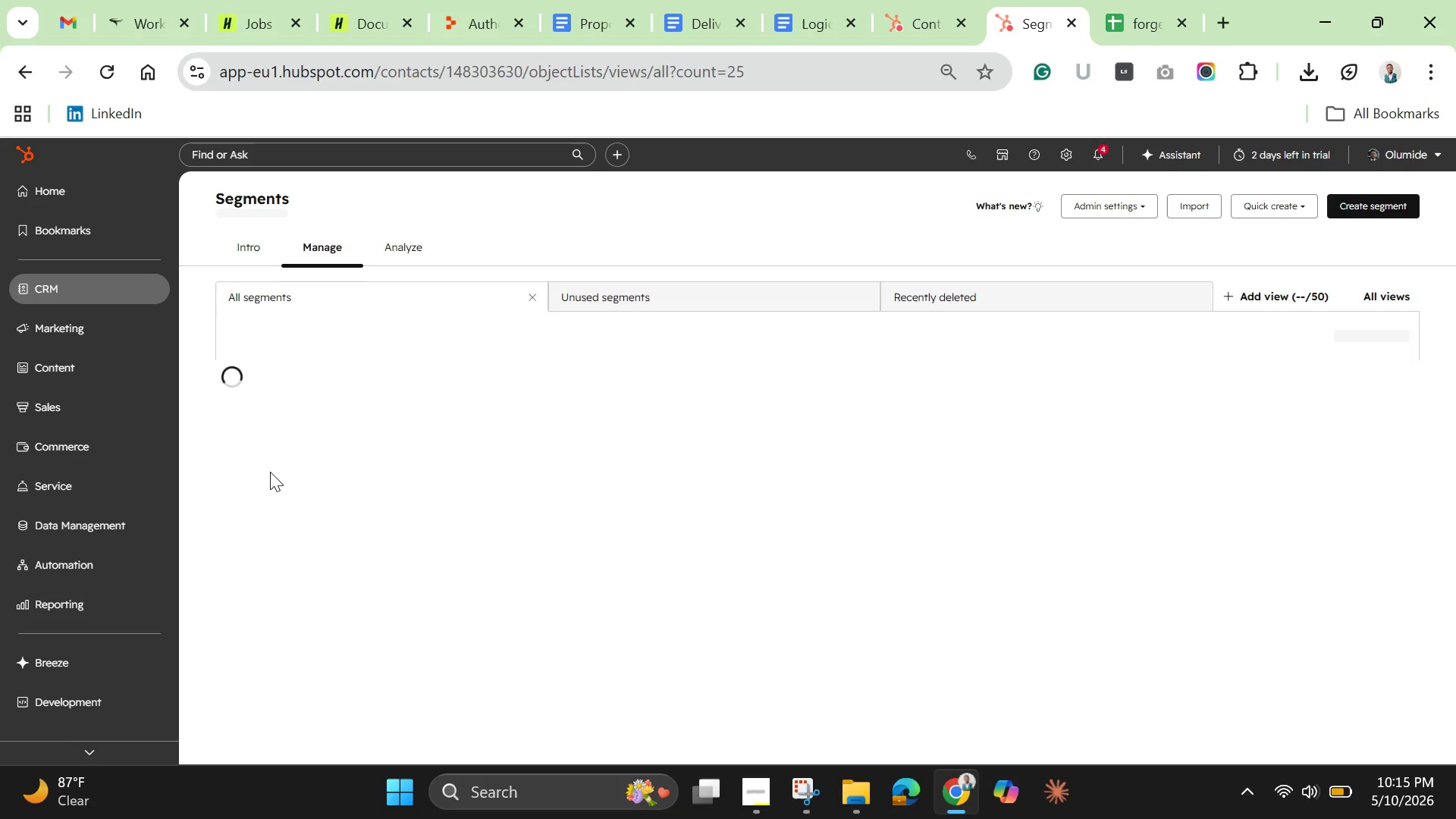 
left_click([1371, 211])
 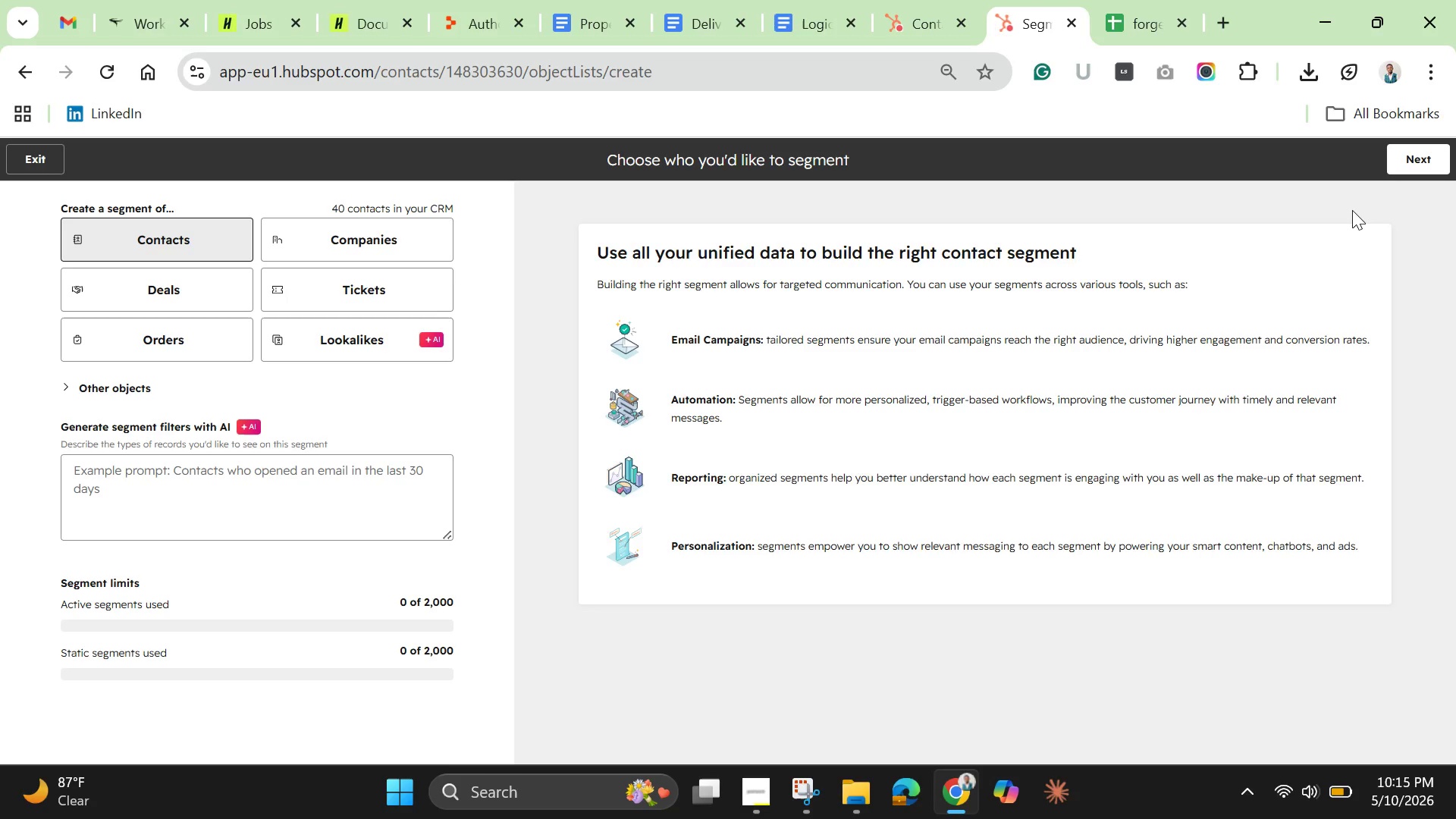 
wait(13.98)
 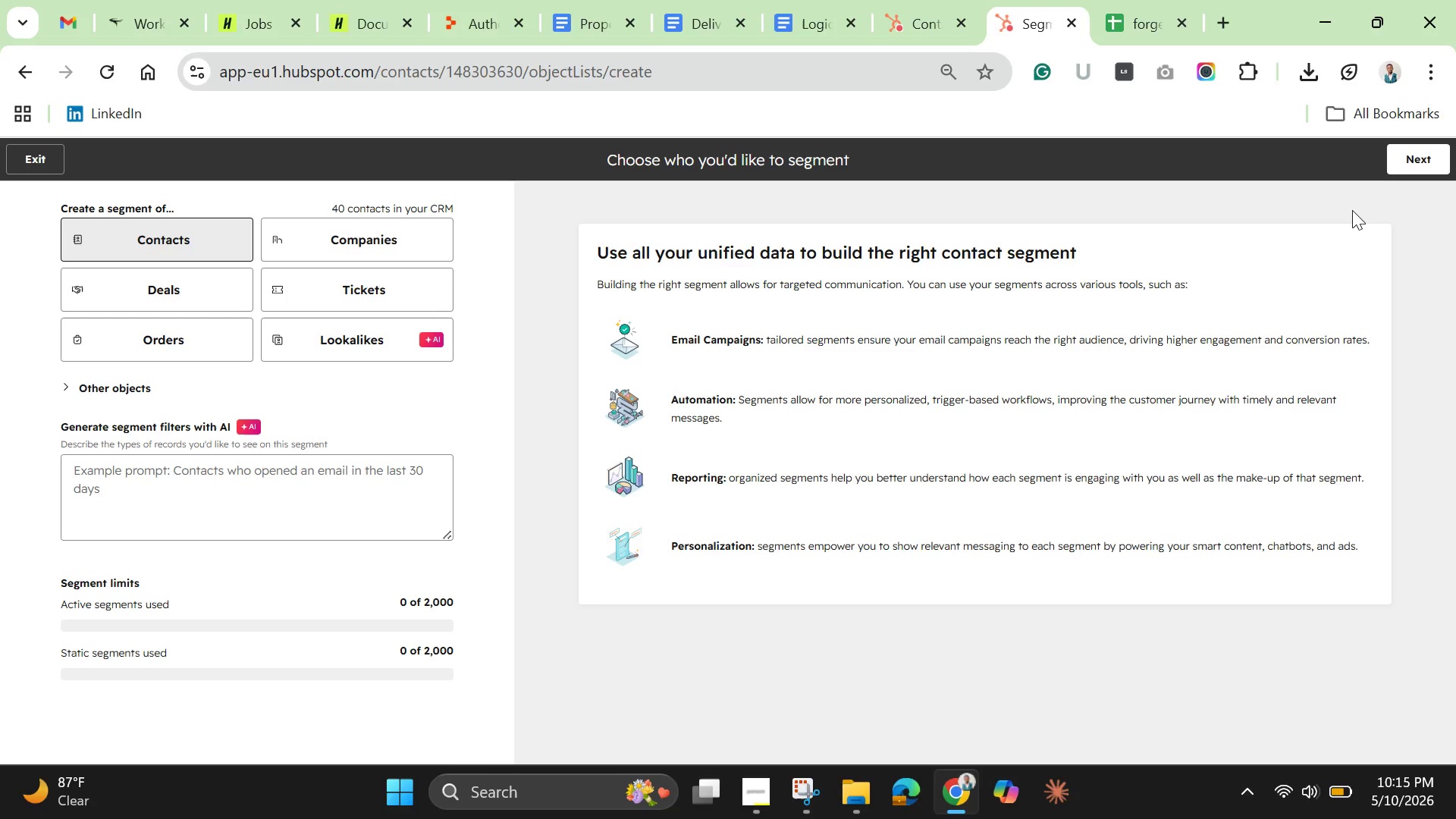 
left_click([297, 622])
 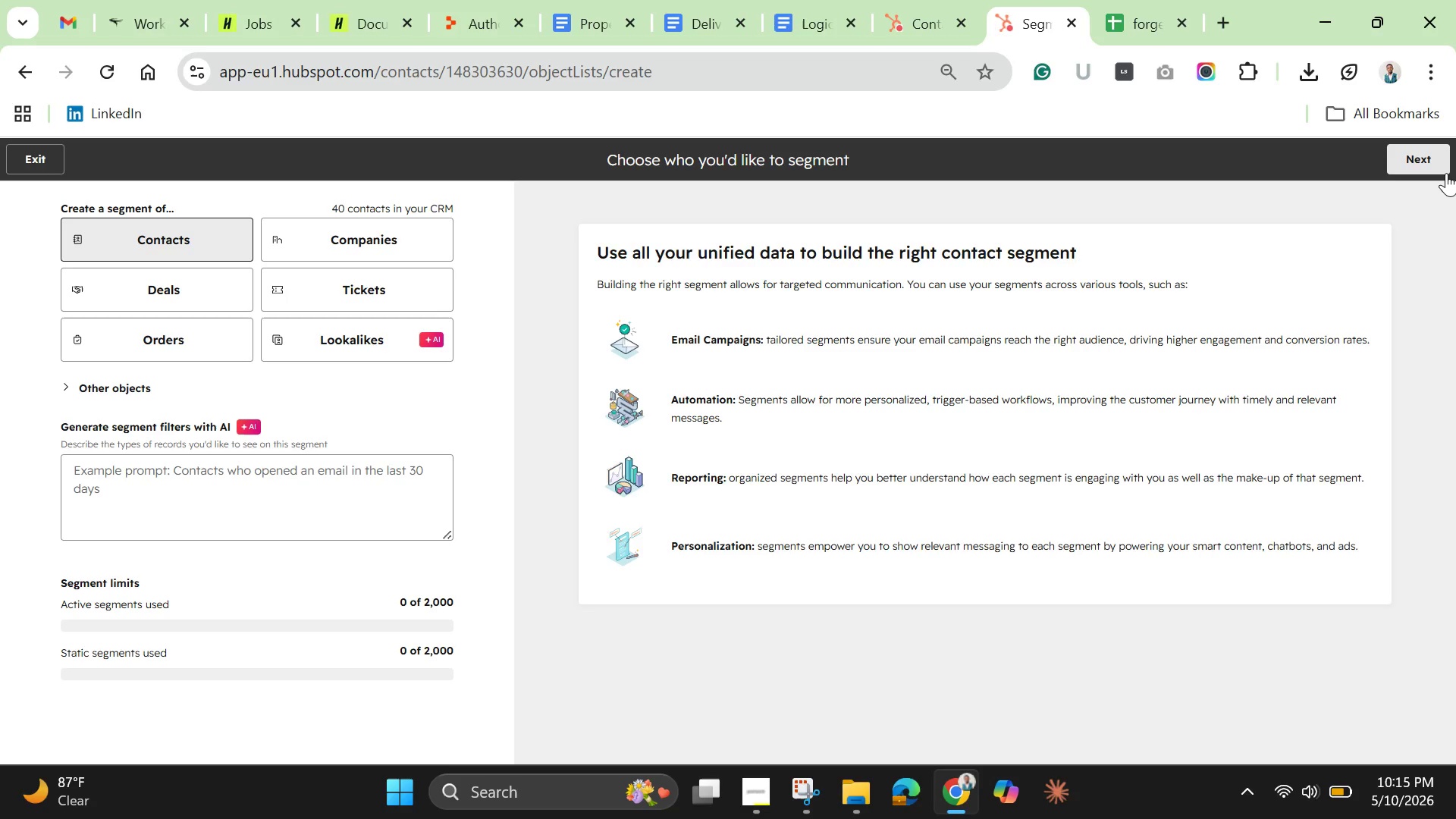 
wait(8.61)
 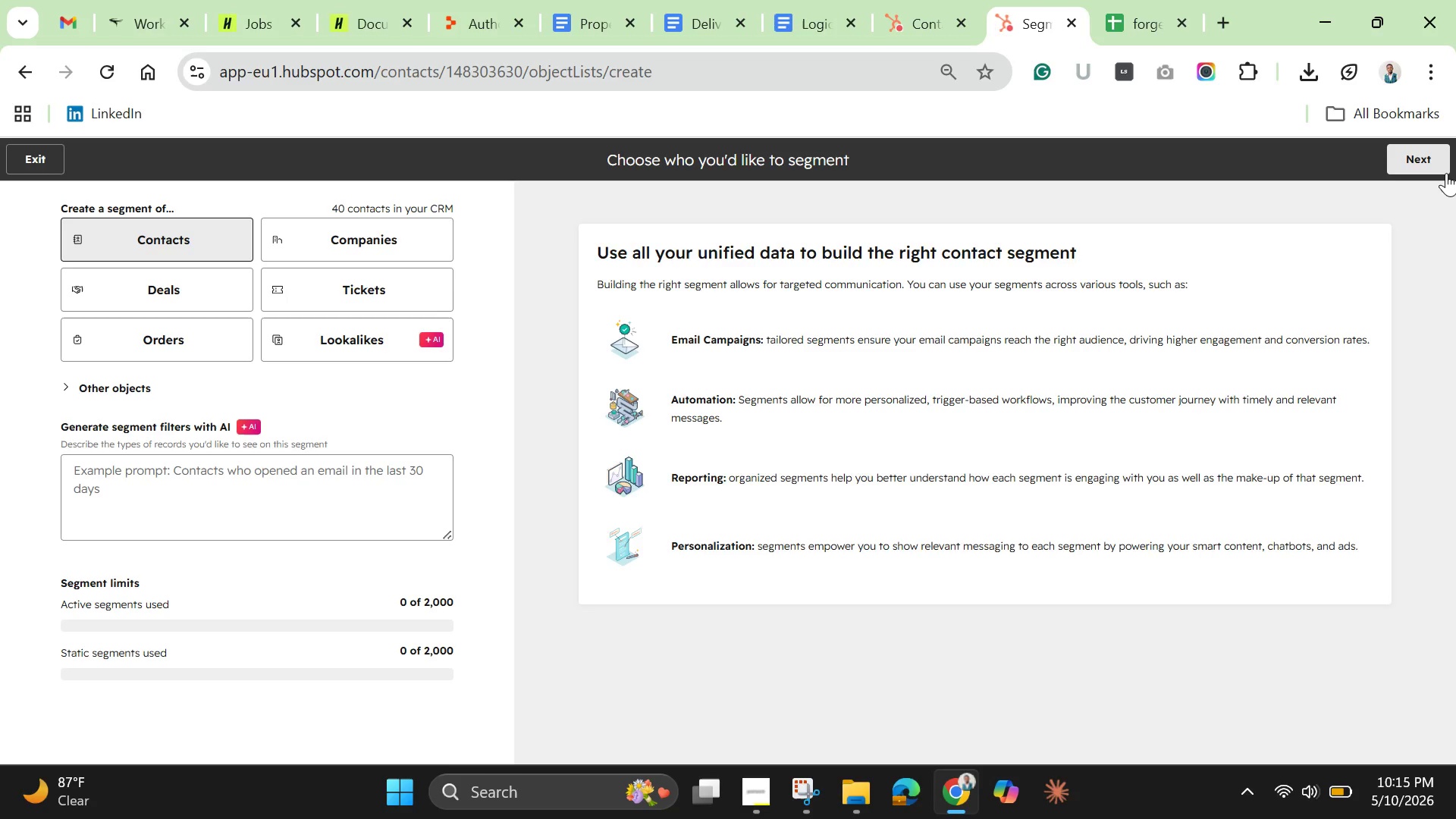 
left_click([1421, 152])
 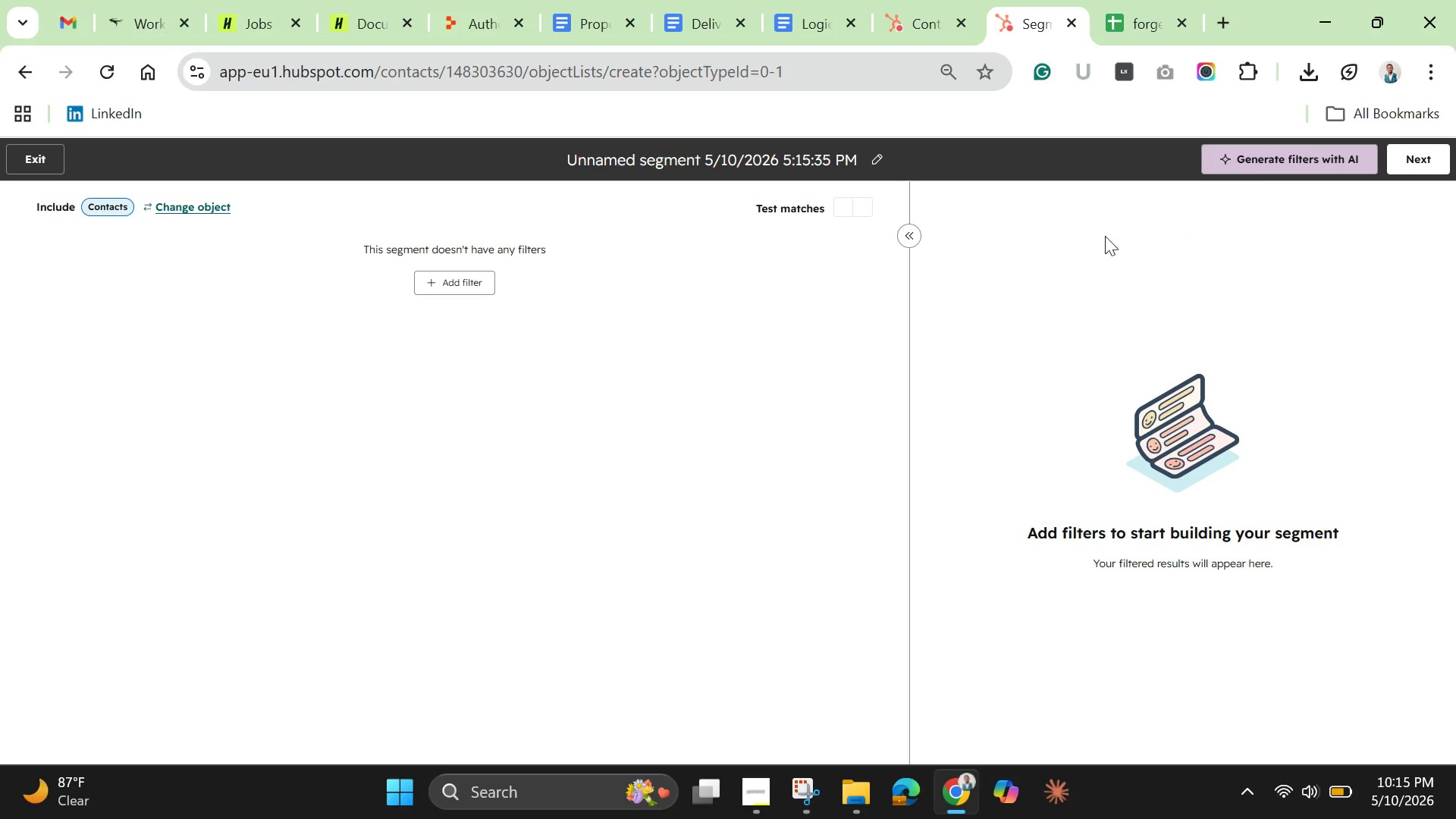 
wait(9.56)
 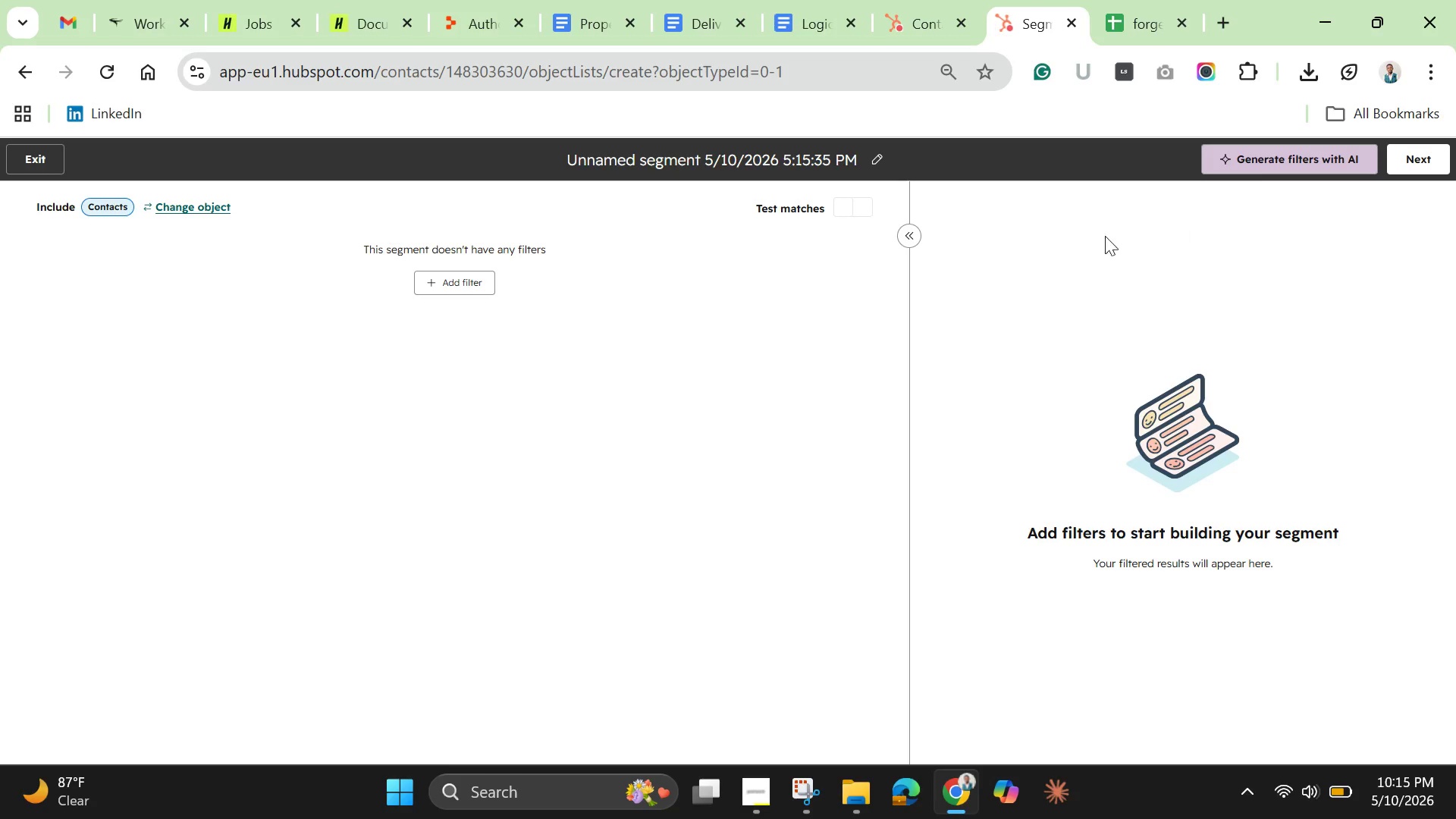 
left_click([457, 282])
 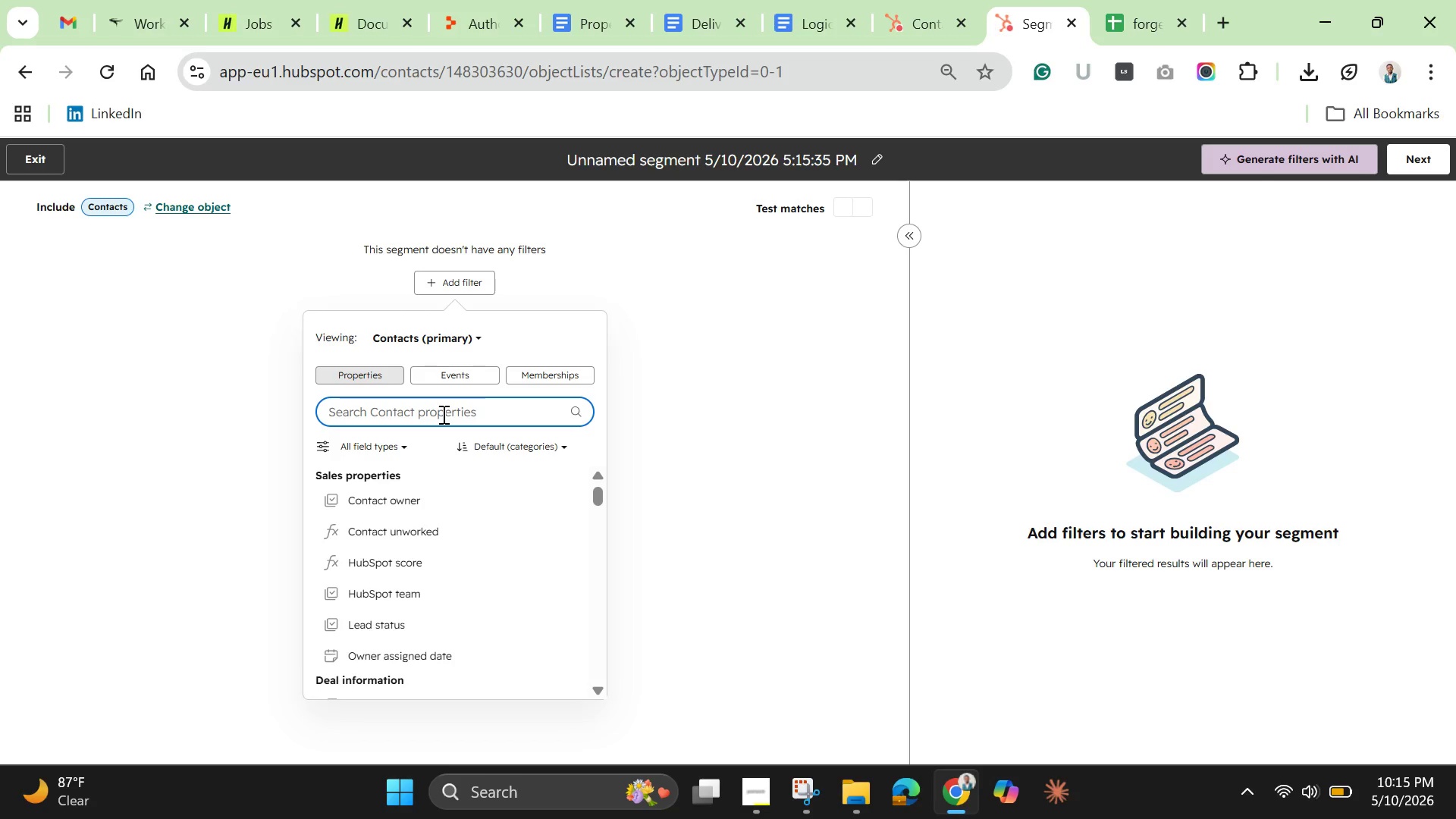 
wait(9.31)
 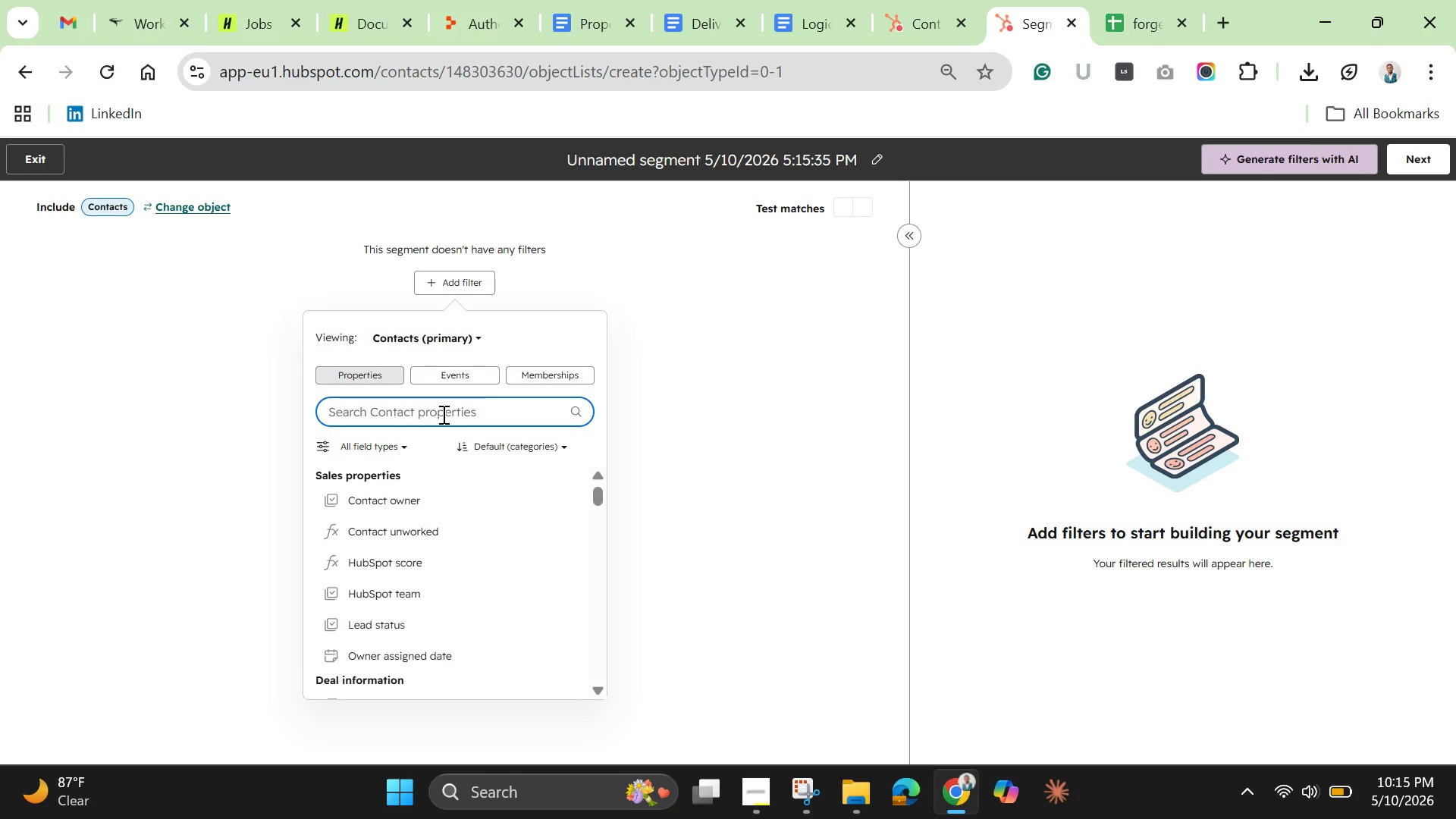 
hold_key(key=A, duration=0.33)
 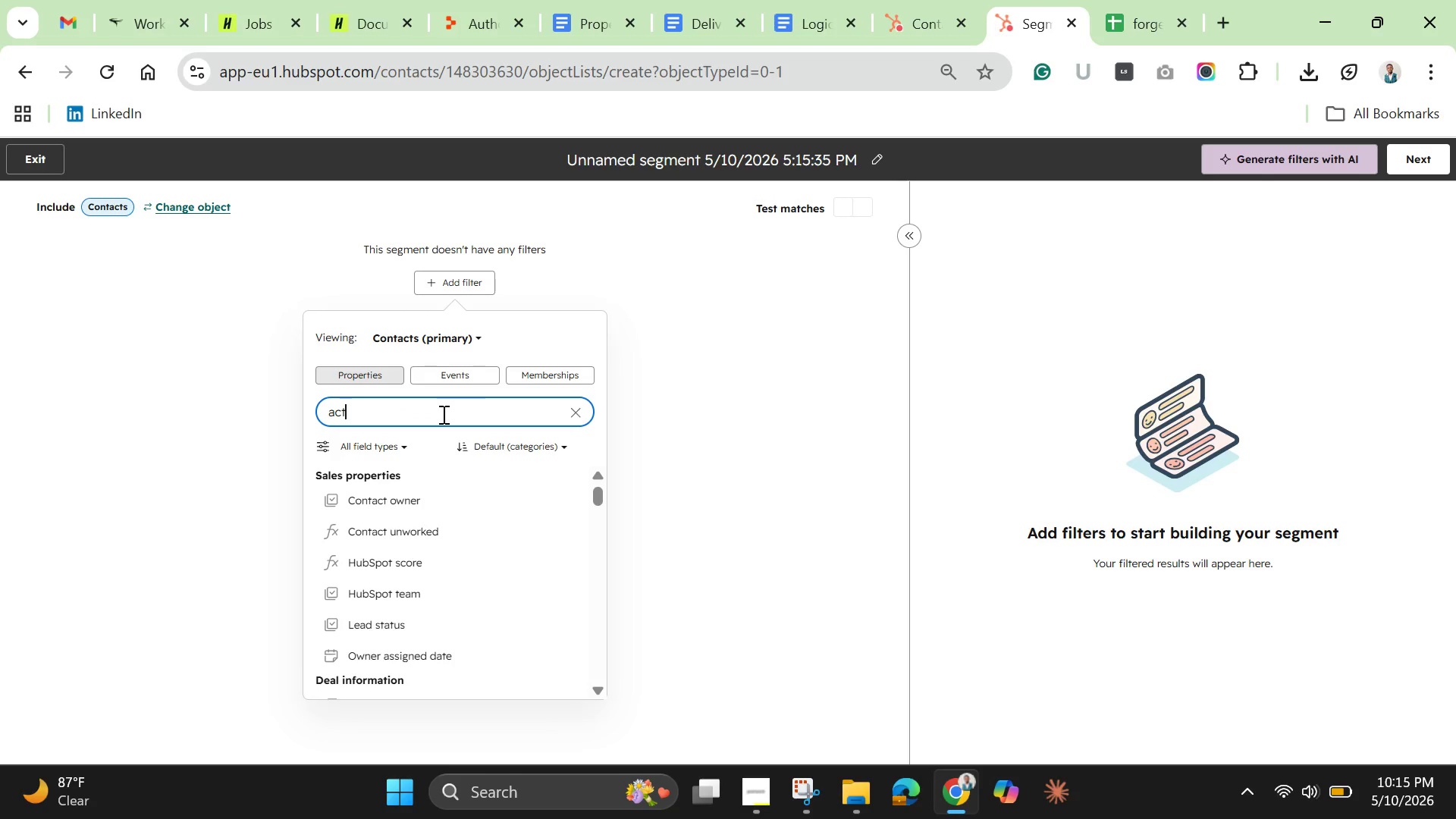 
type(ctive )
 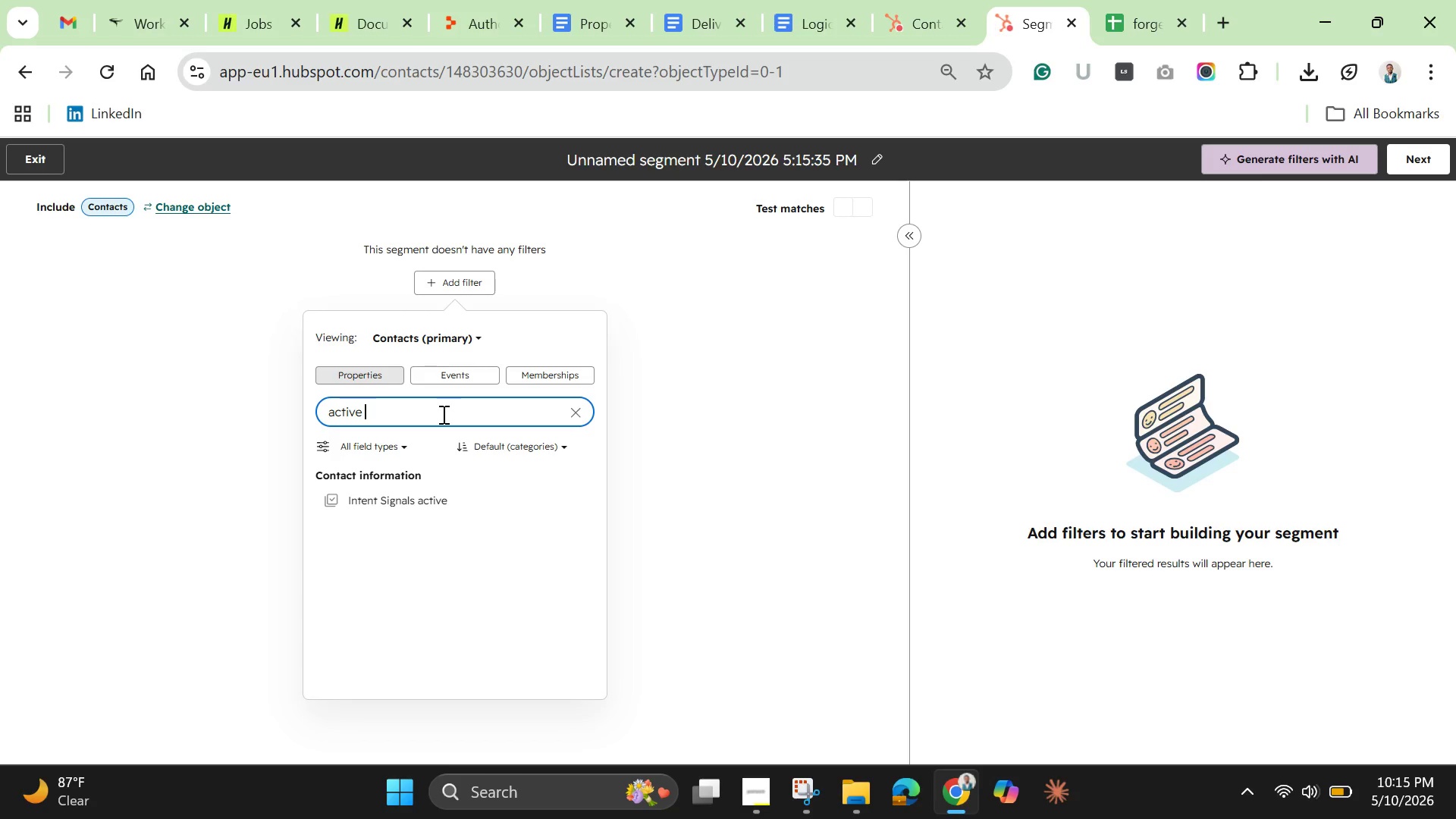 
hold_key(key=Backspace, duration=1.52)
 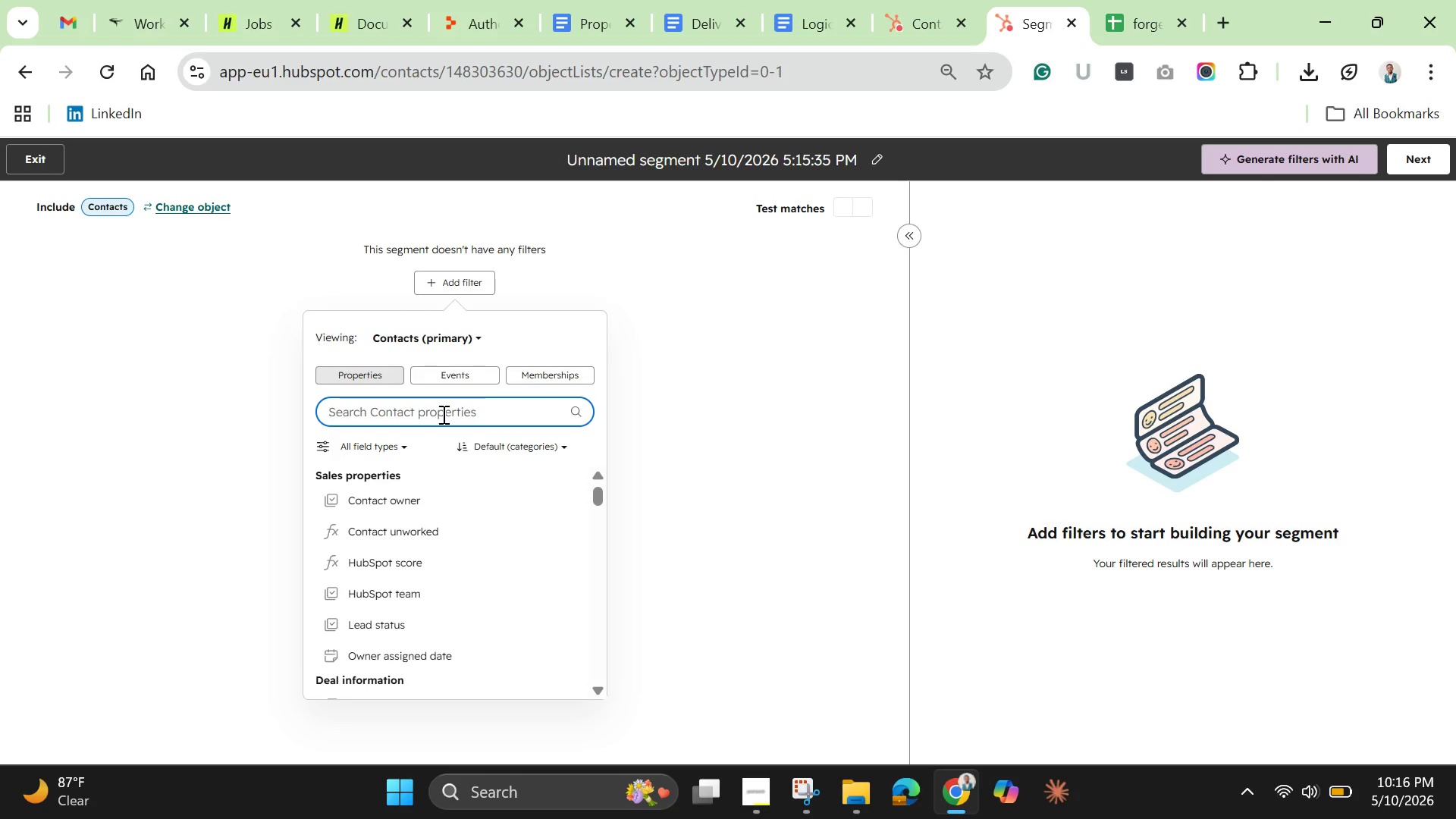 
hold_key(key=Backspace, duration=0.88)
 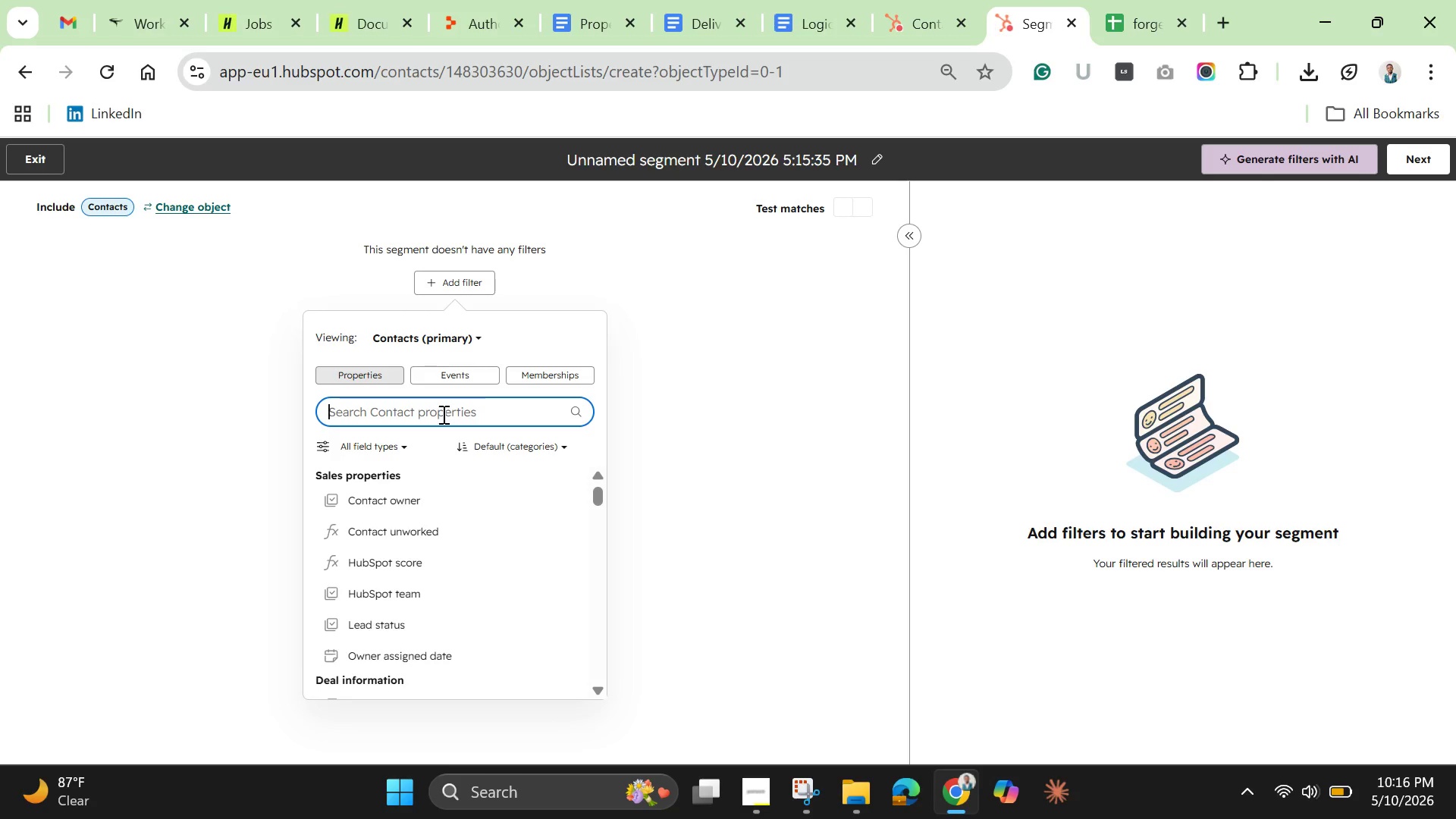 
key(Shift+H)
 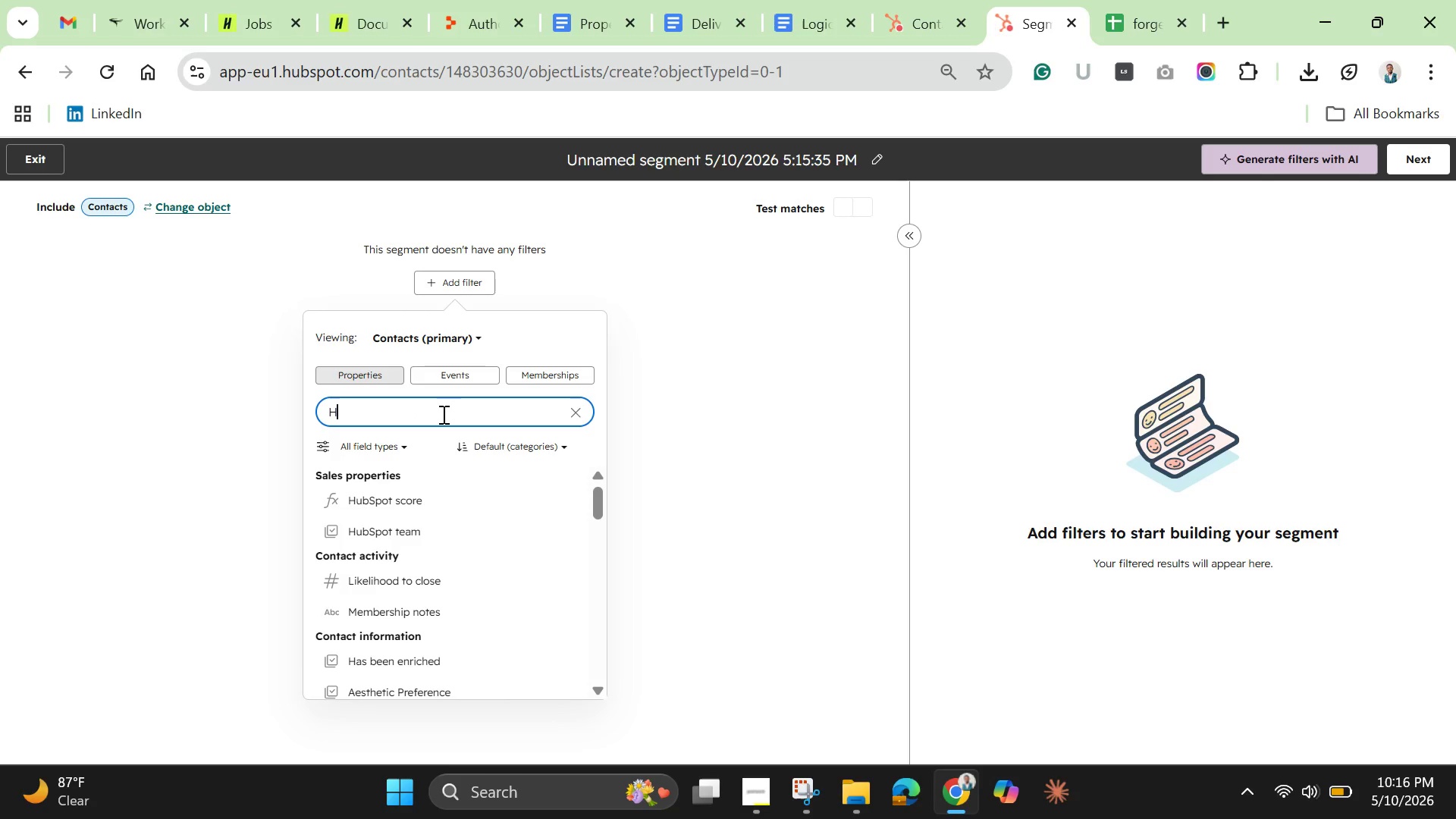 
type(Va)
key(Backspace)
 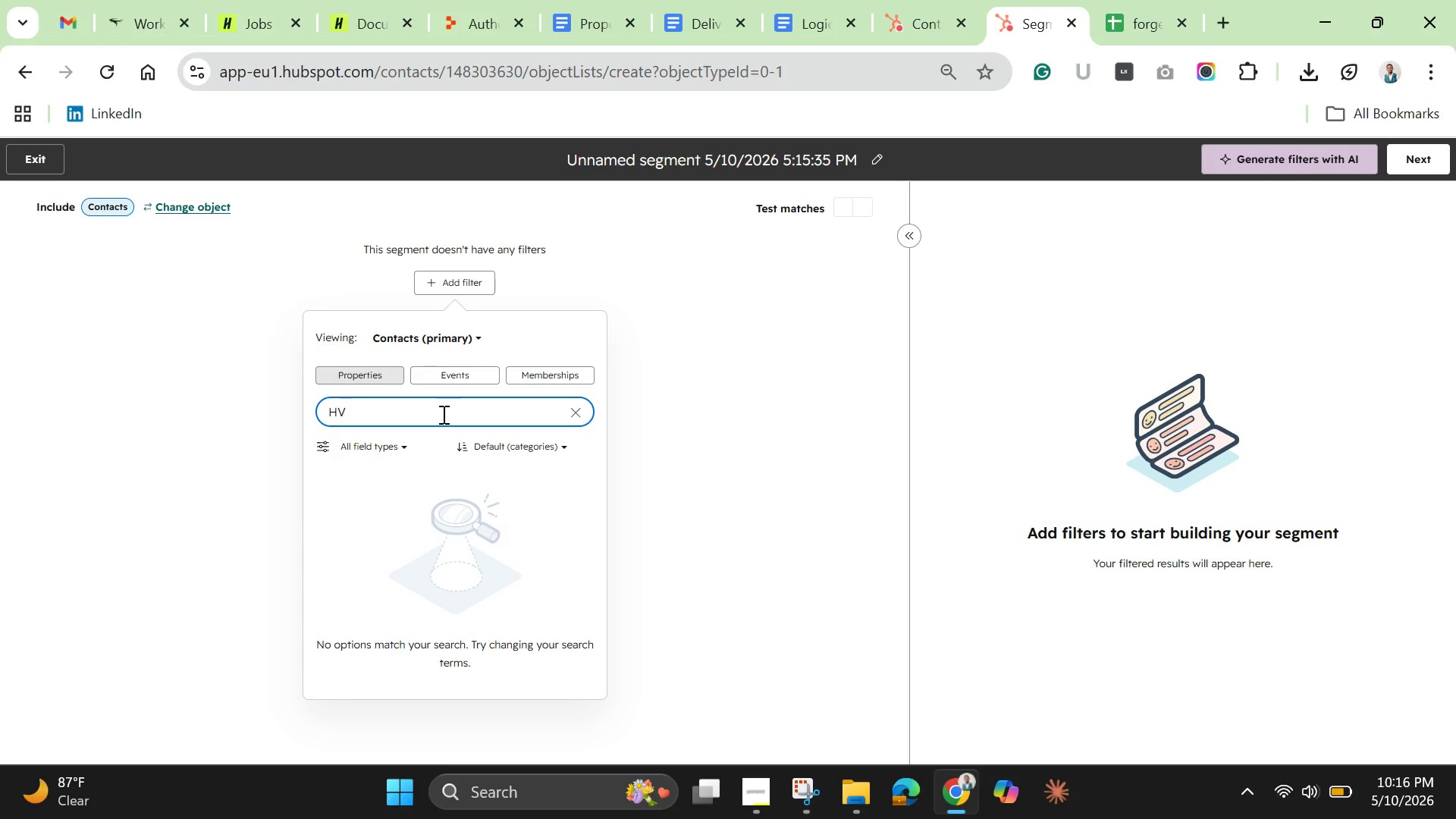 
hold_key(key=ShiftLeft, duration=0.61)
 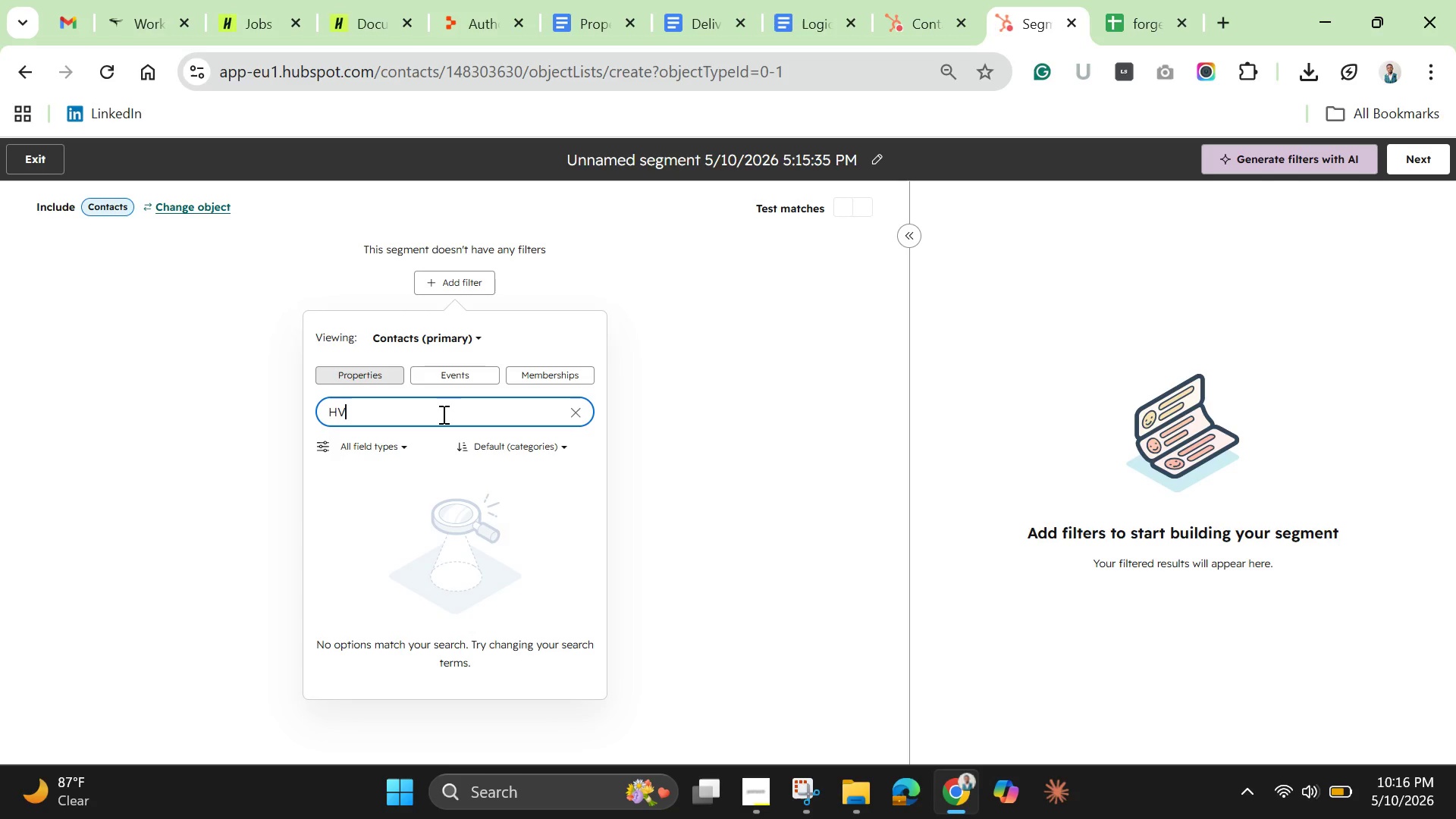 
wait(5.41)
 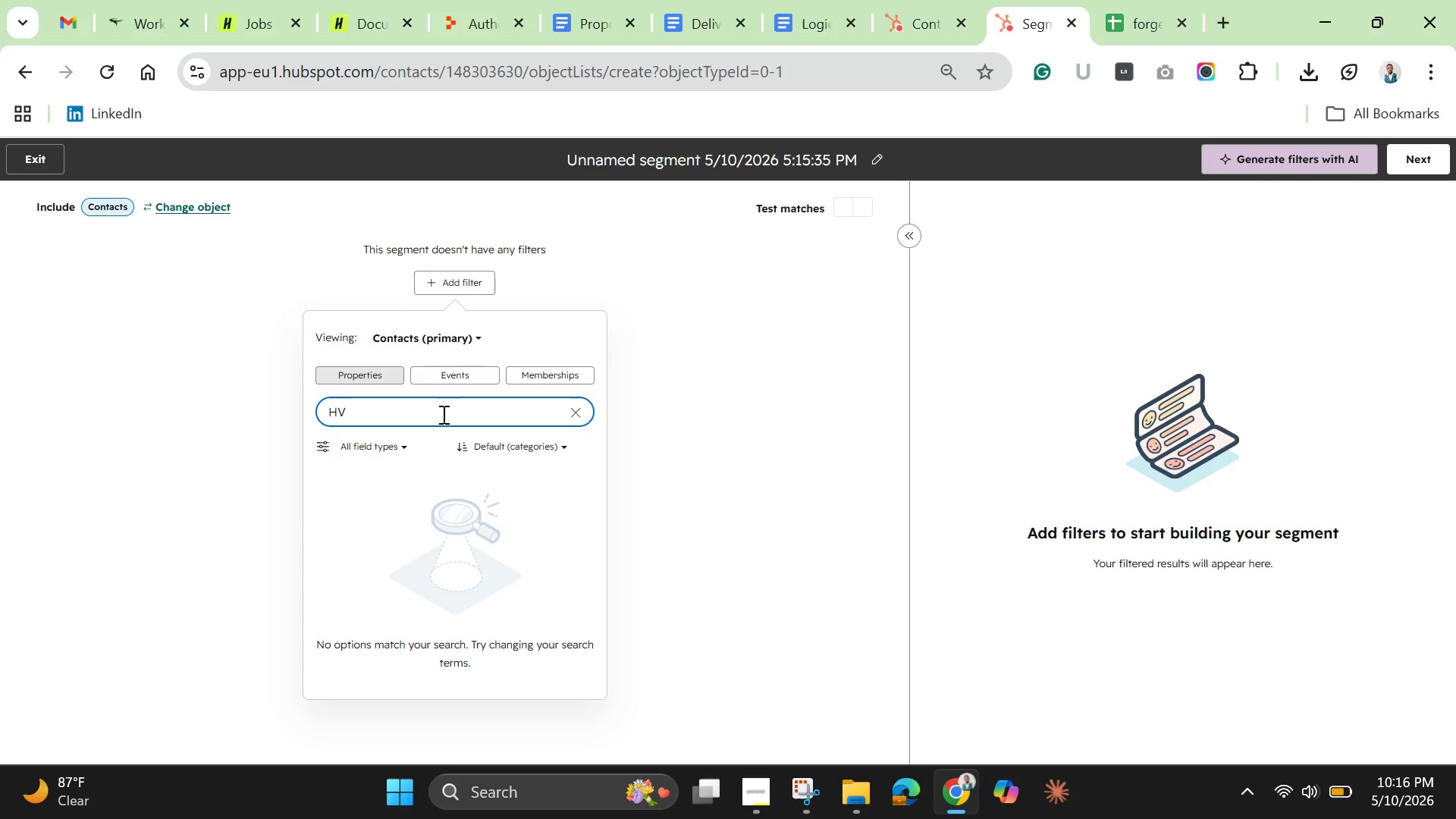 
type(Ac)
 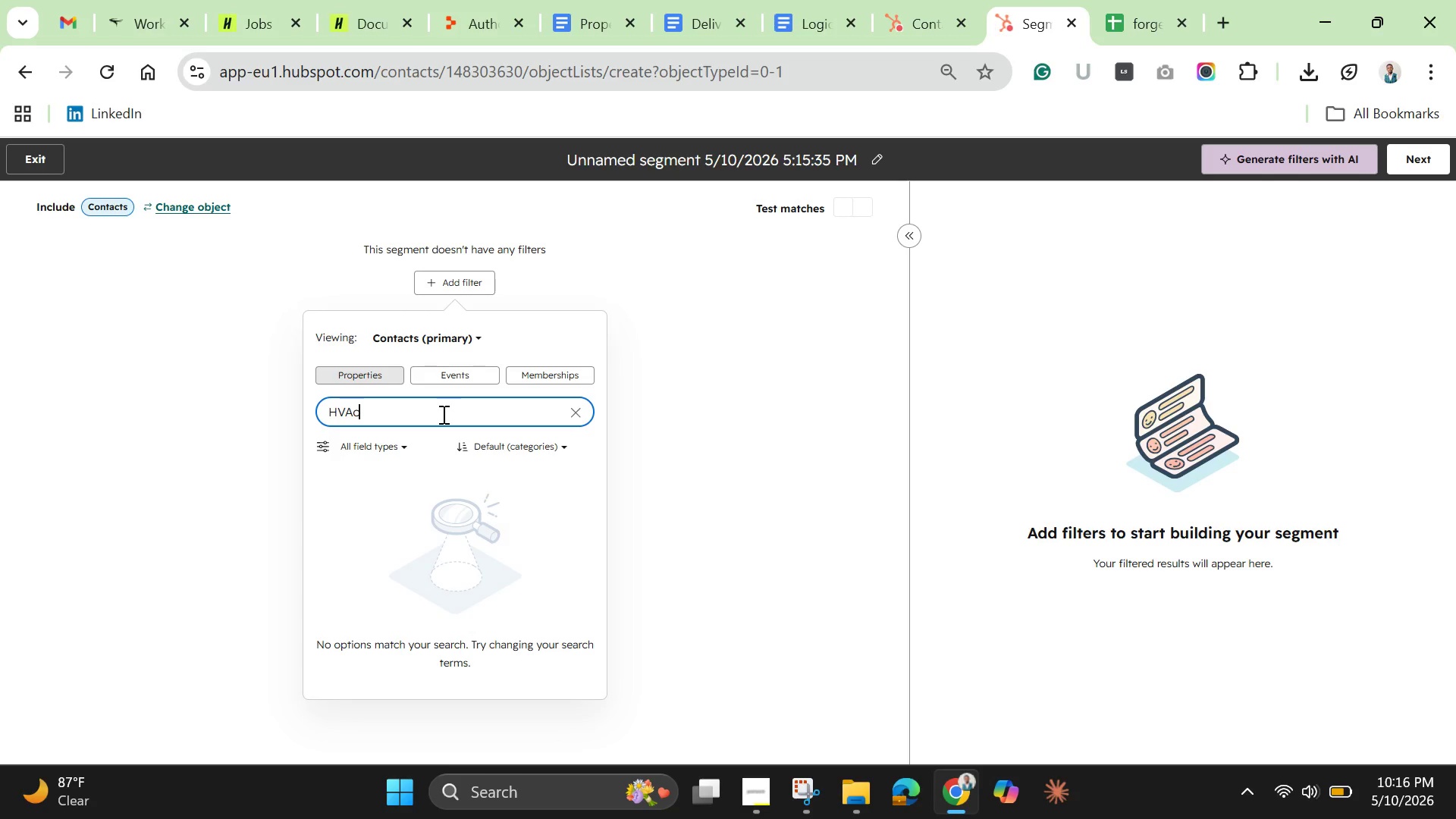 
wait(5.95)
 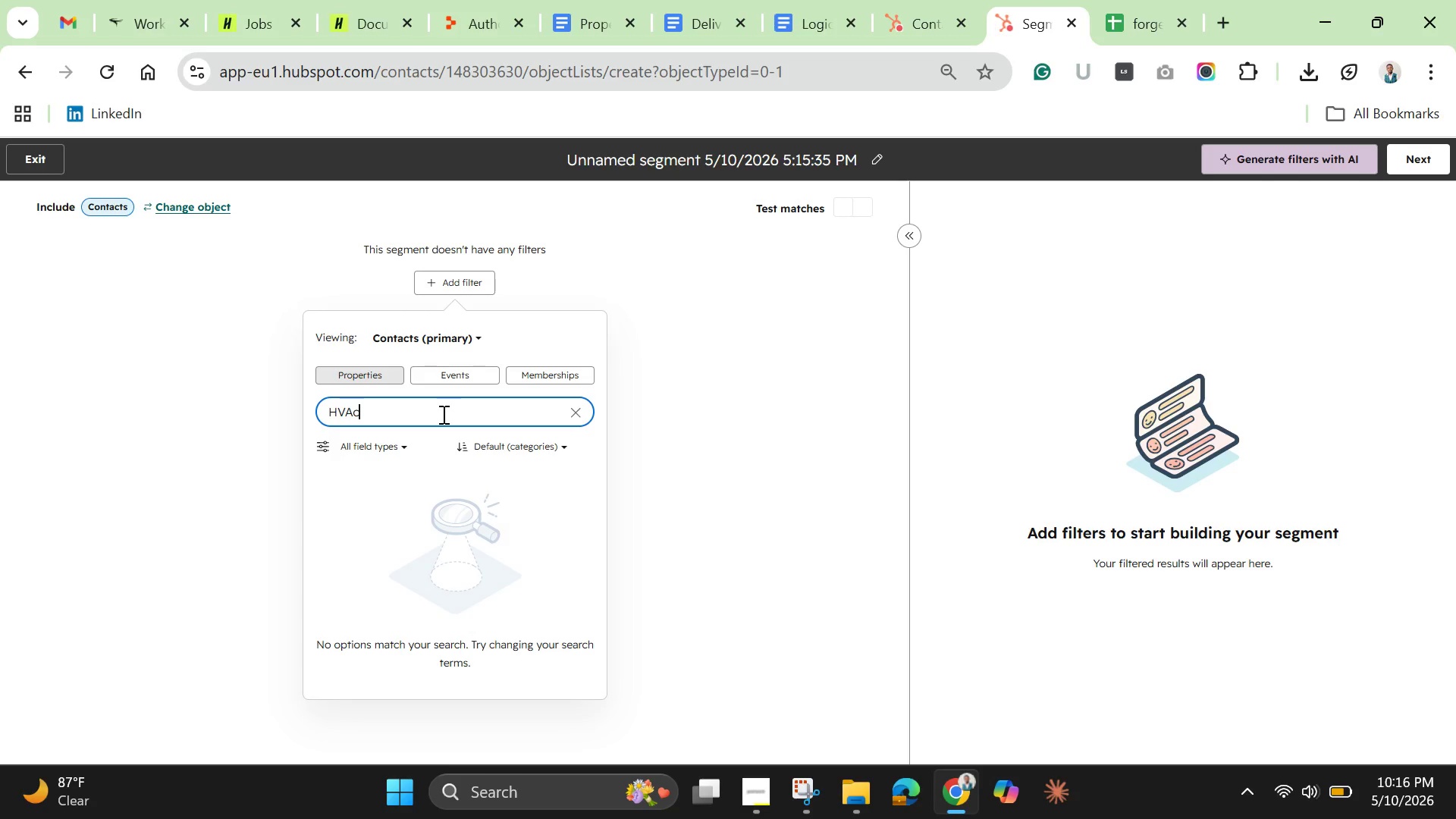 
hold_key(key=Backspace, duration=1.5)
 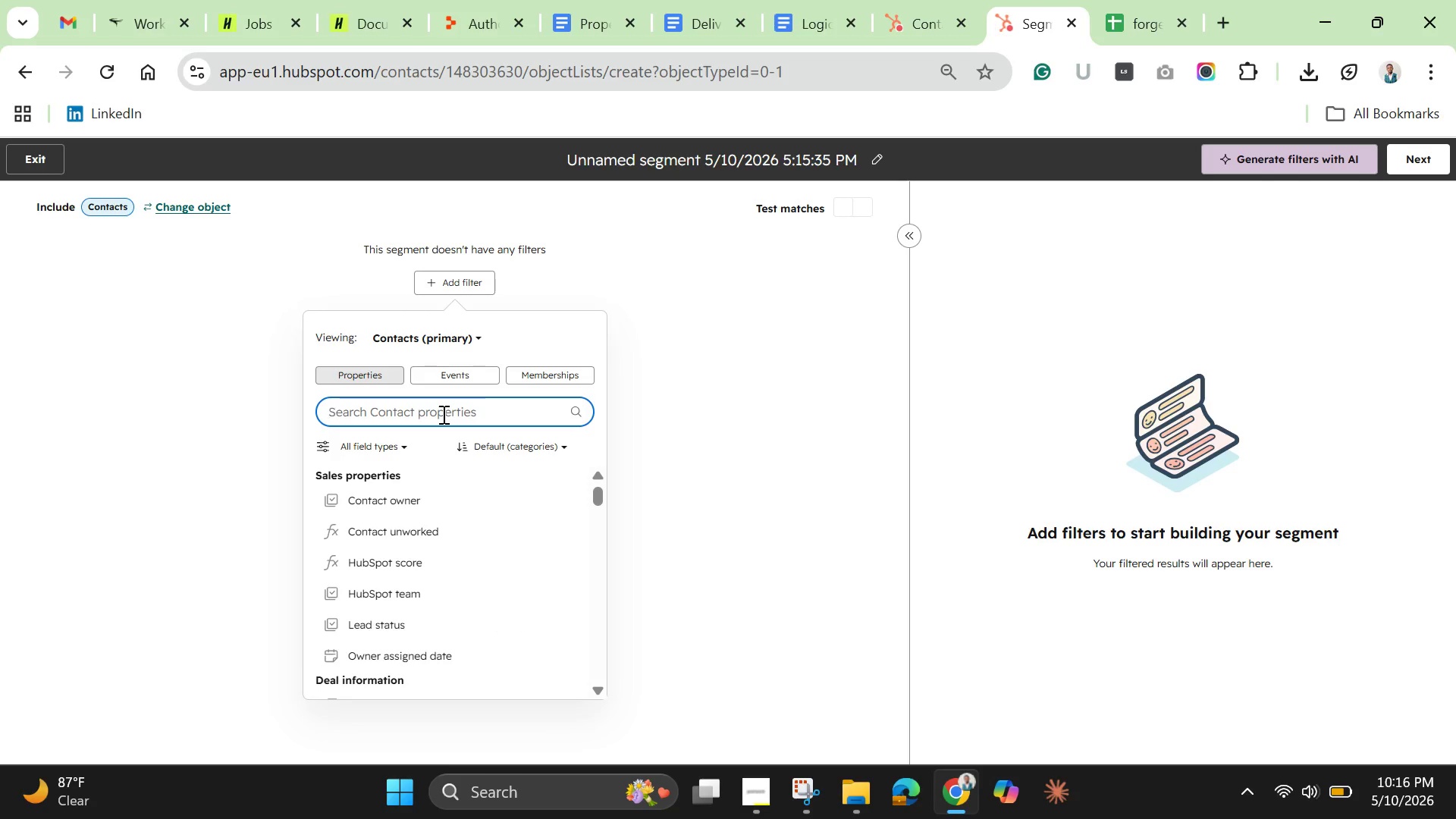 
hold_key(key=Backspace, duration=0.34)
 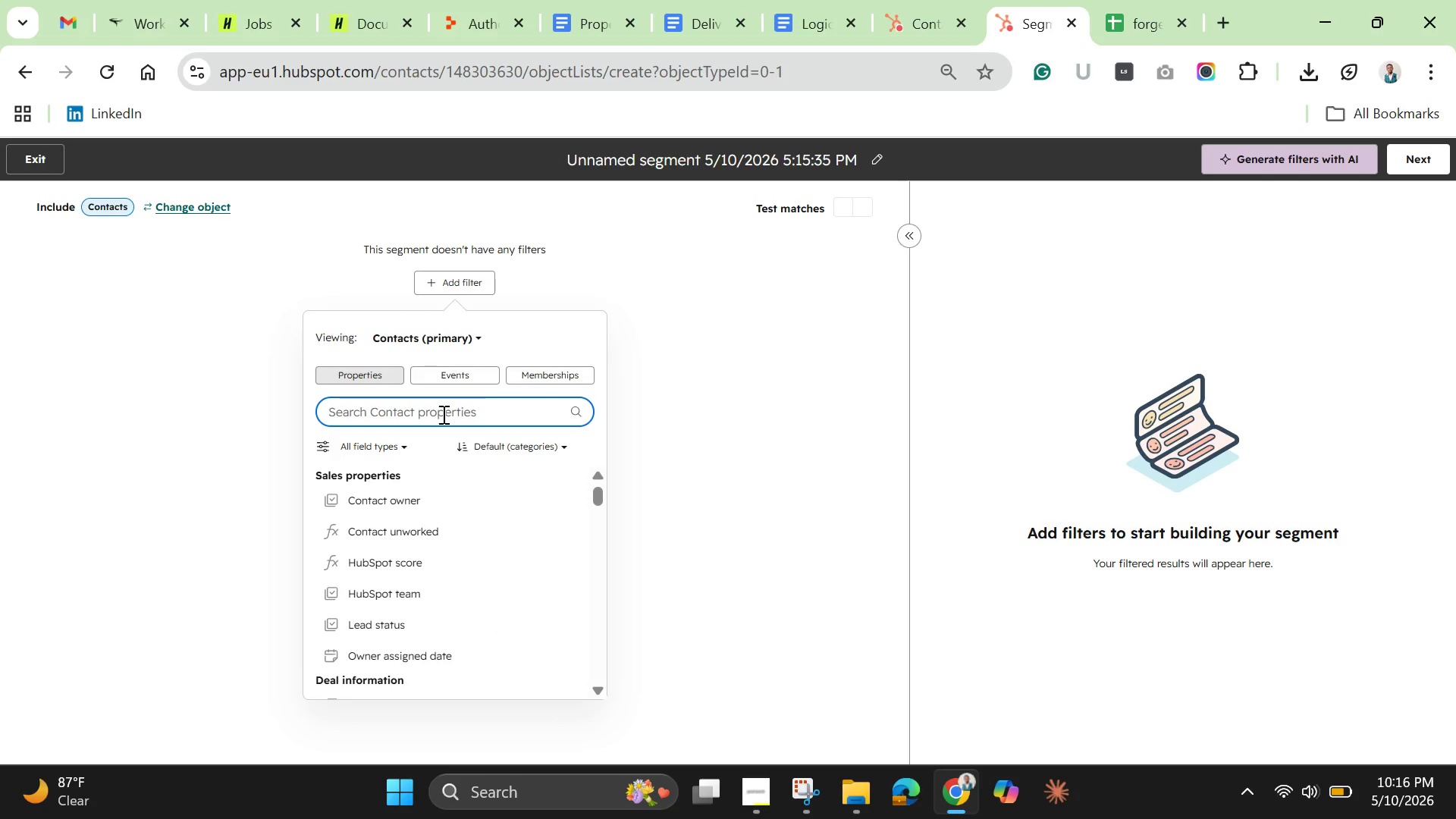 
type(contactr )
key(Backspace)
key(Backspace)
type( )
 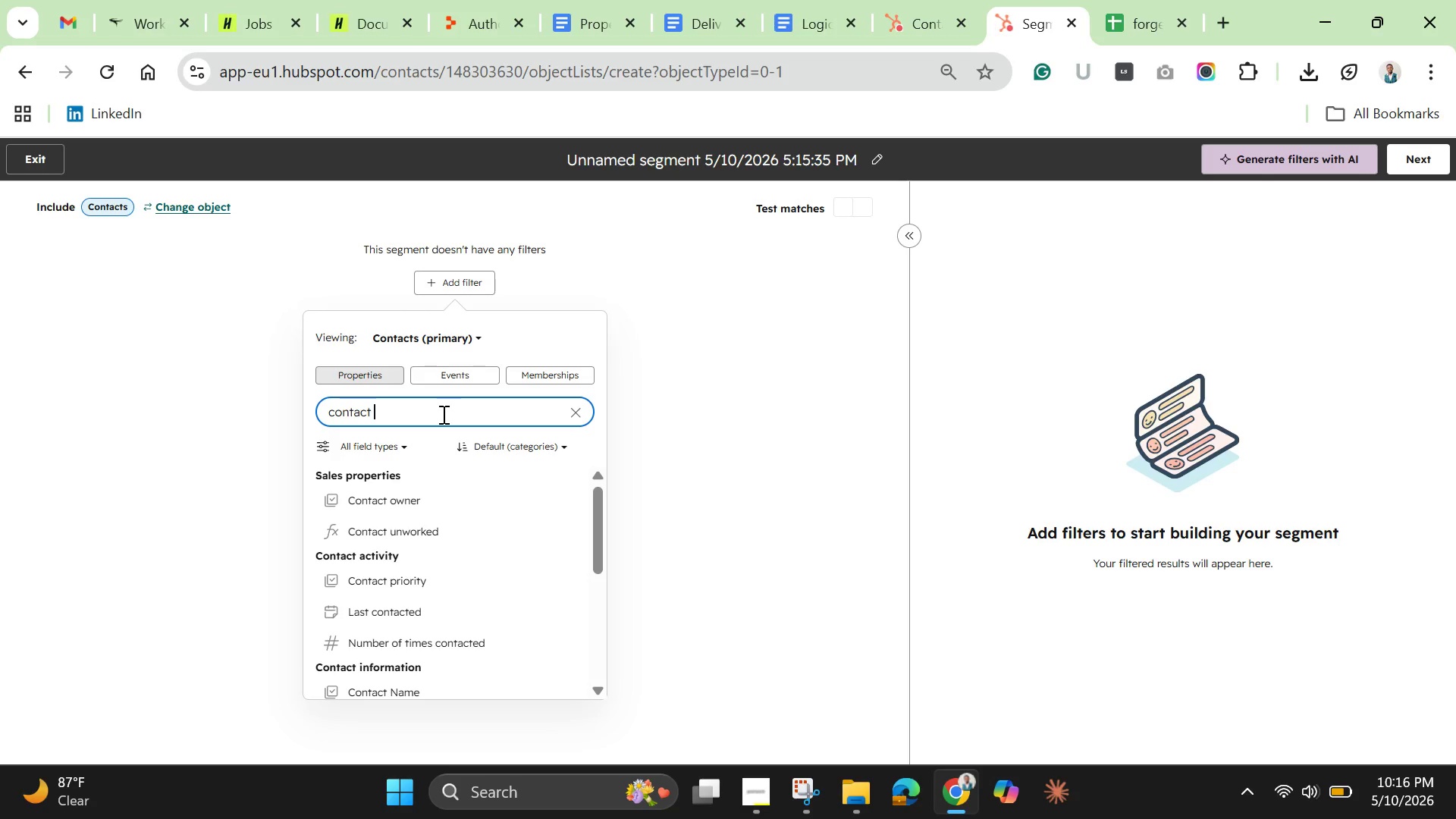 
type(ptr)
key(Backspace)
key(Backspace)
 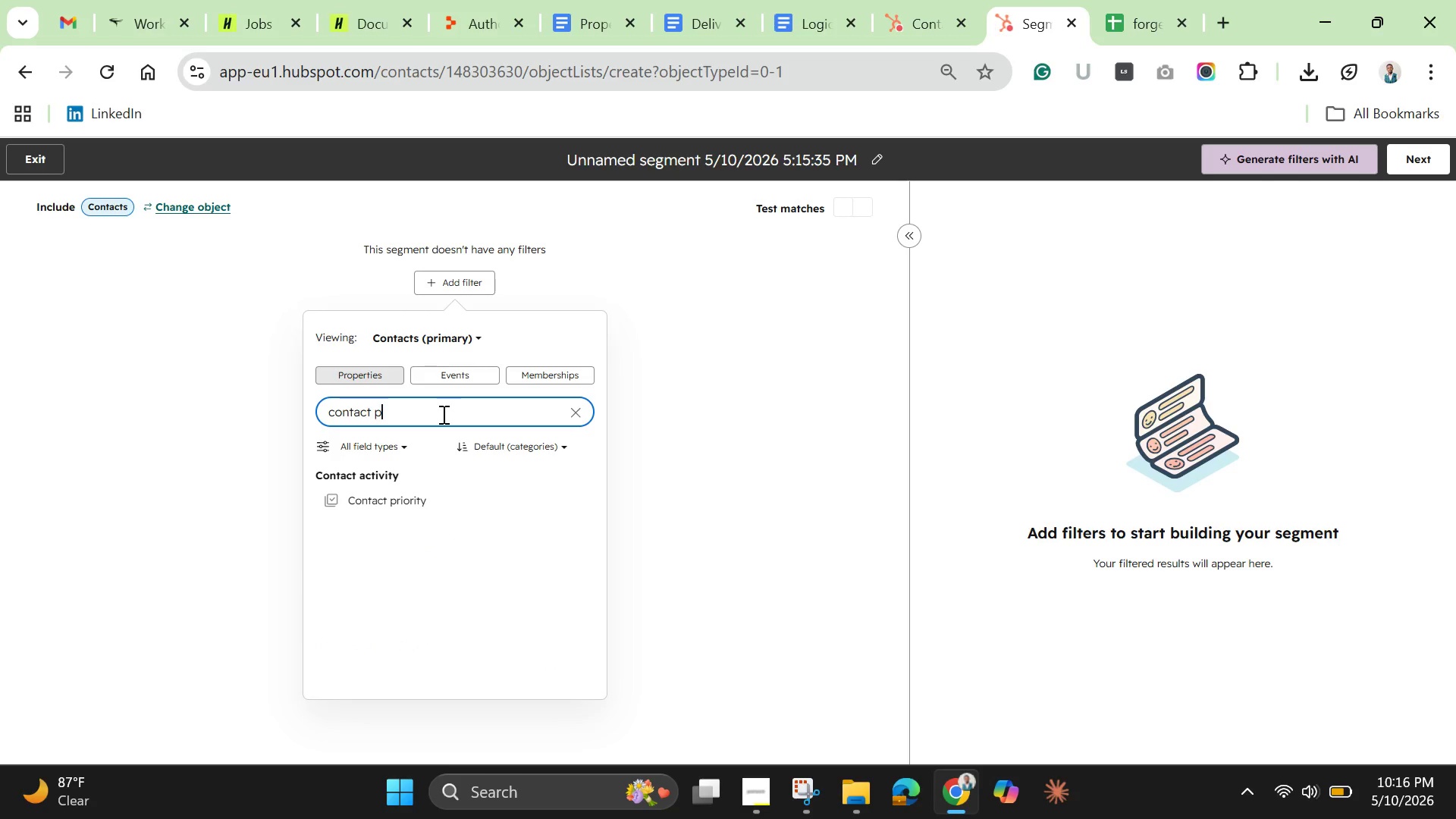 
wait(9.08)
 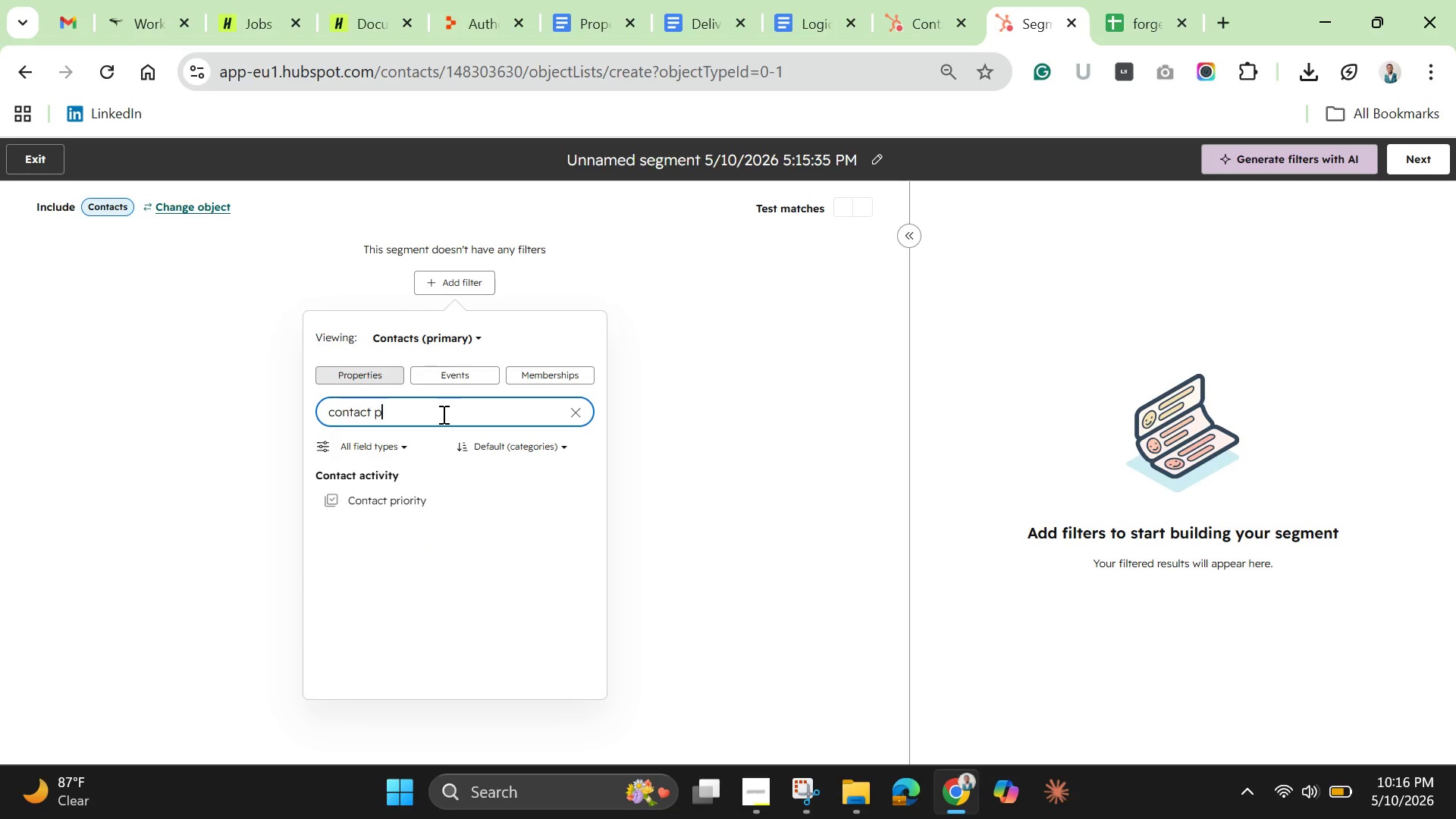 
hold_key(key=Backspace, duration=1.2)
 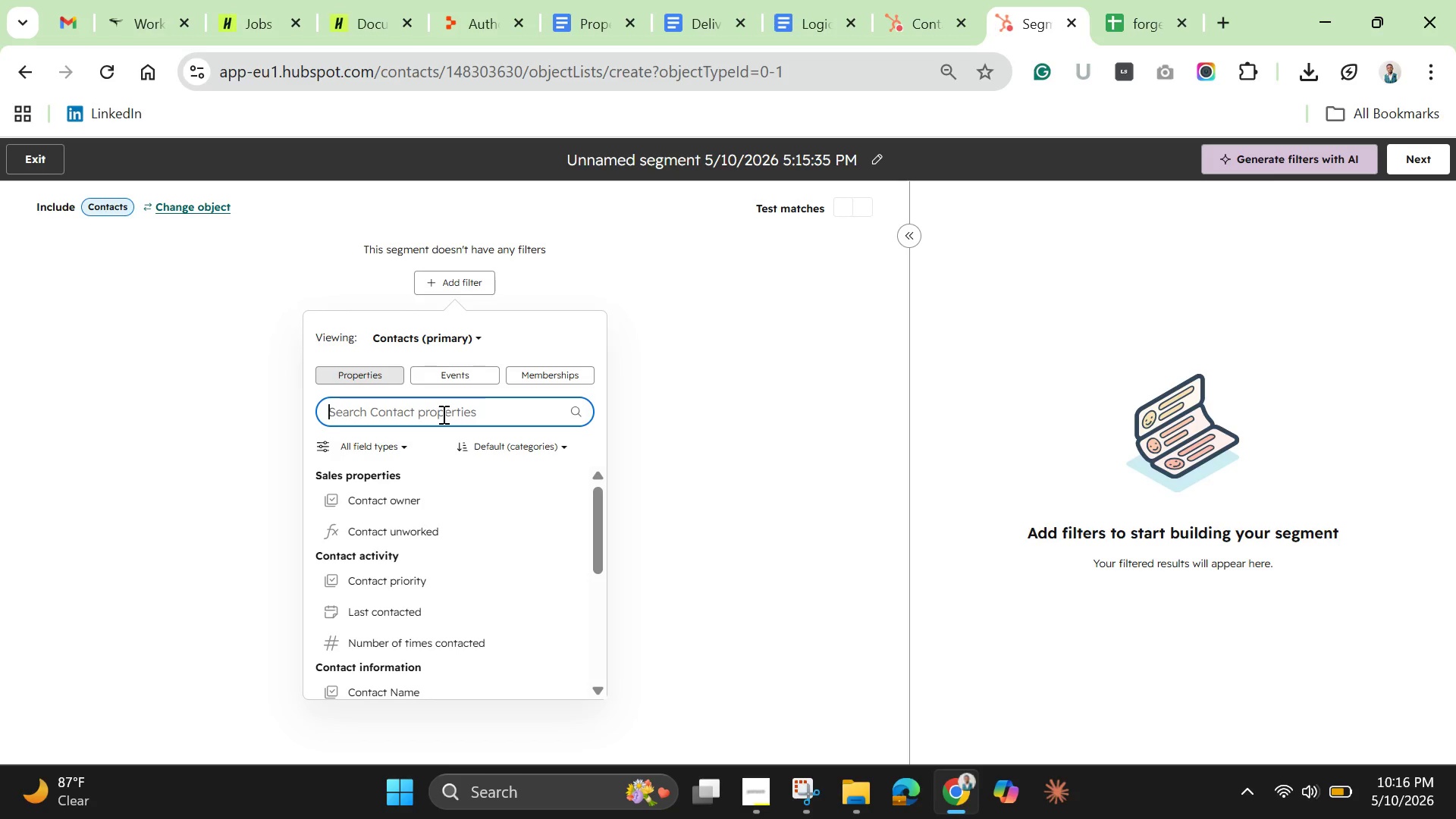 
key(Backspace)
key(Backspace)
key(Backspace)
type(last ss)
key(Backspace)
type(er)
 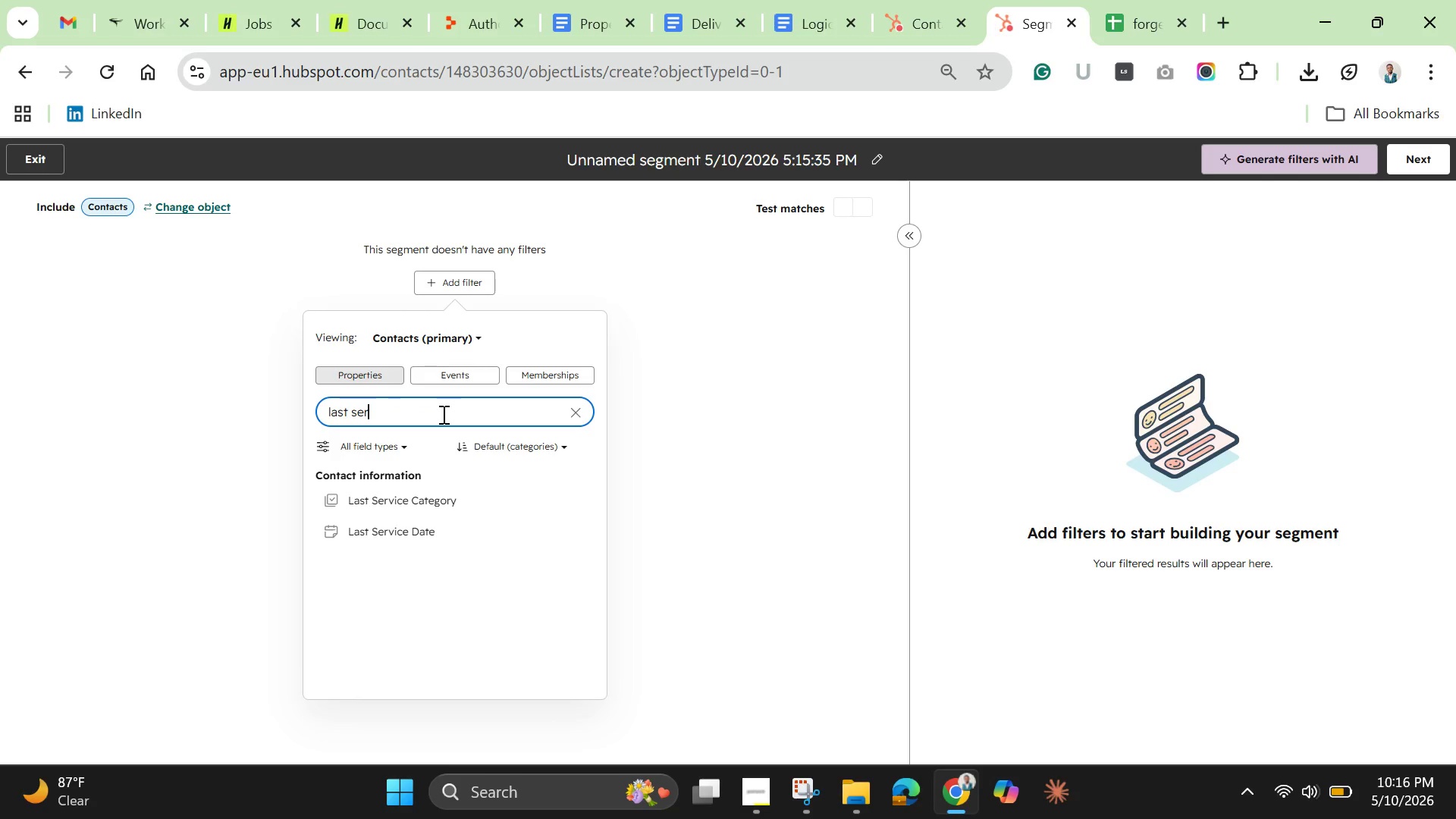 
wait(5.58)
 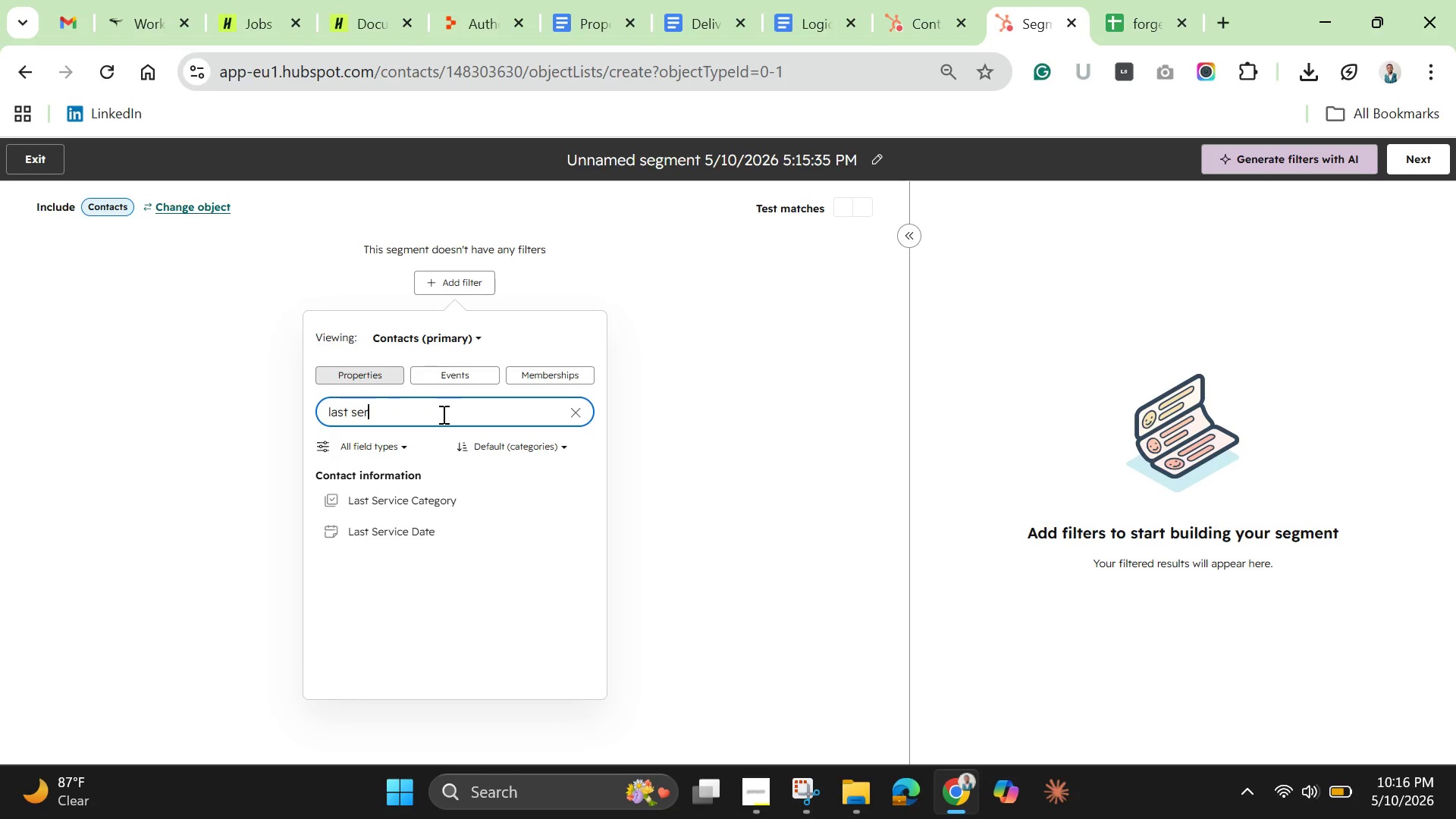 
left_click([405, 498])
 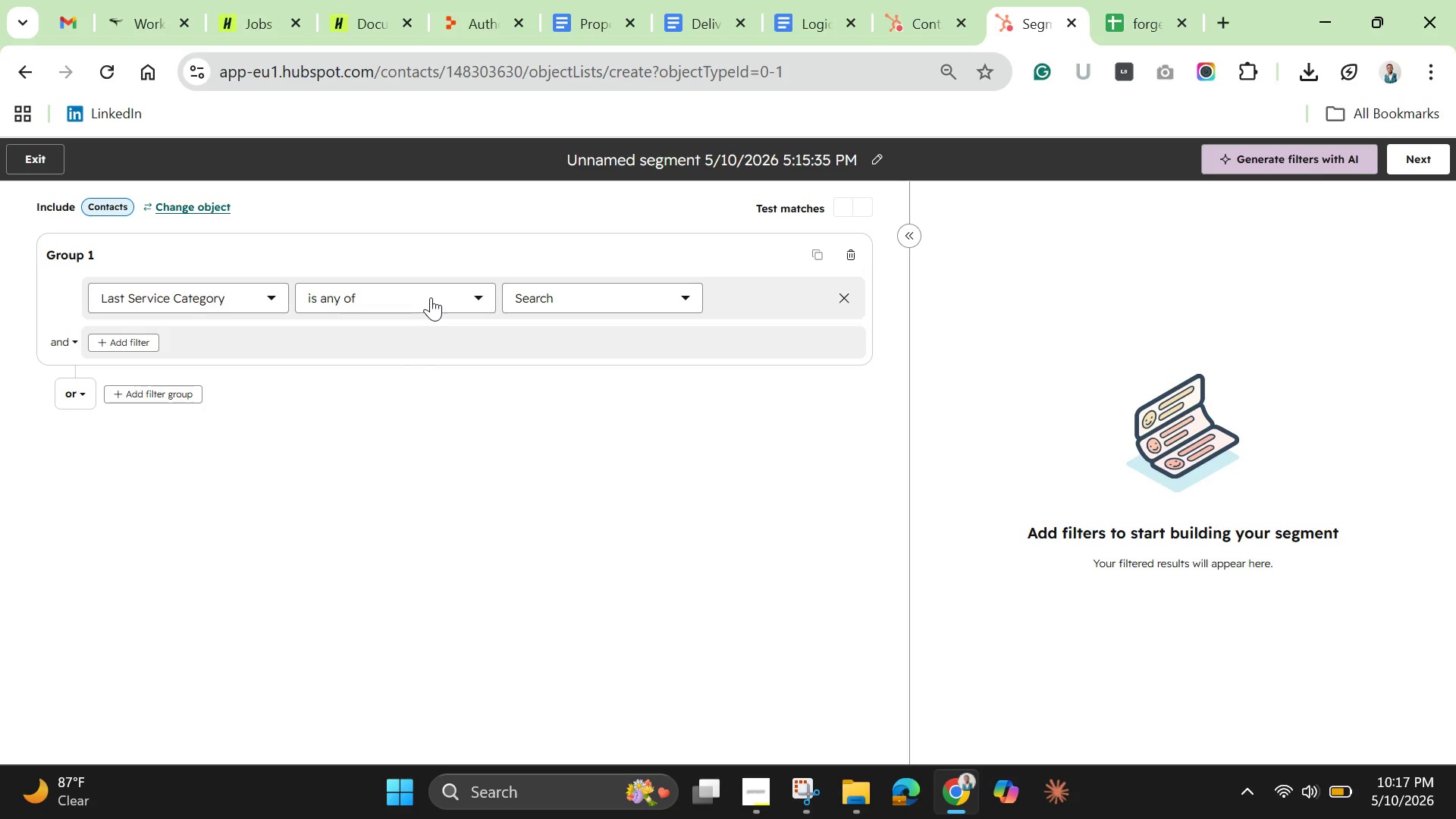 
left_click([598, 303])
 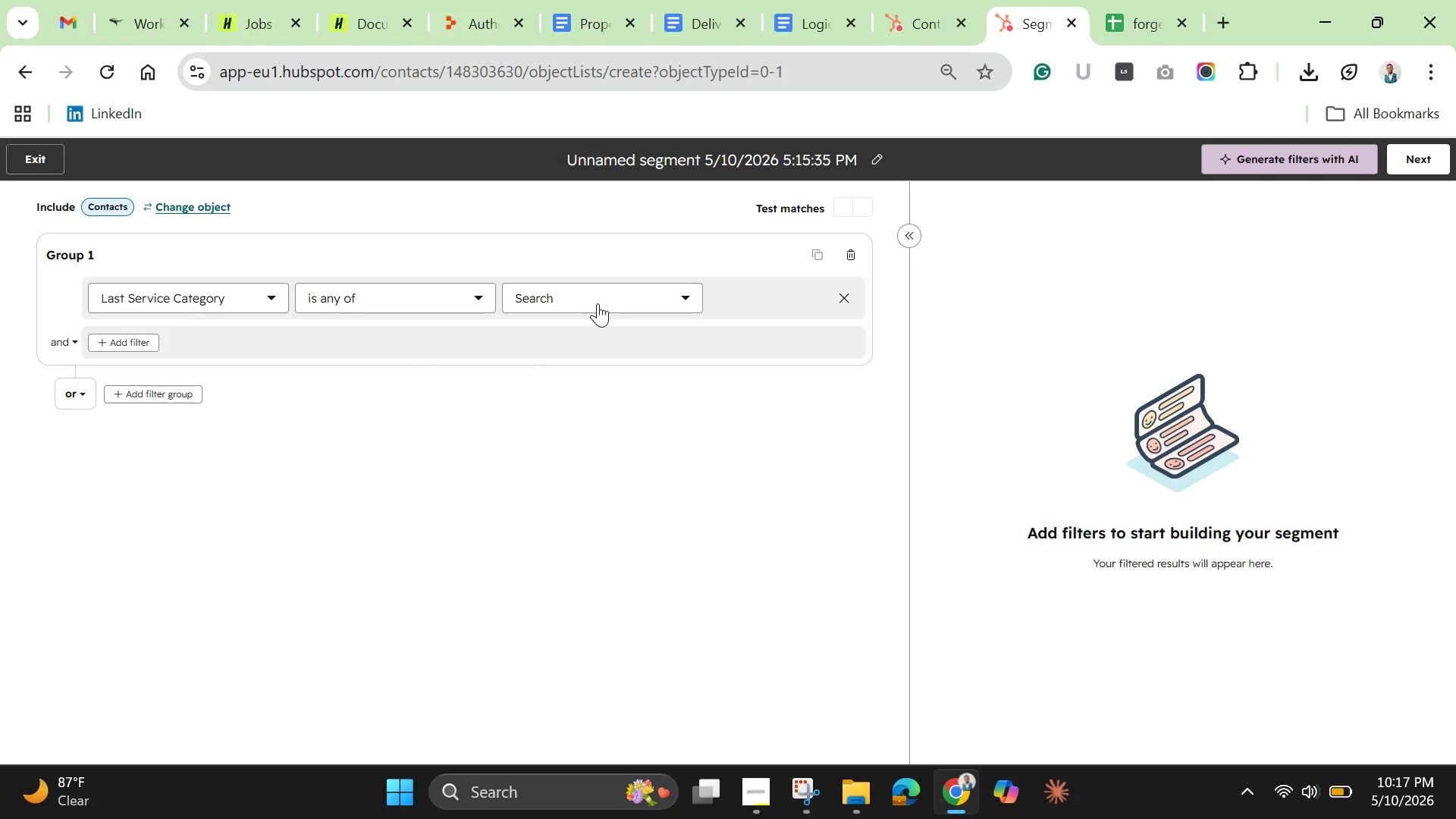 
mouse_move([590, 319])
 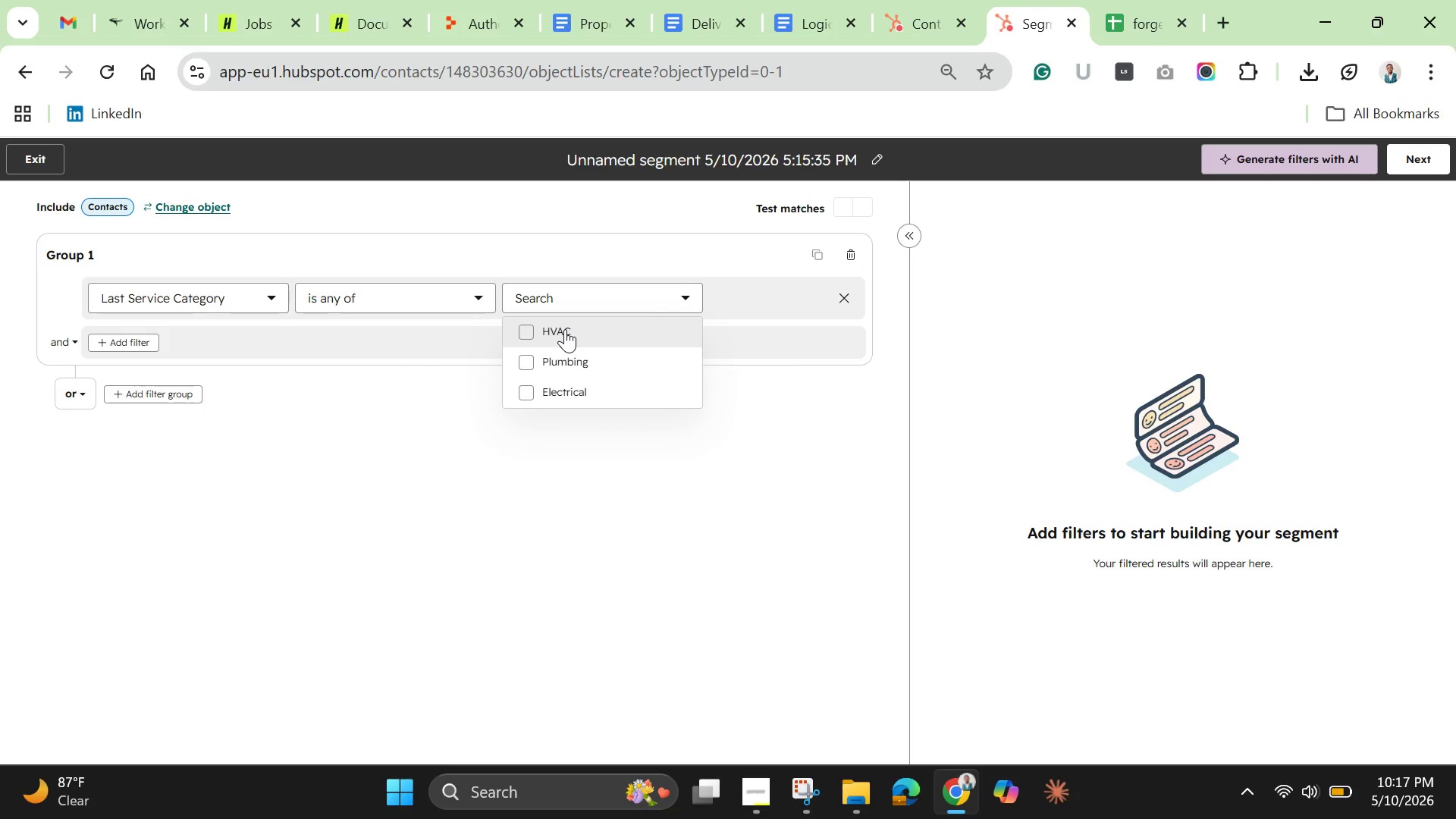 
left_click([565, 329])
 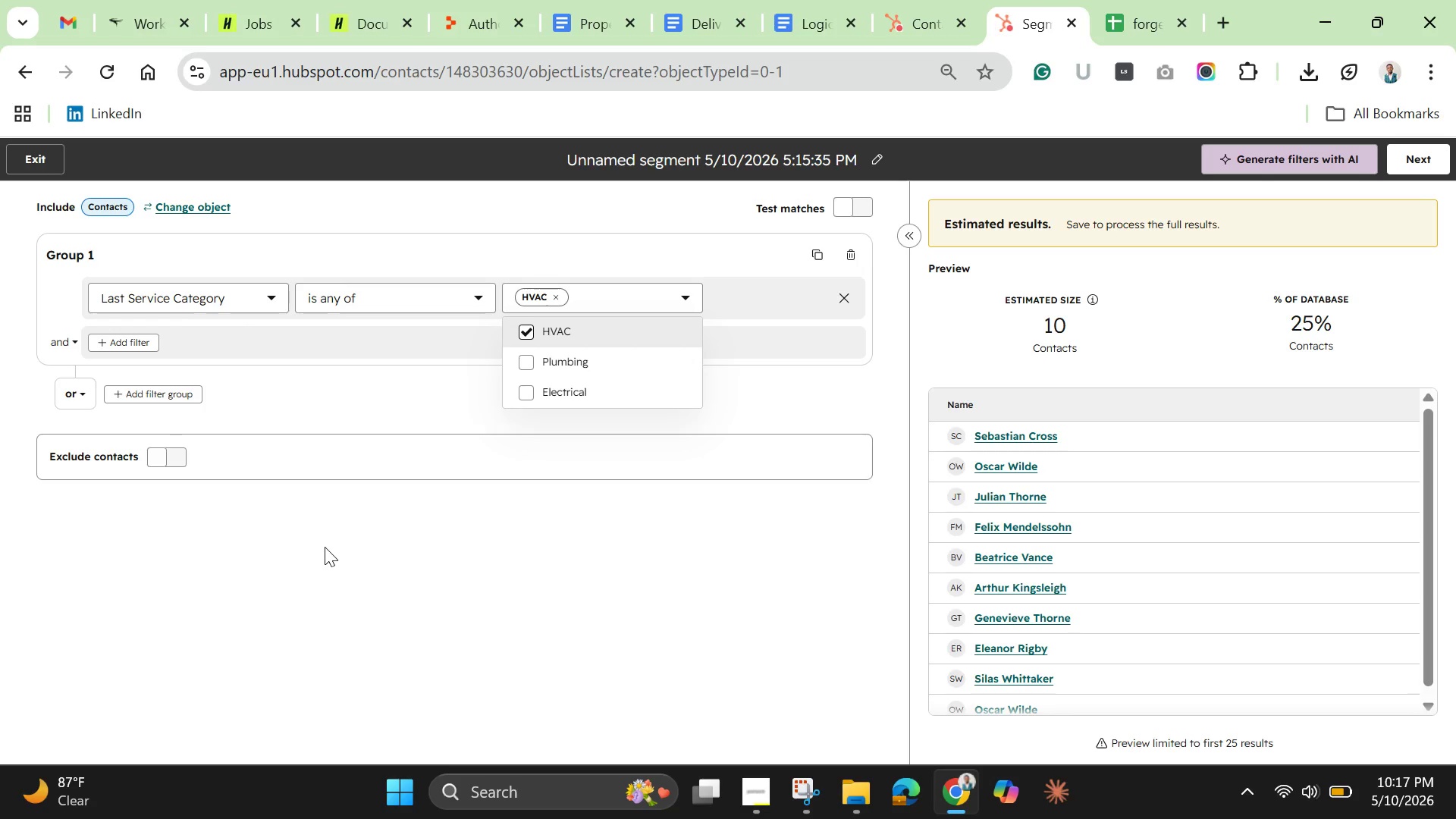 
wait(15.61)
 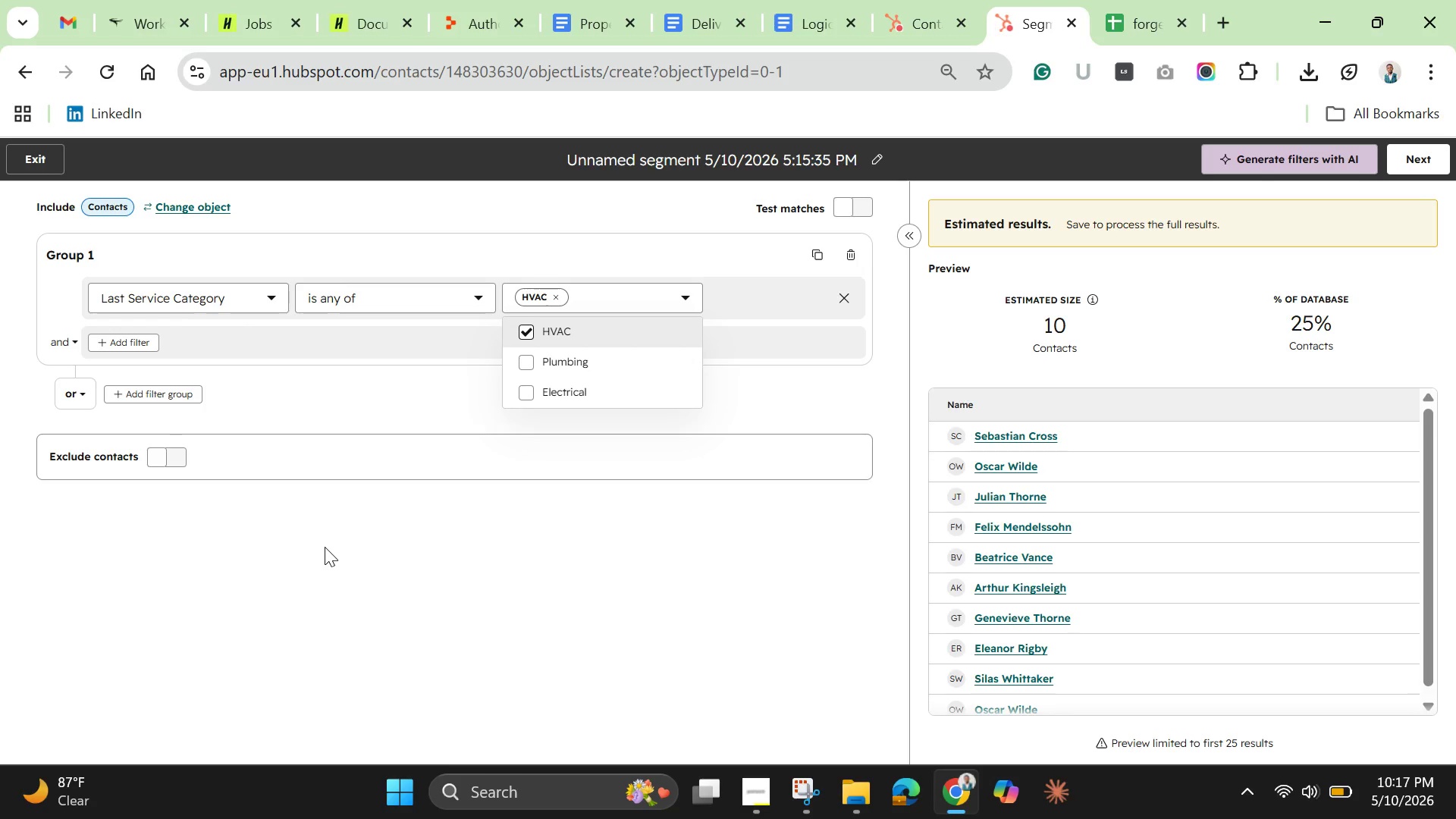 
scroll: coordinate [442, 560], scroll_direction: down, amount: 5.0
 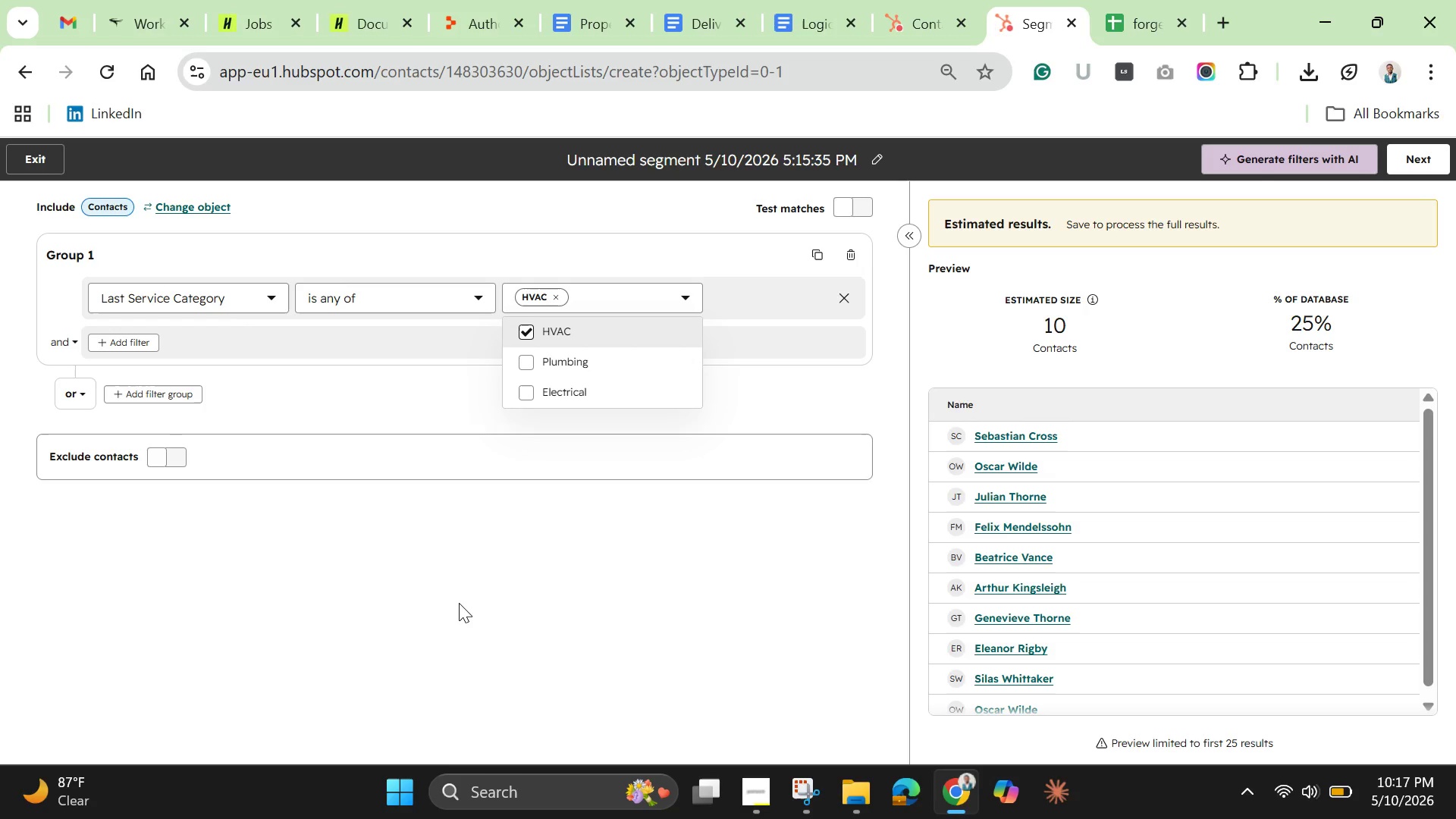 
left_click([459, 603])
 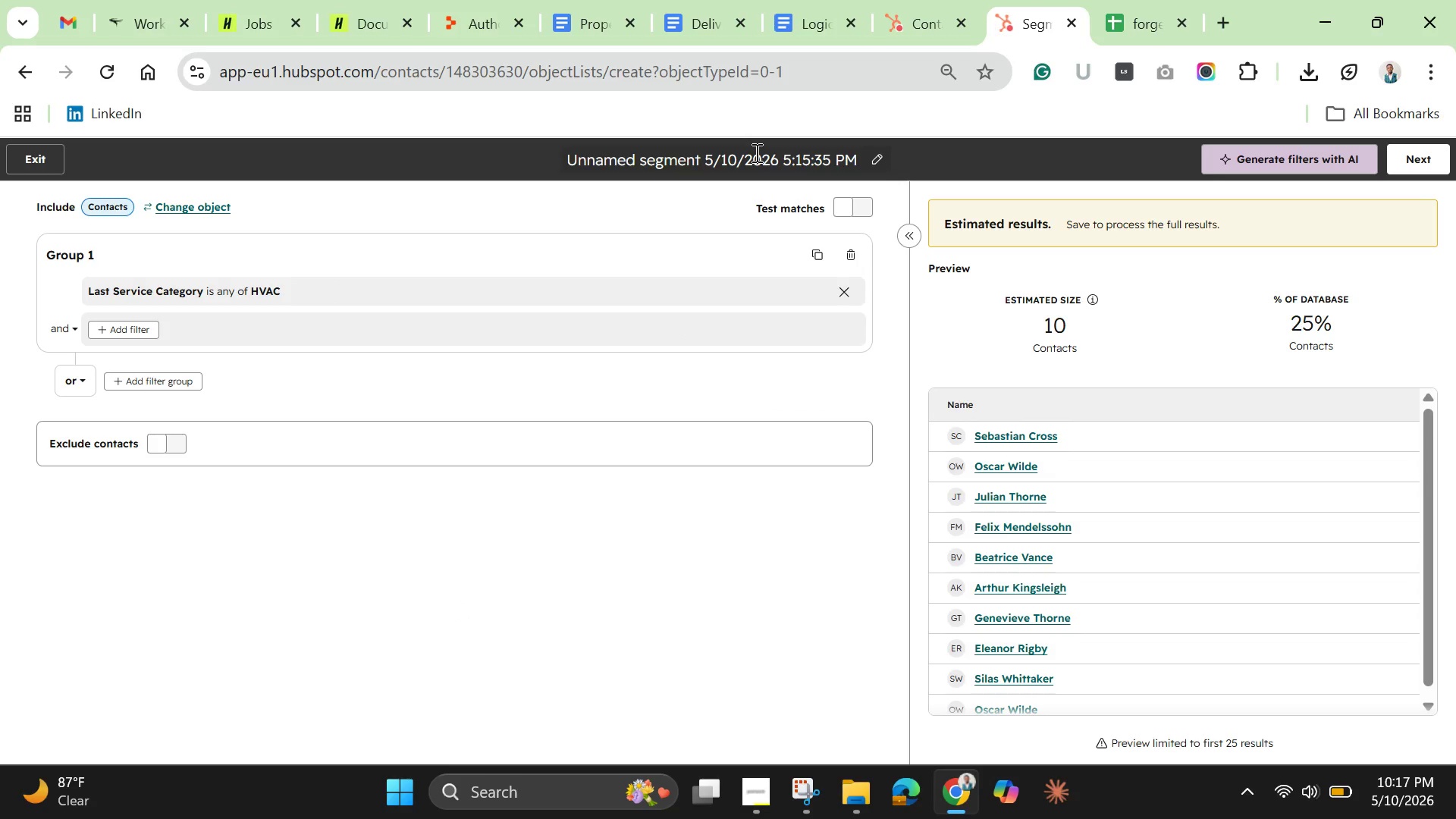 
double_click([755, 152])
 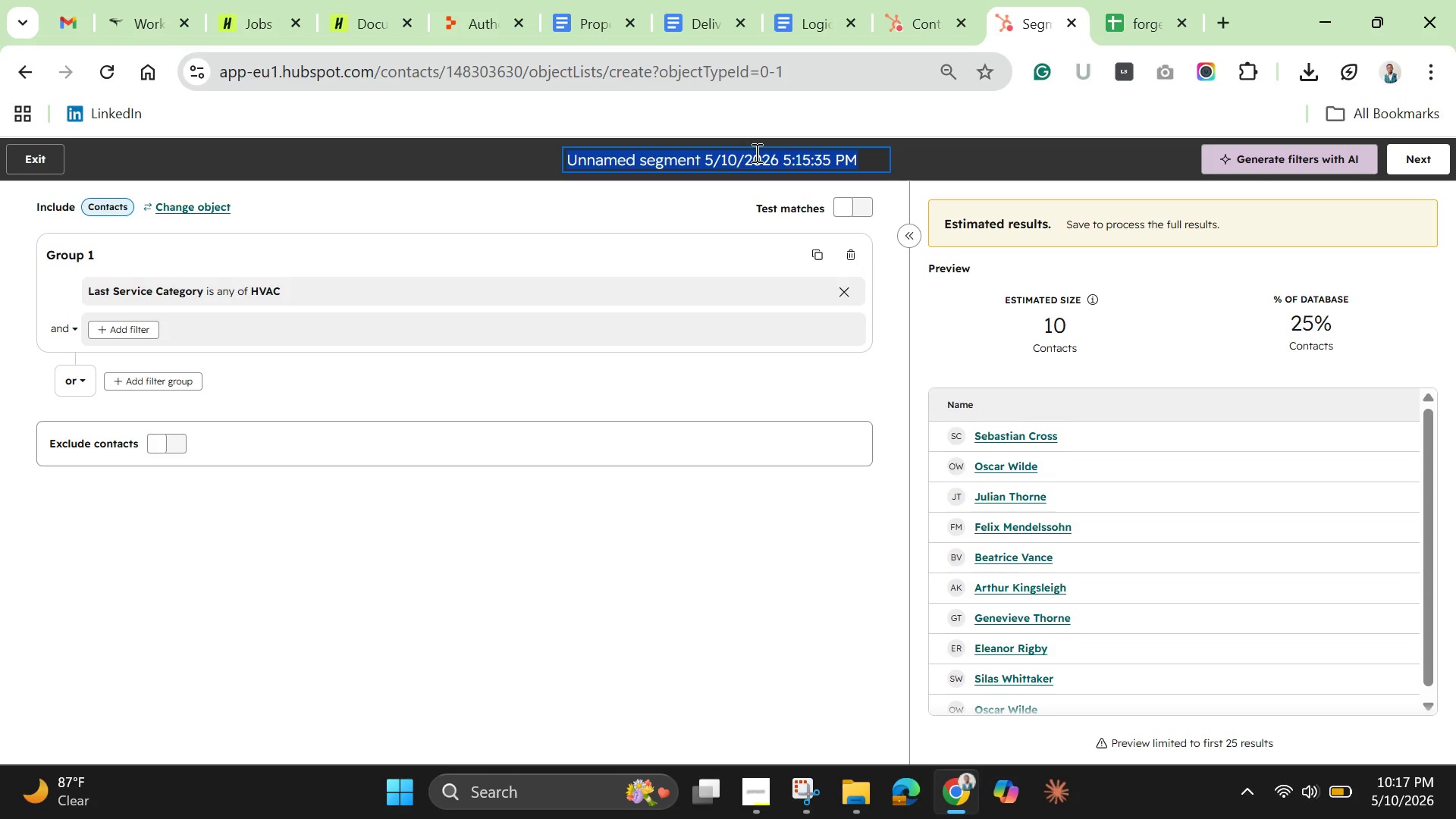 
triple_click([755, 152])
 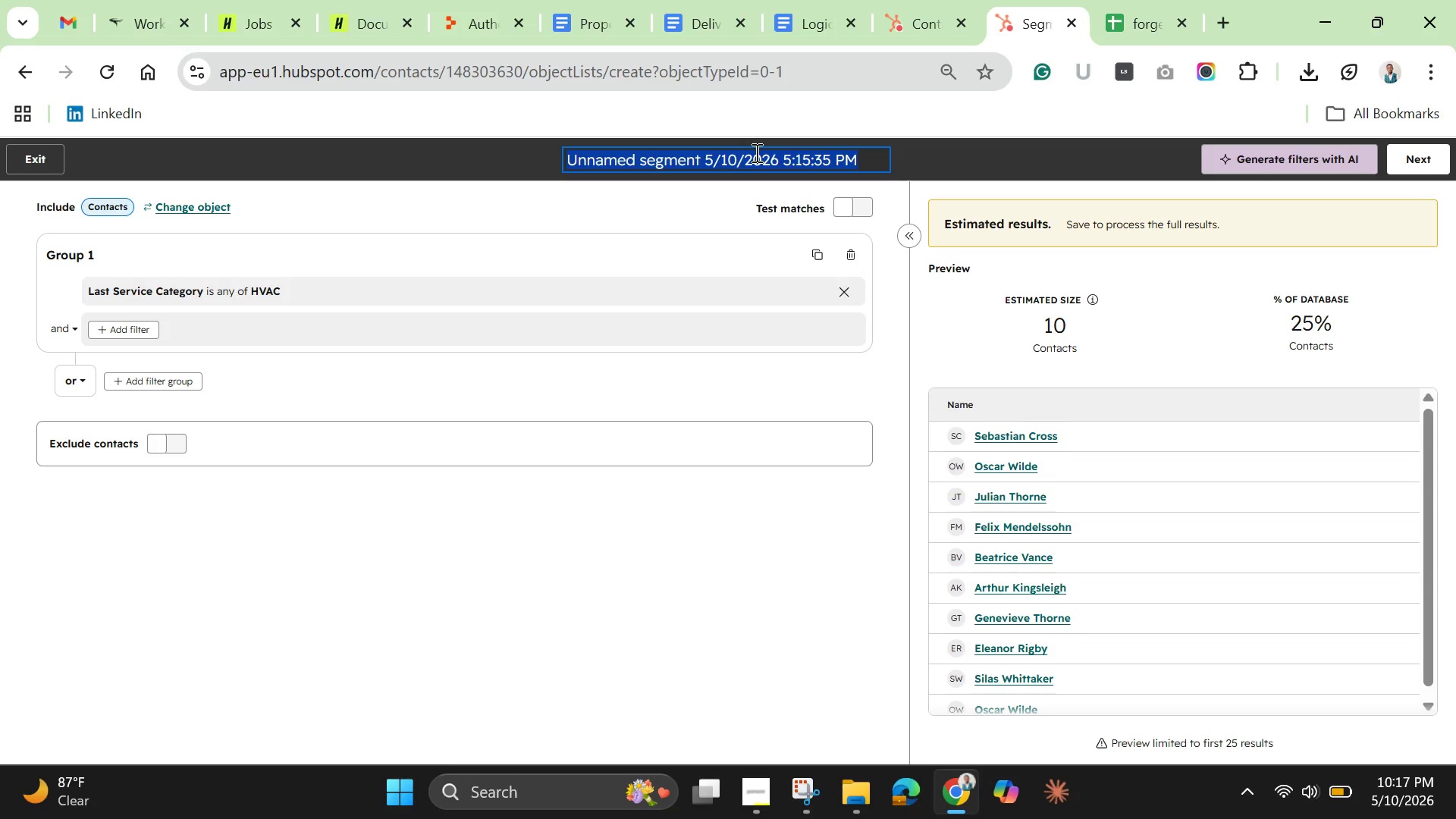 
key(Backspace)
type(HA)
key(Backspace)
type(VAC )
 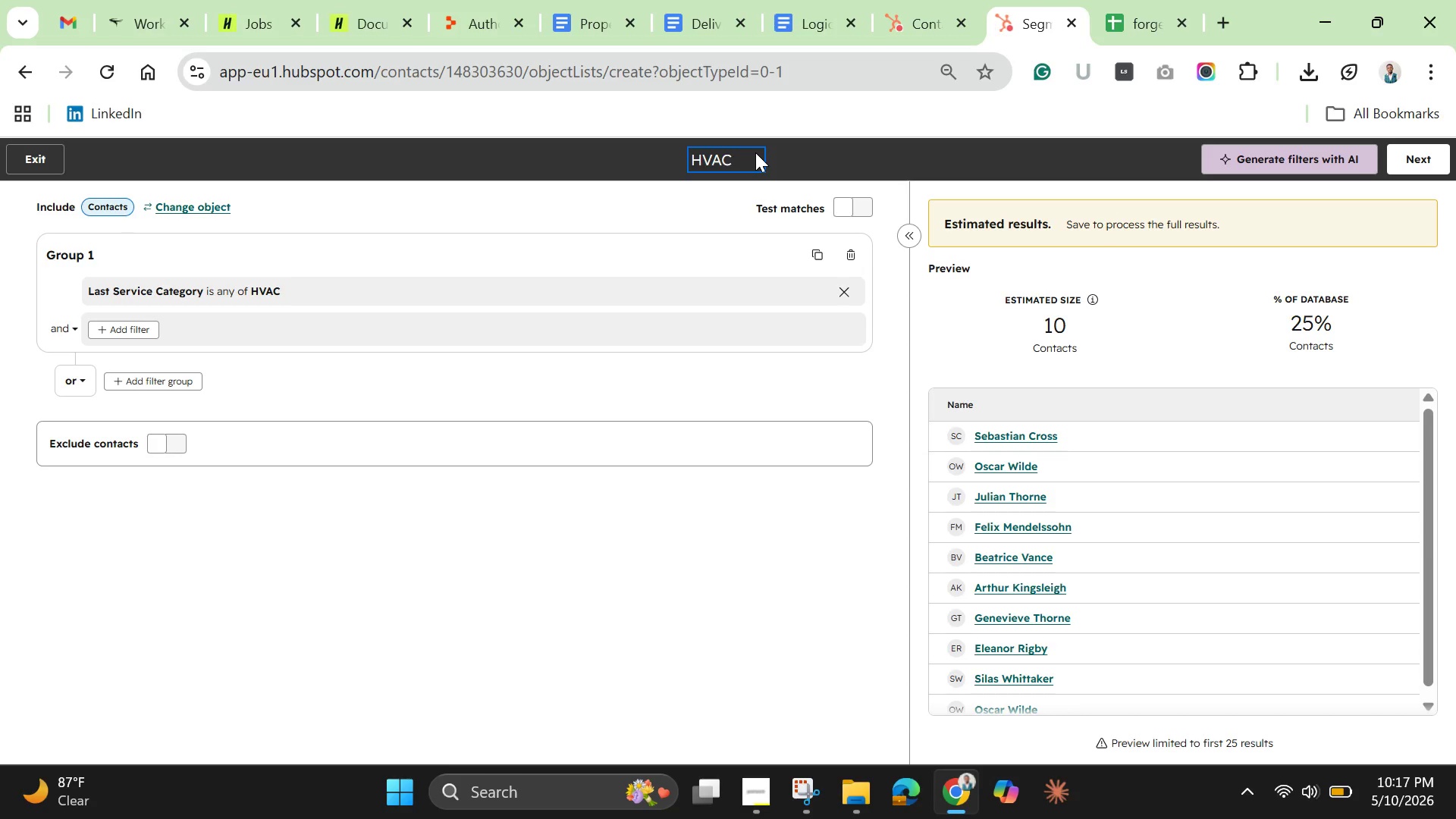 
hold_key(key=ShiftLeft, duration=1.53)
 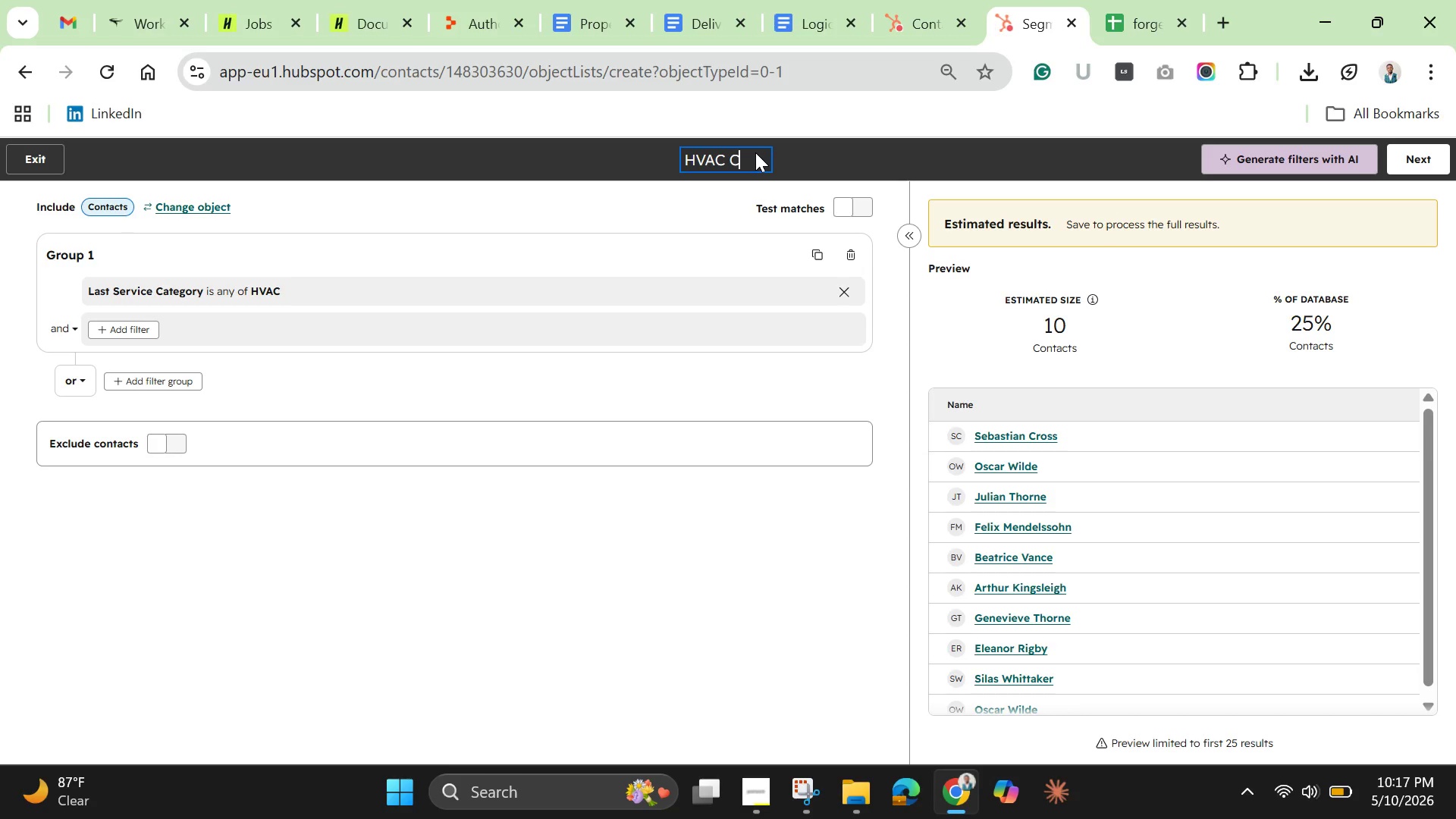 
type(Customers)
 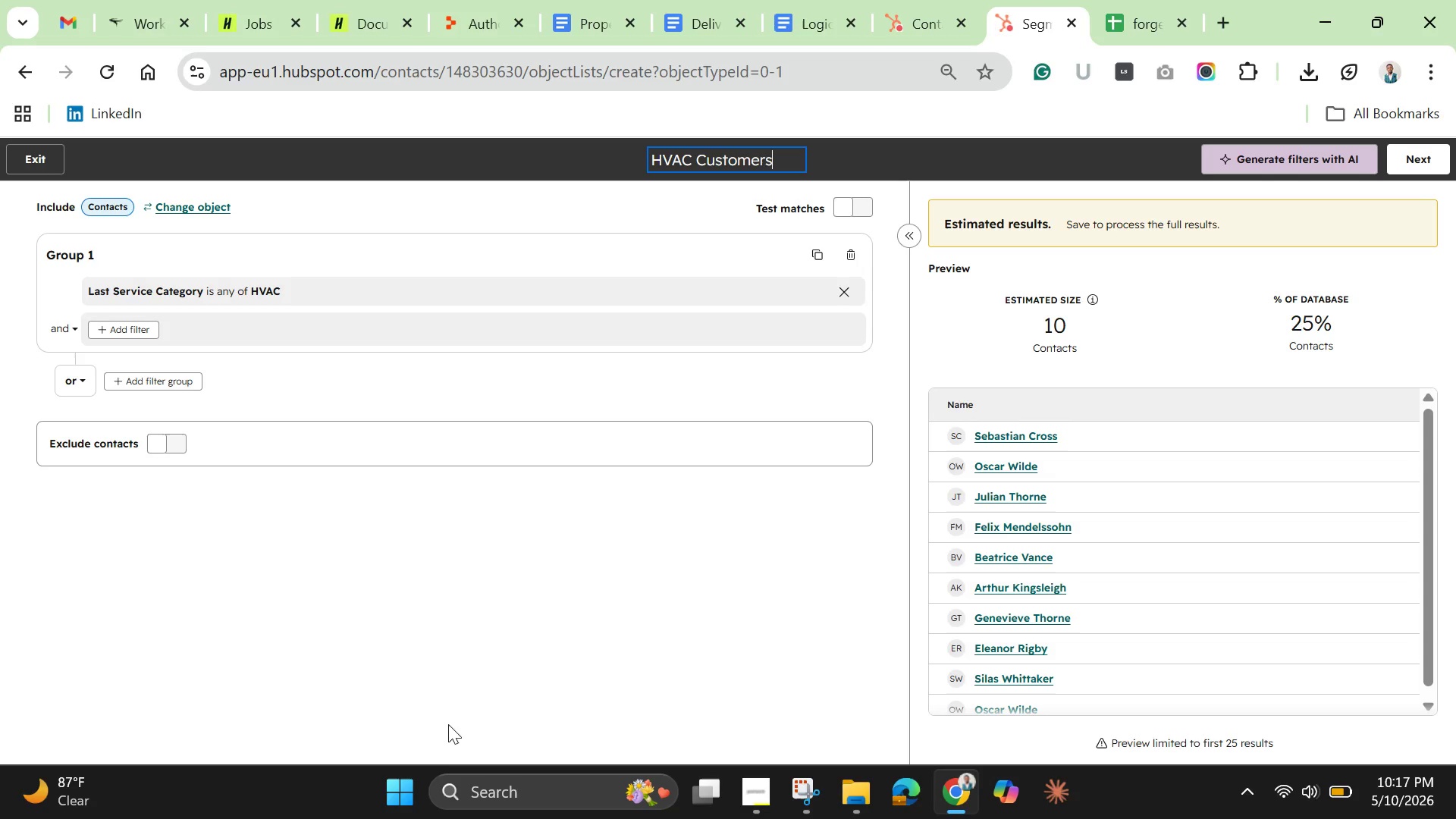 
left_click([479, 631])
 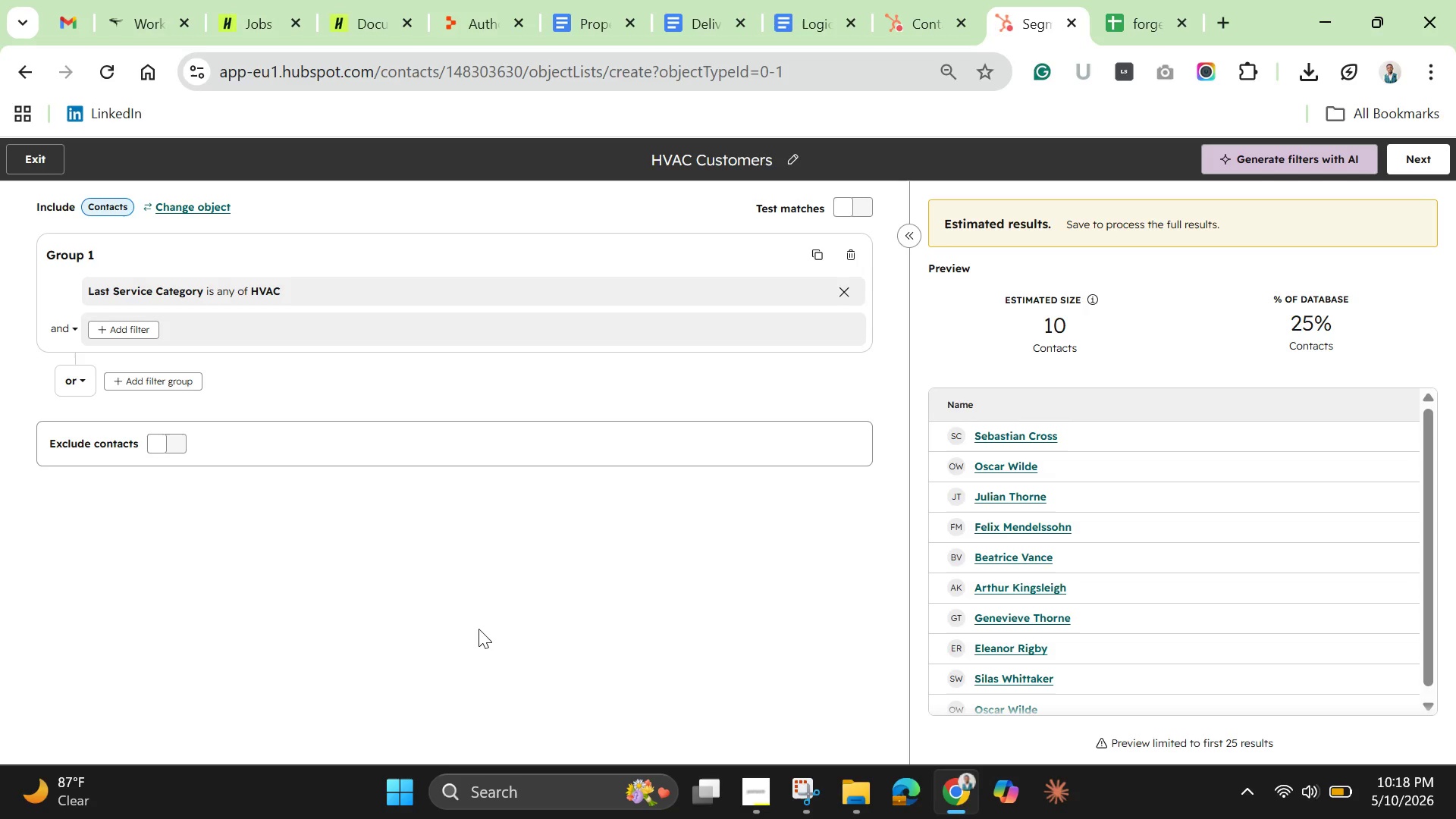 
wait(34.17)
 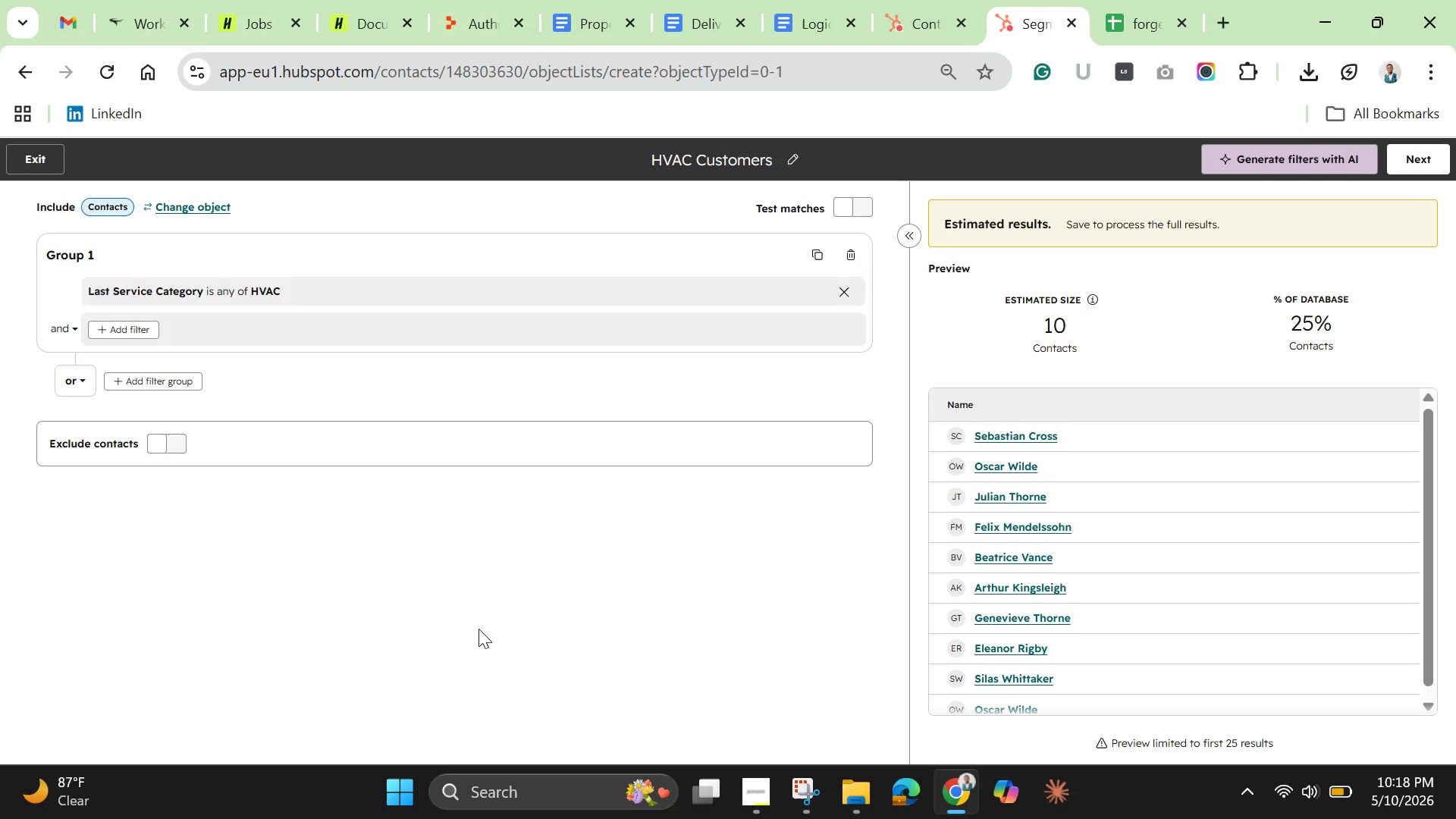 
left_click([1434, 155])
 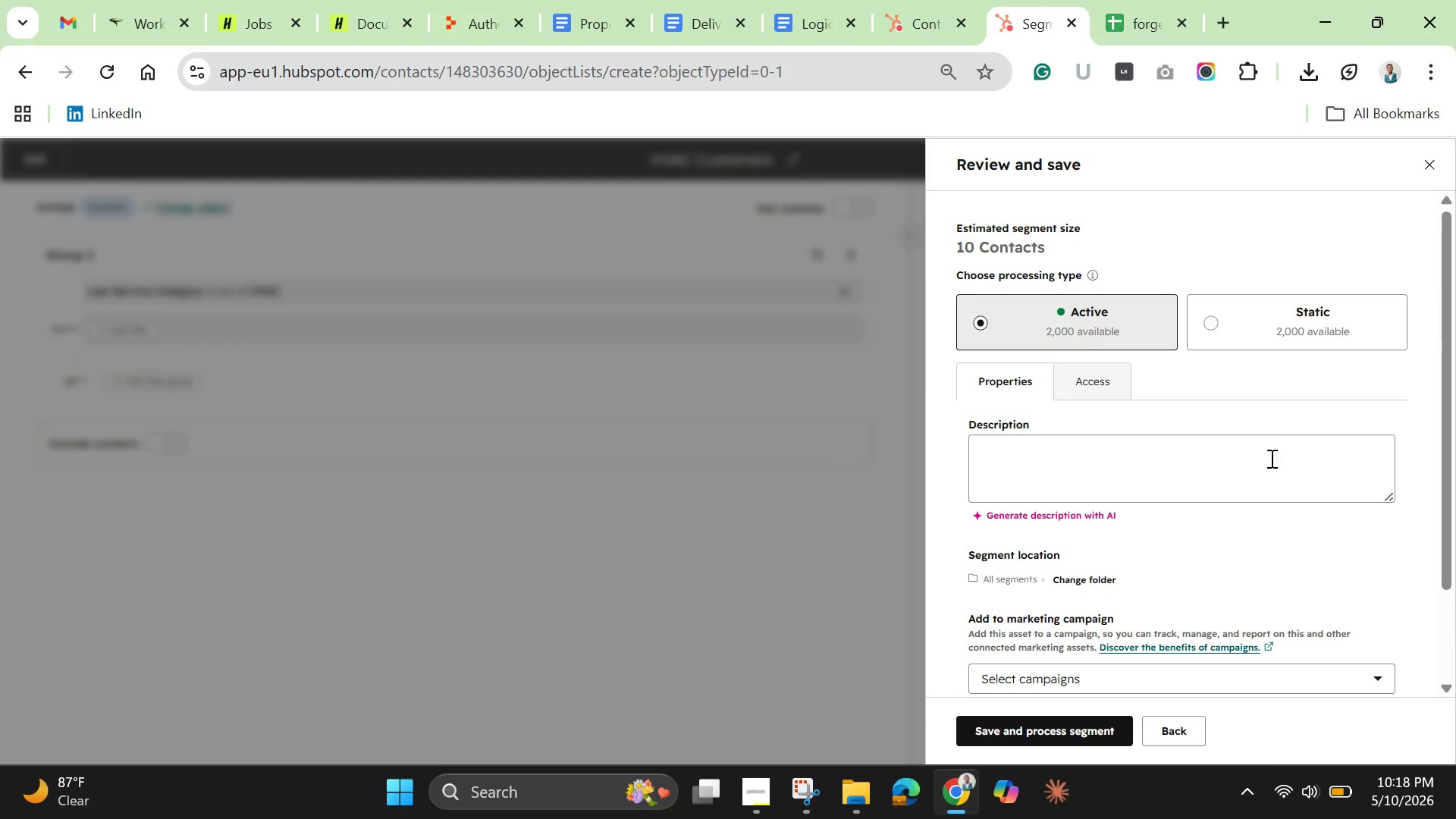 
scroll: coordinate [1270, 461], scroll_direction: down, amount: 2.0
 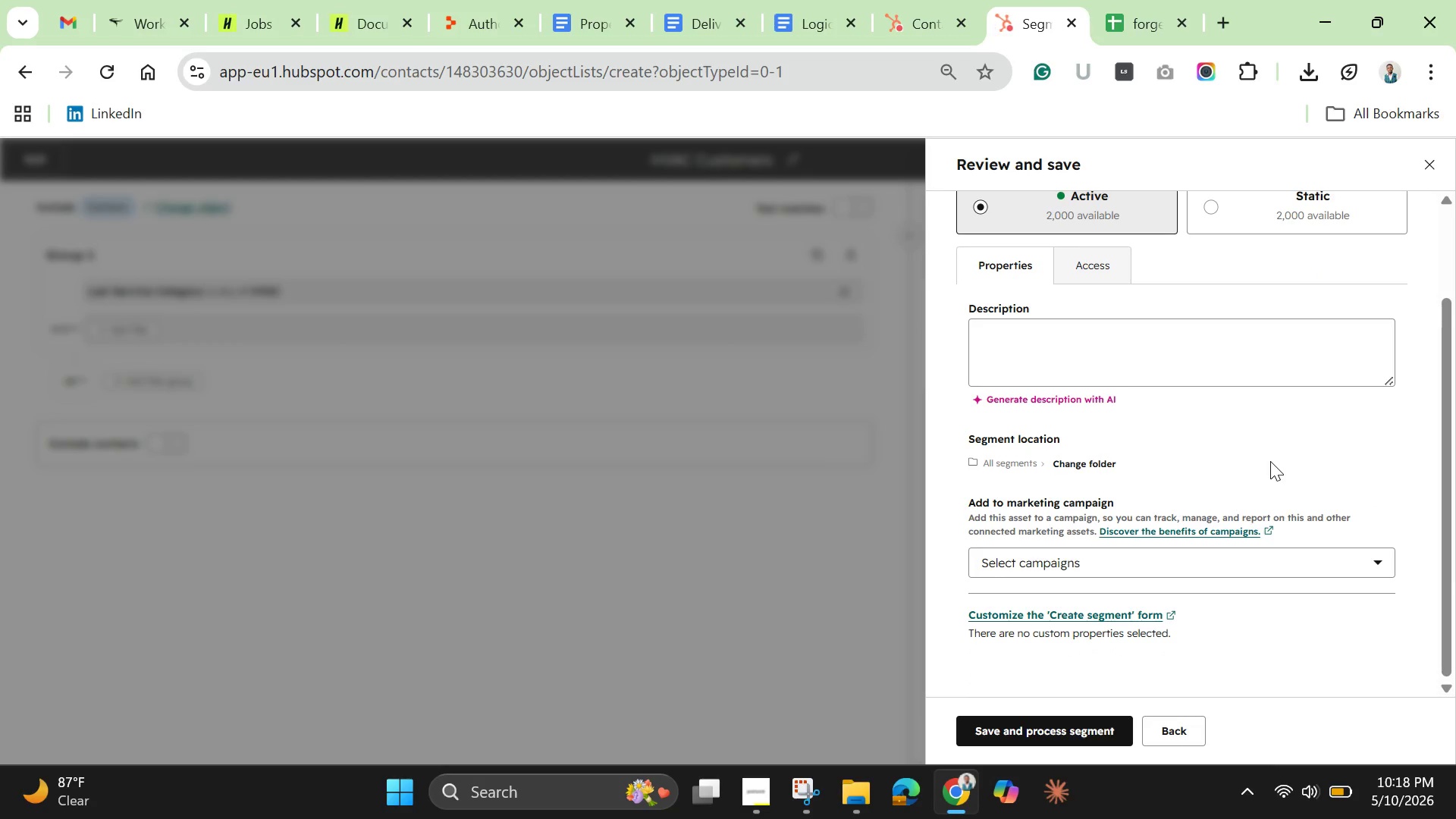 
wait(18.57)
 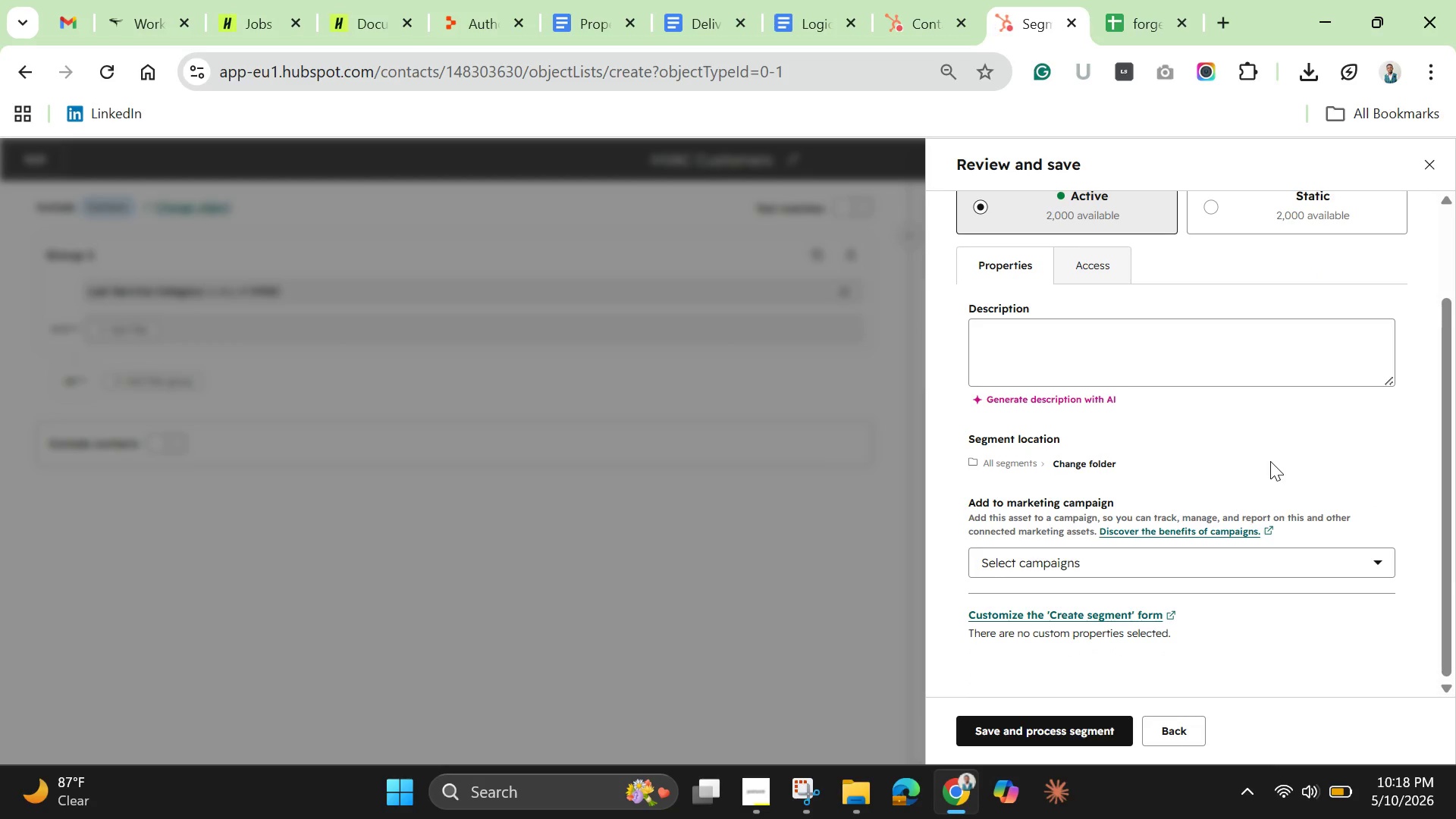 
left_click([1079, 400])
 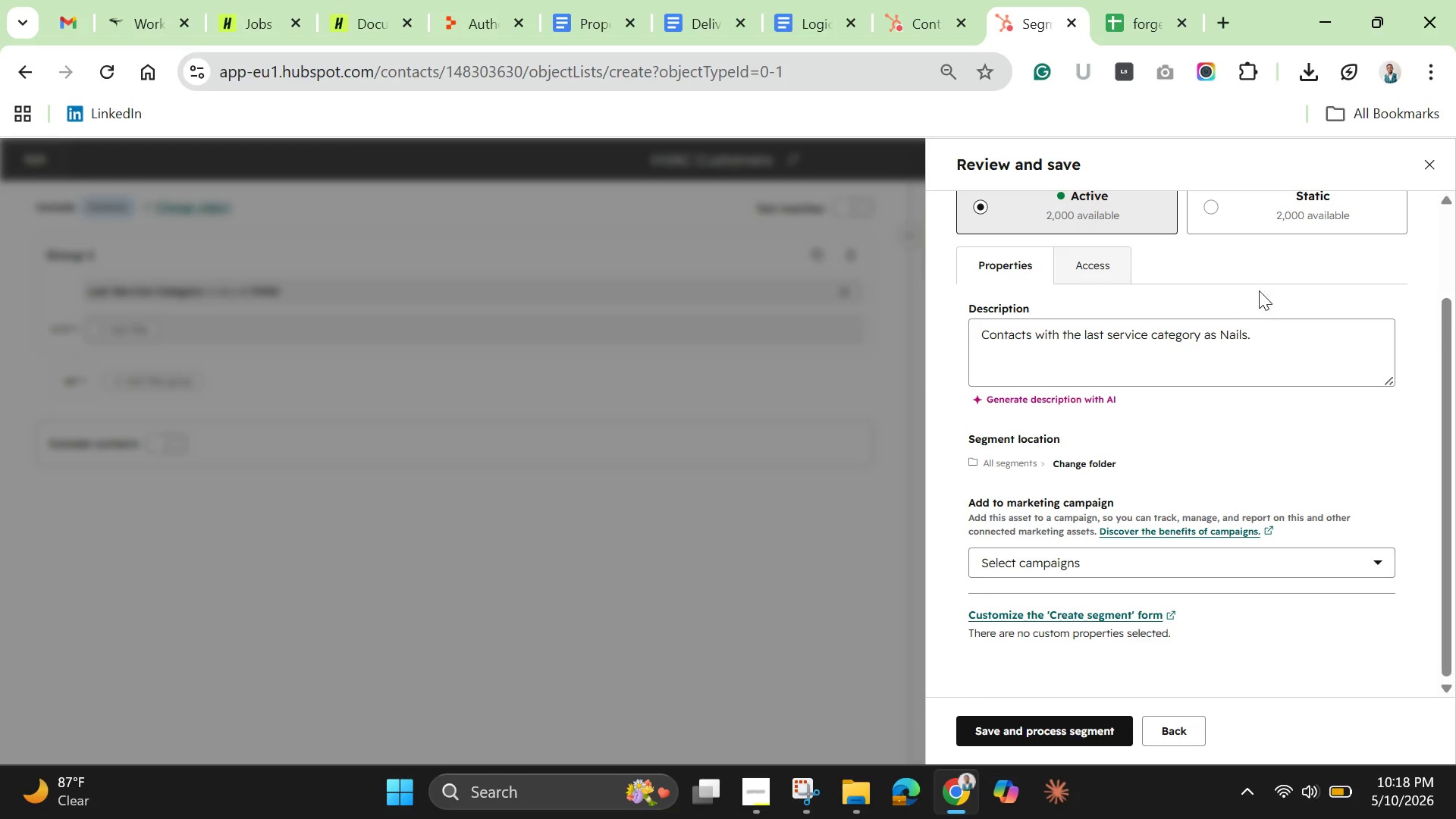 
wait(5.73)
 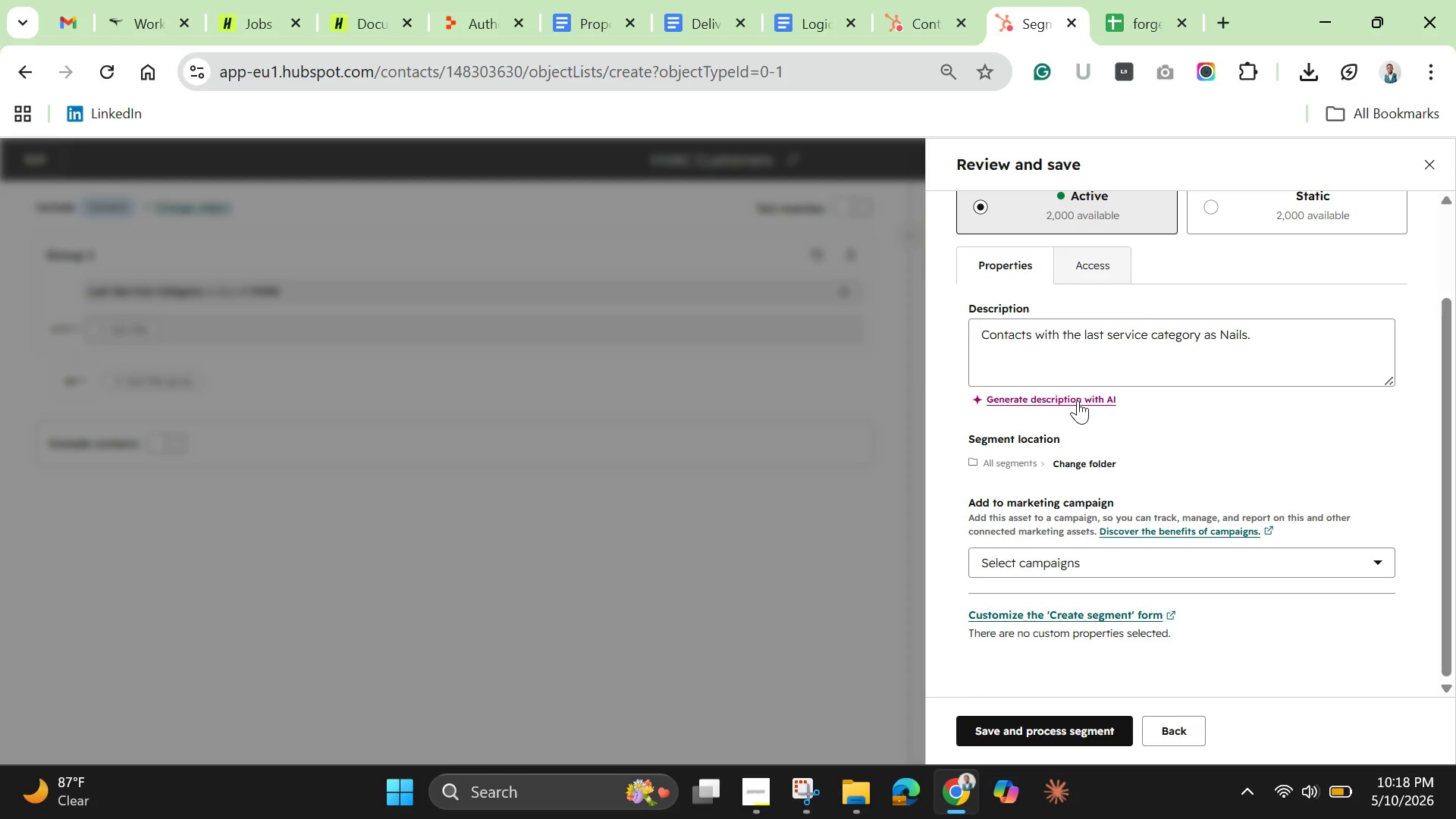 
left_click([1246, 339])
 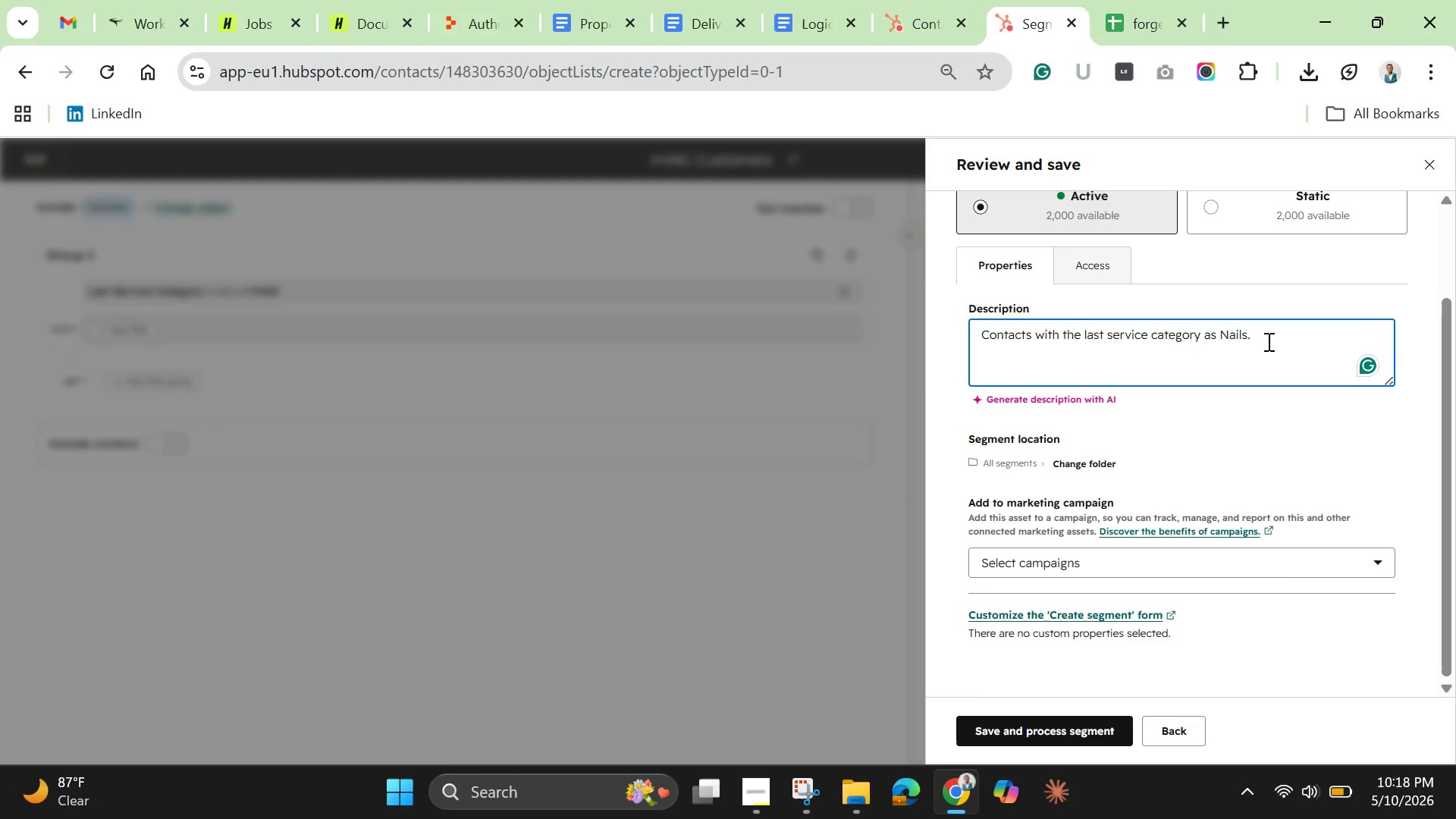 
key(Backspace)
 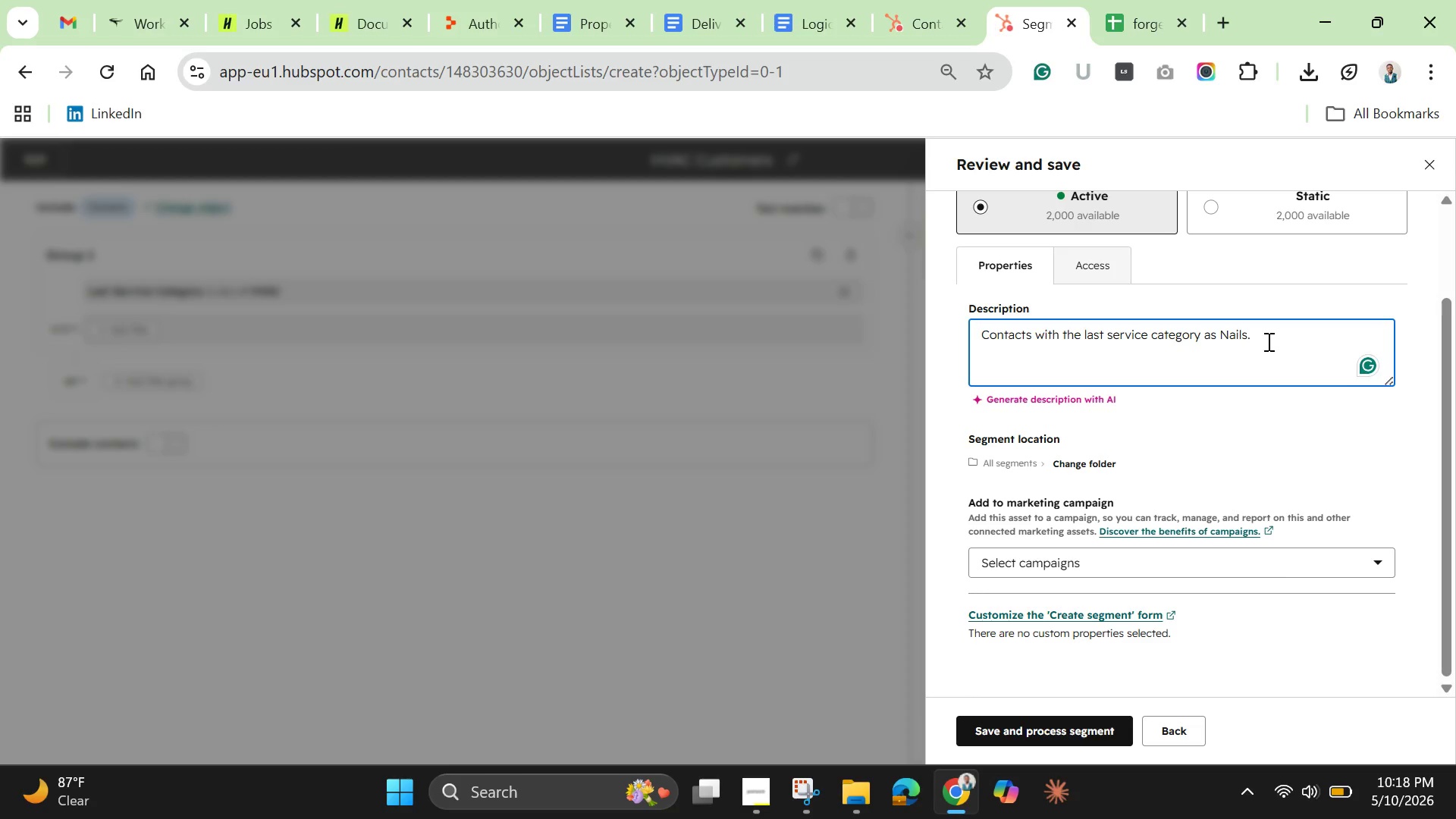 
key(Backspace)
 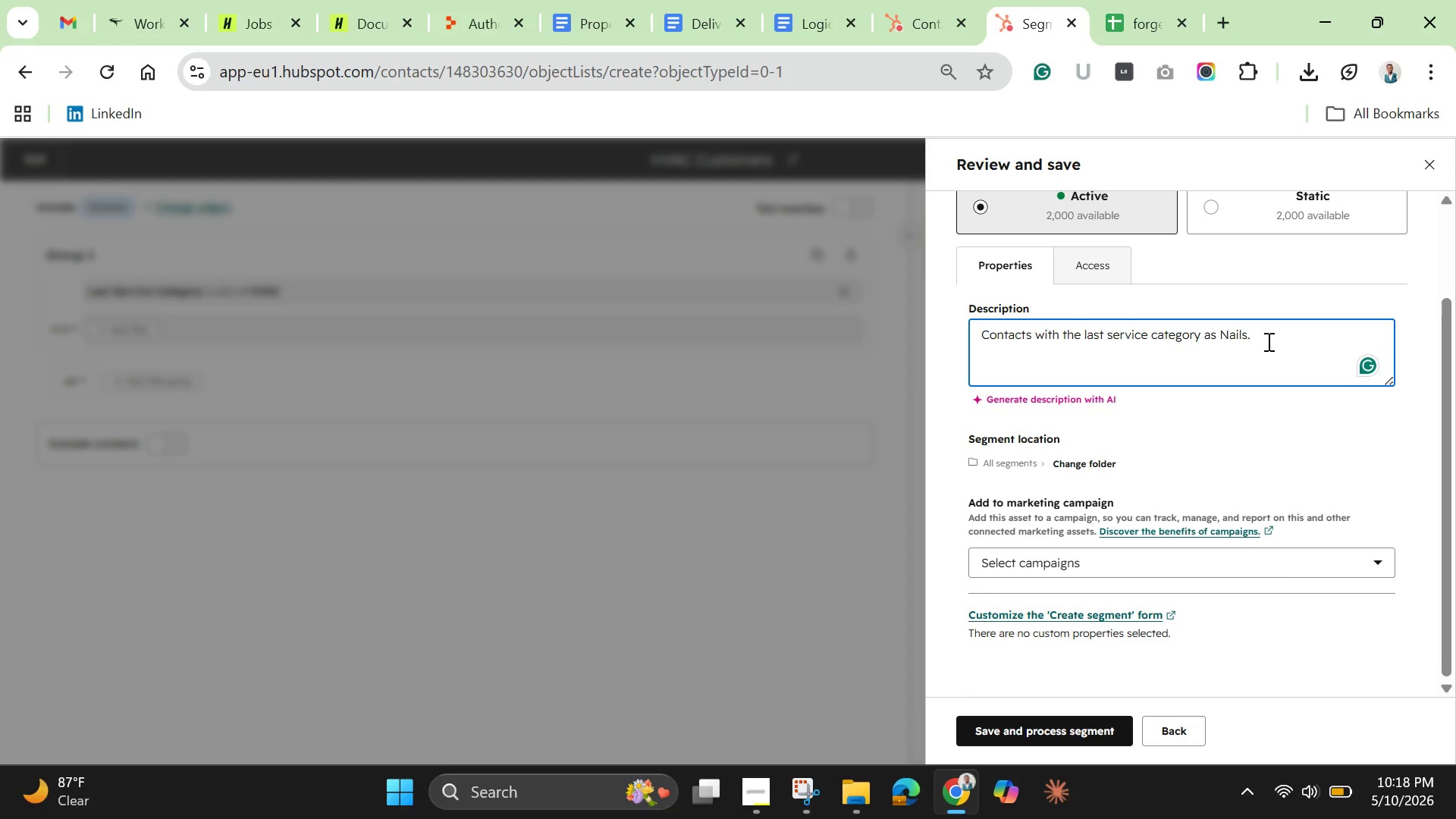 
key(Backspace)
 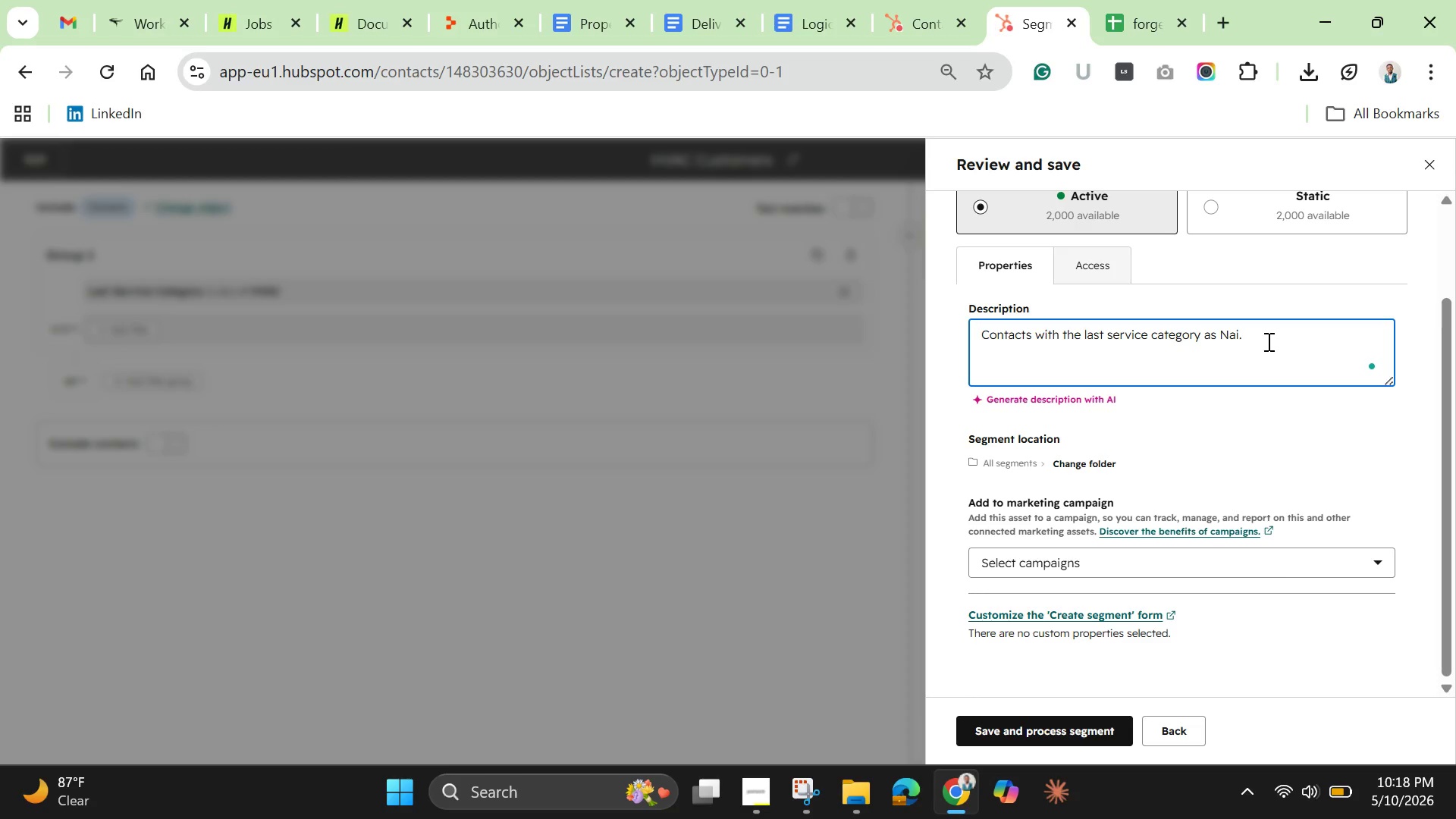 
key(Backspace)
 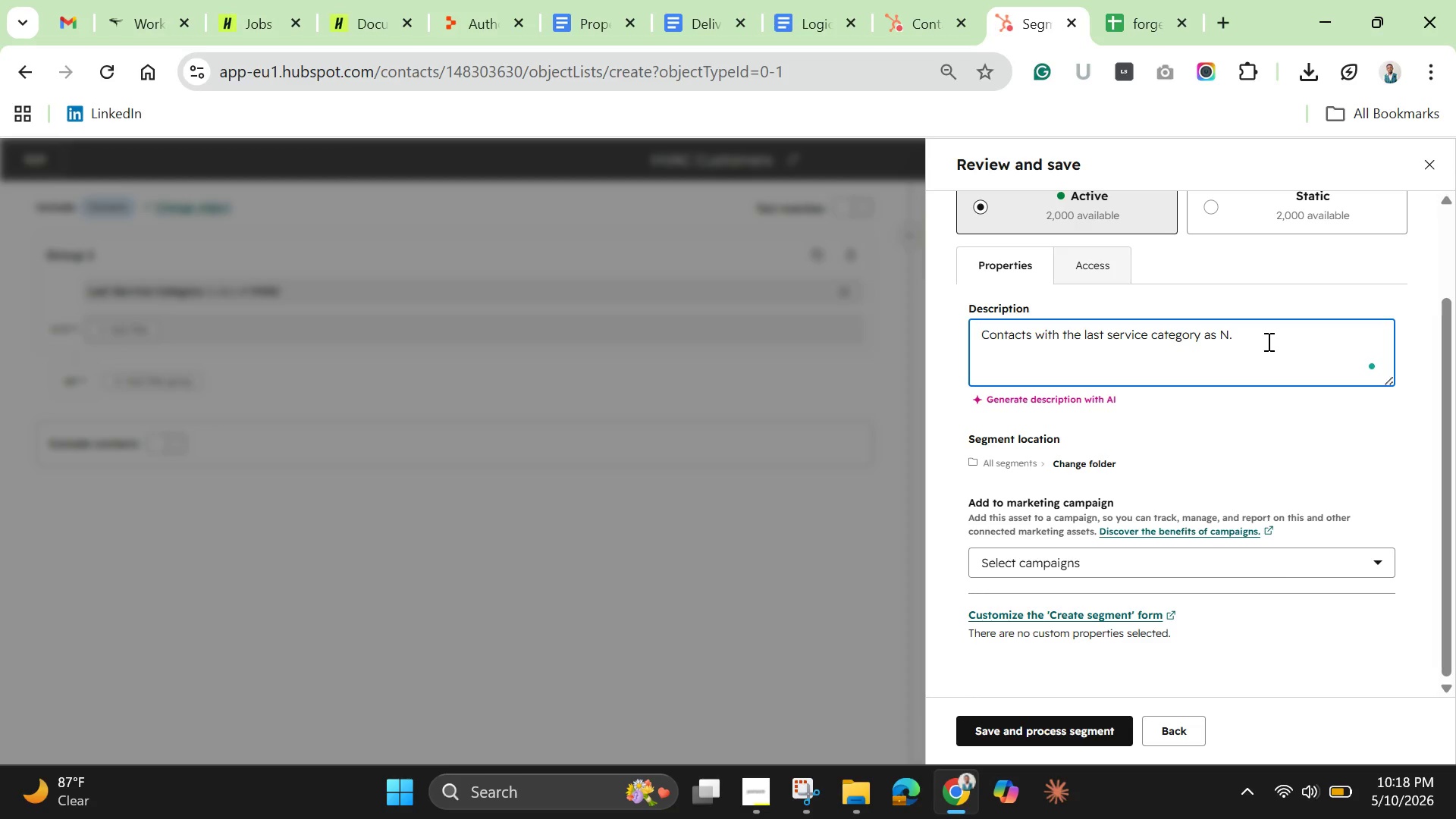 
key(Backspace)
 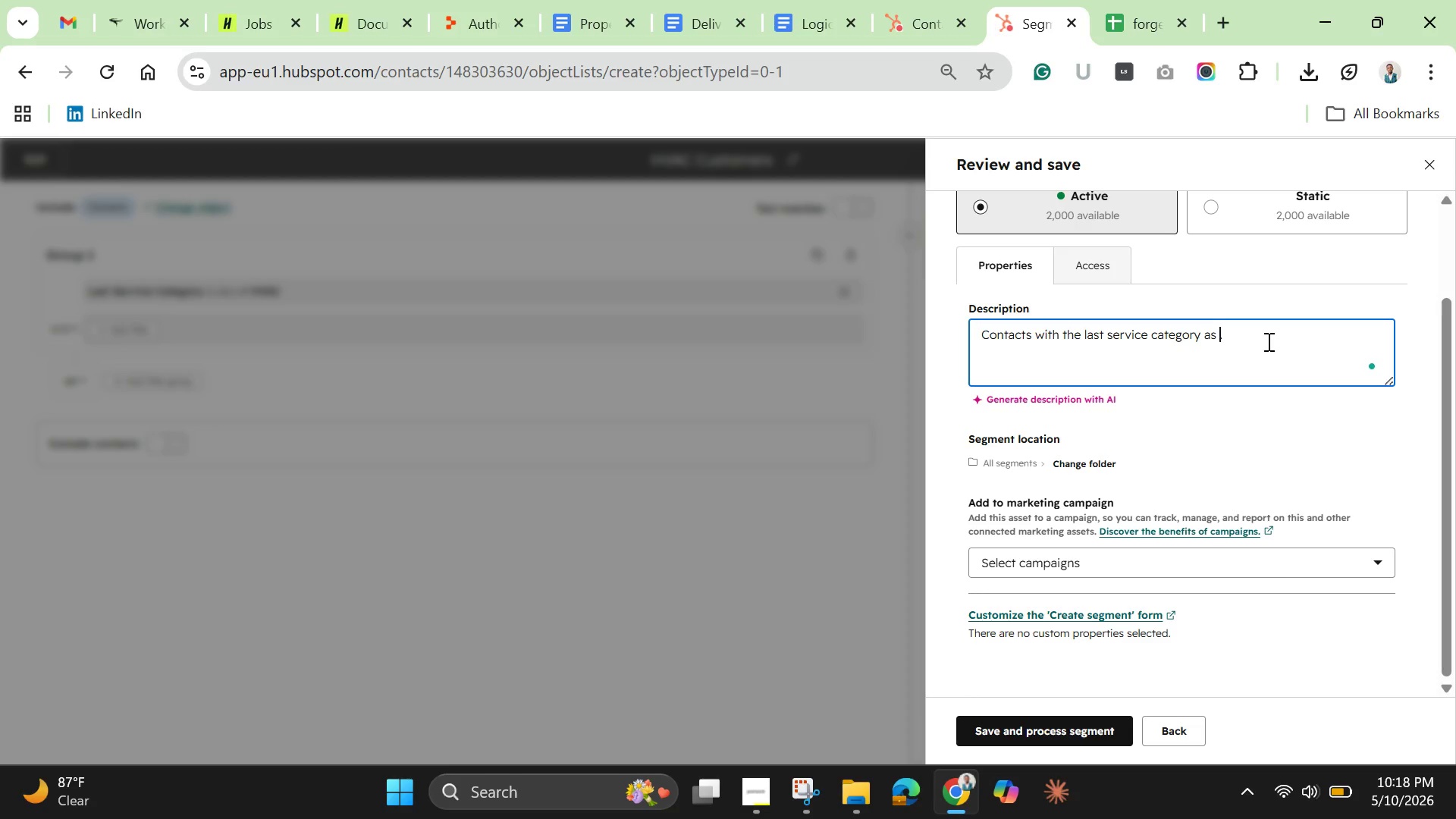 
key(Backspace)
 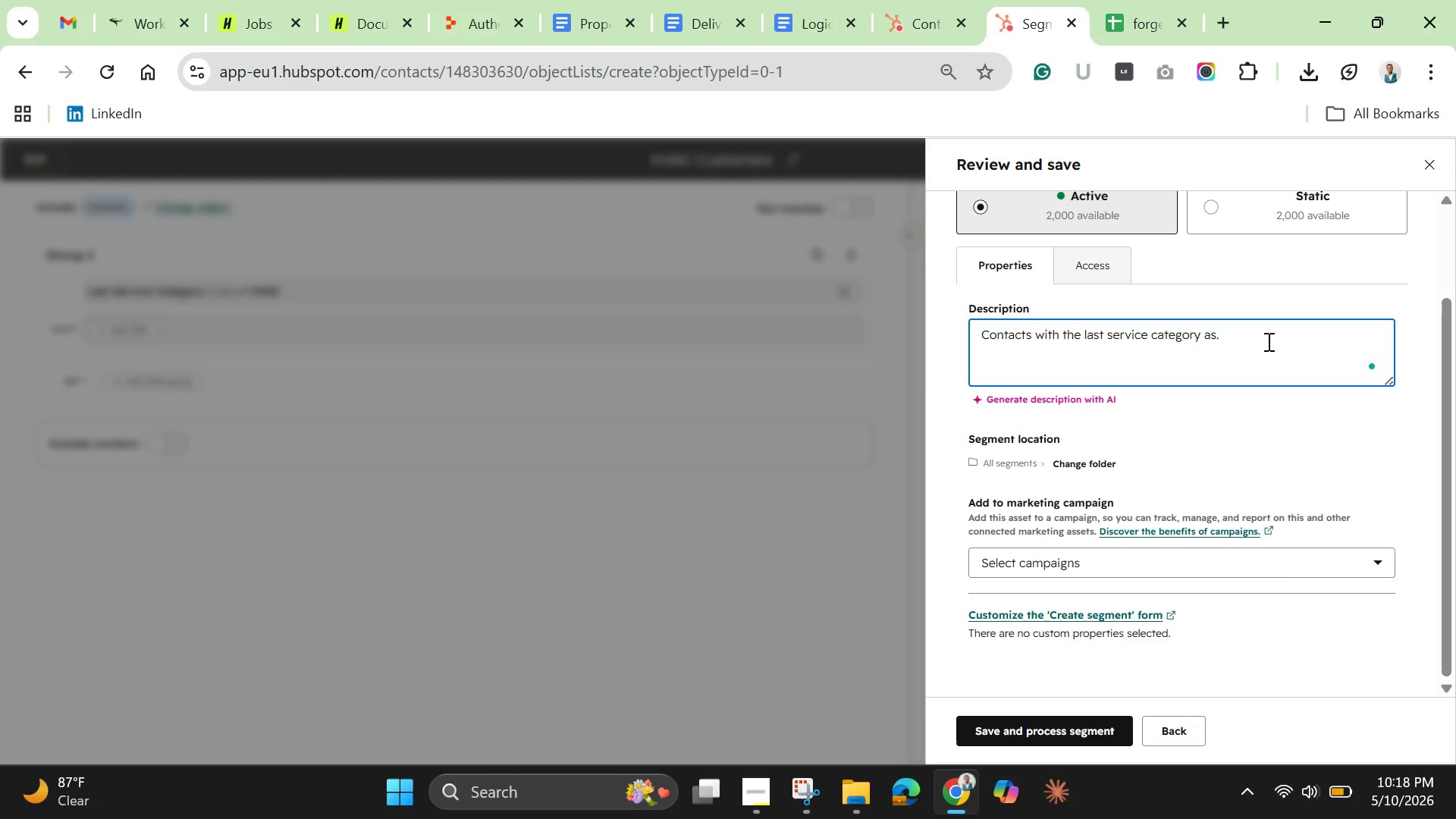 
key(Backspace)
 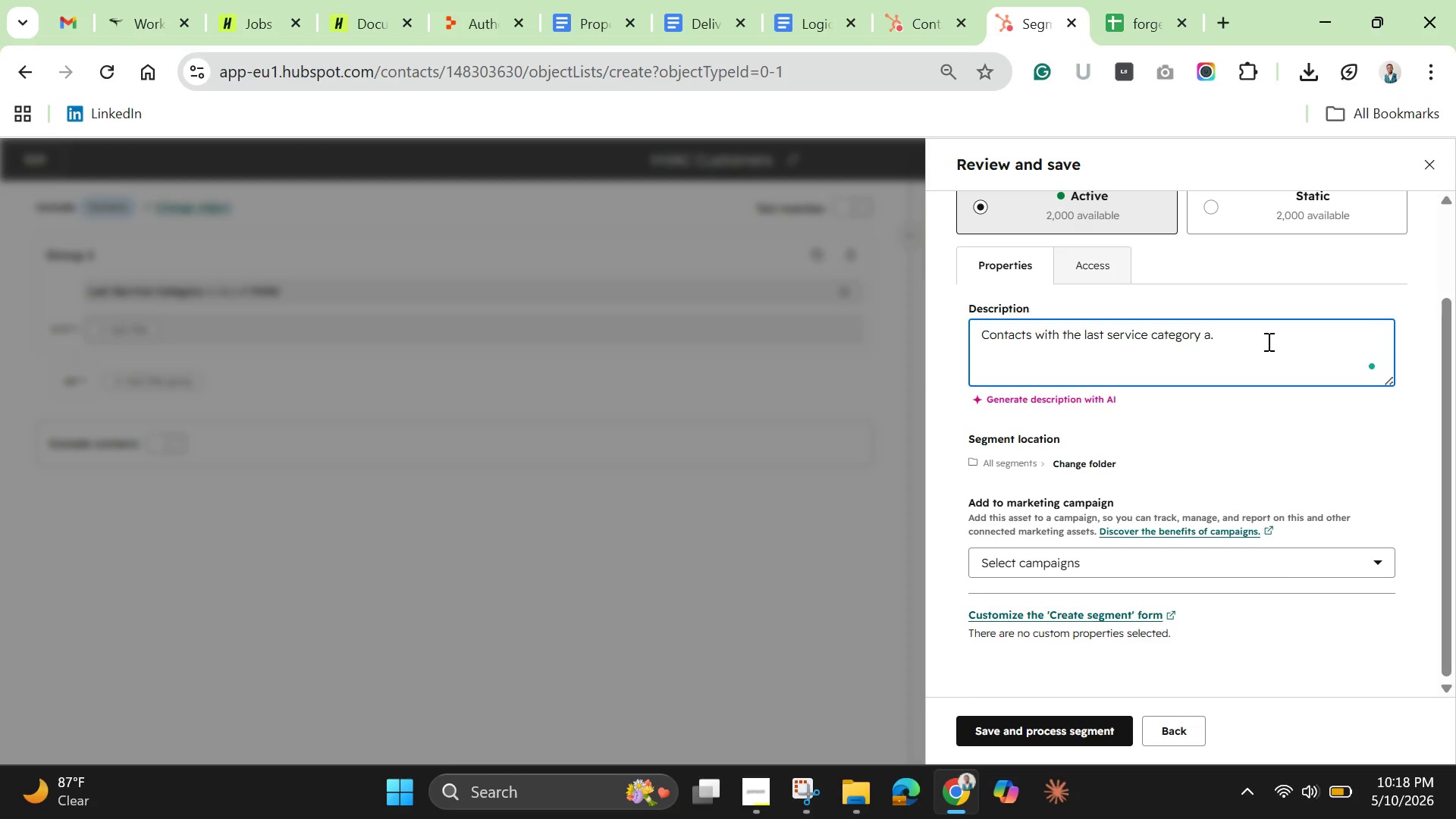 
key(Backspace)
 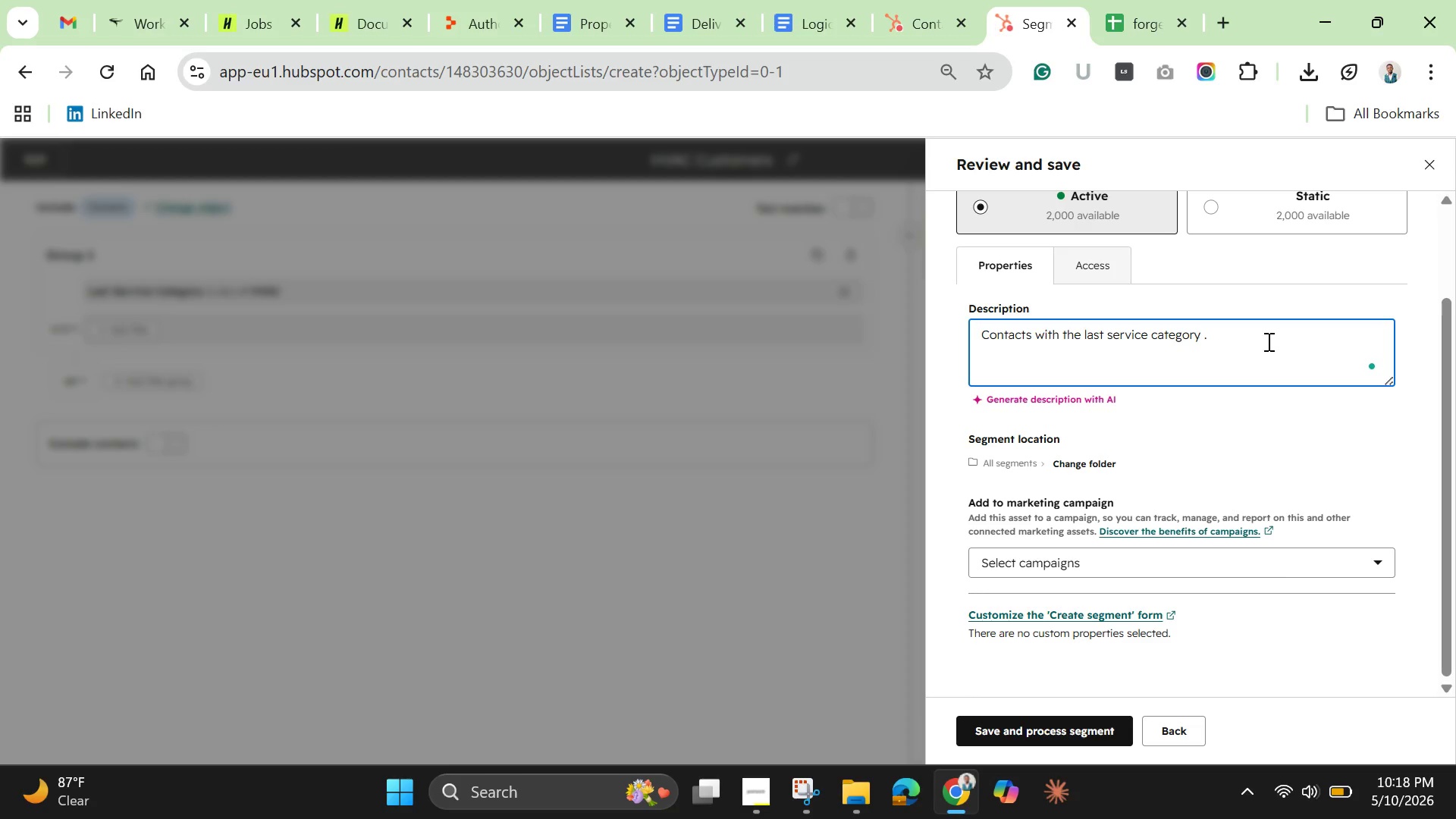 
key(Backspace)
 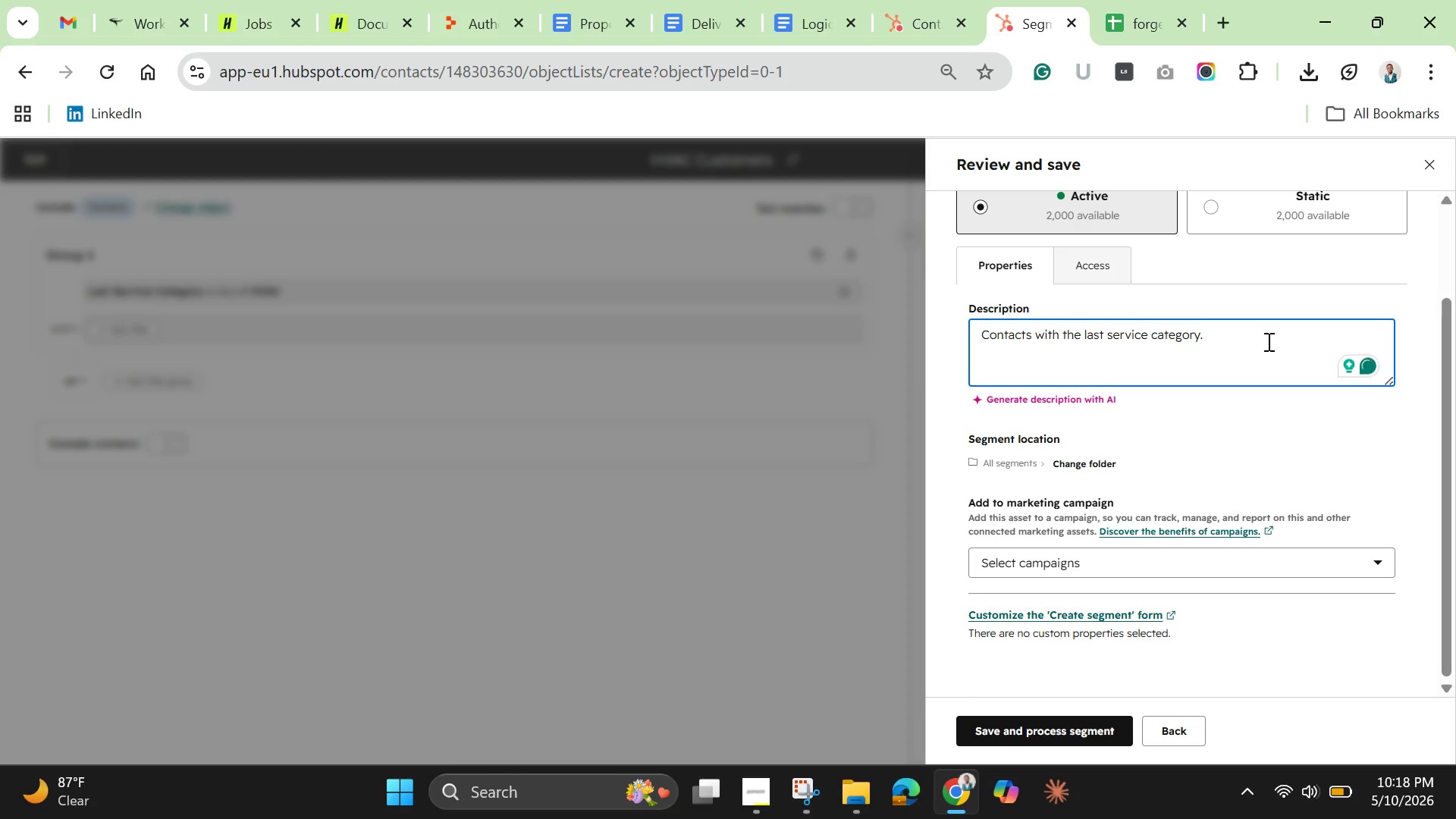 
wait(9.08)
 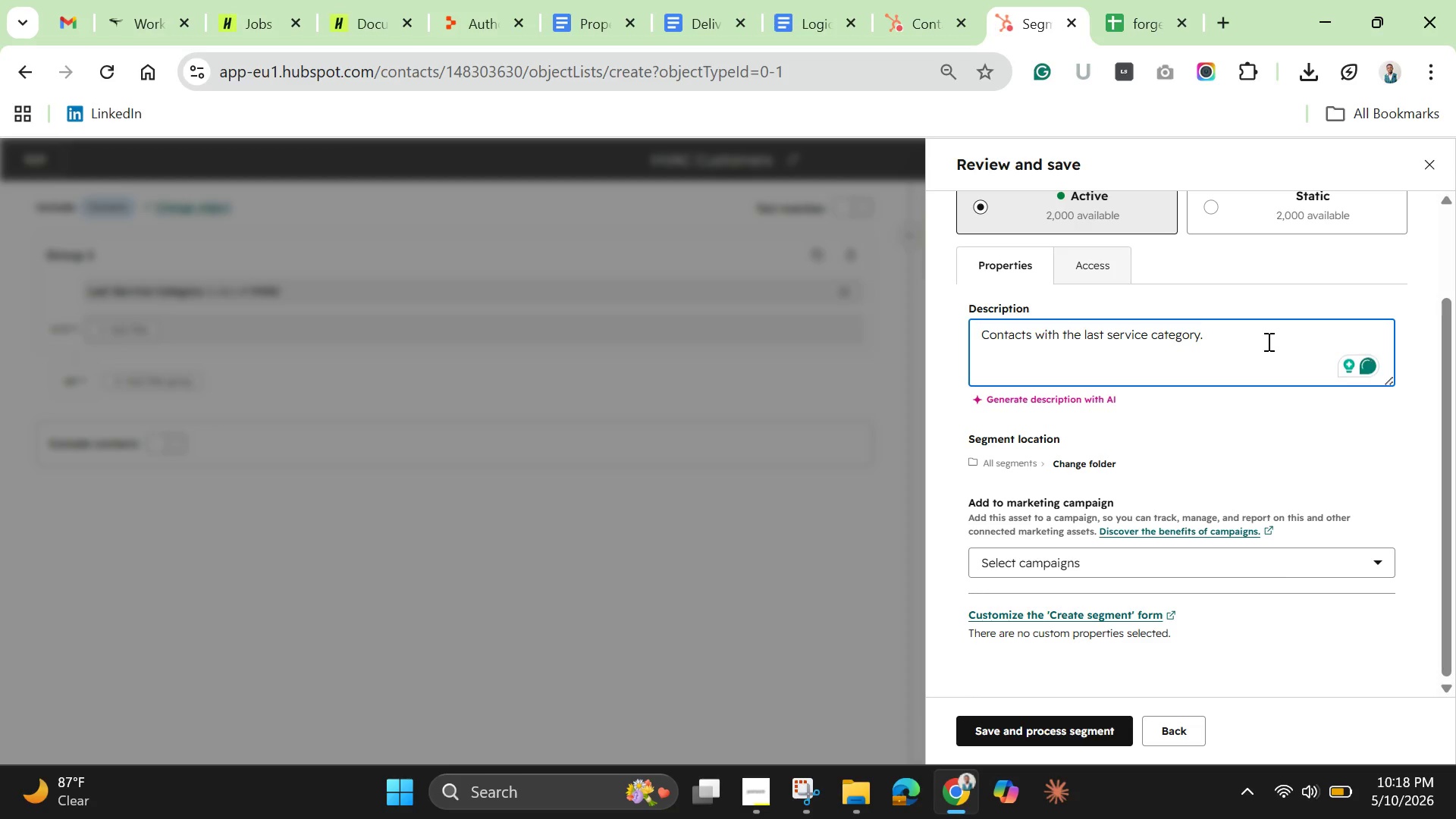 
double_click([1189, 334])
 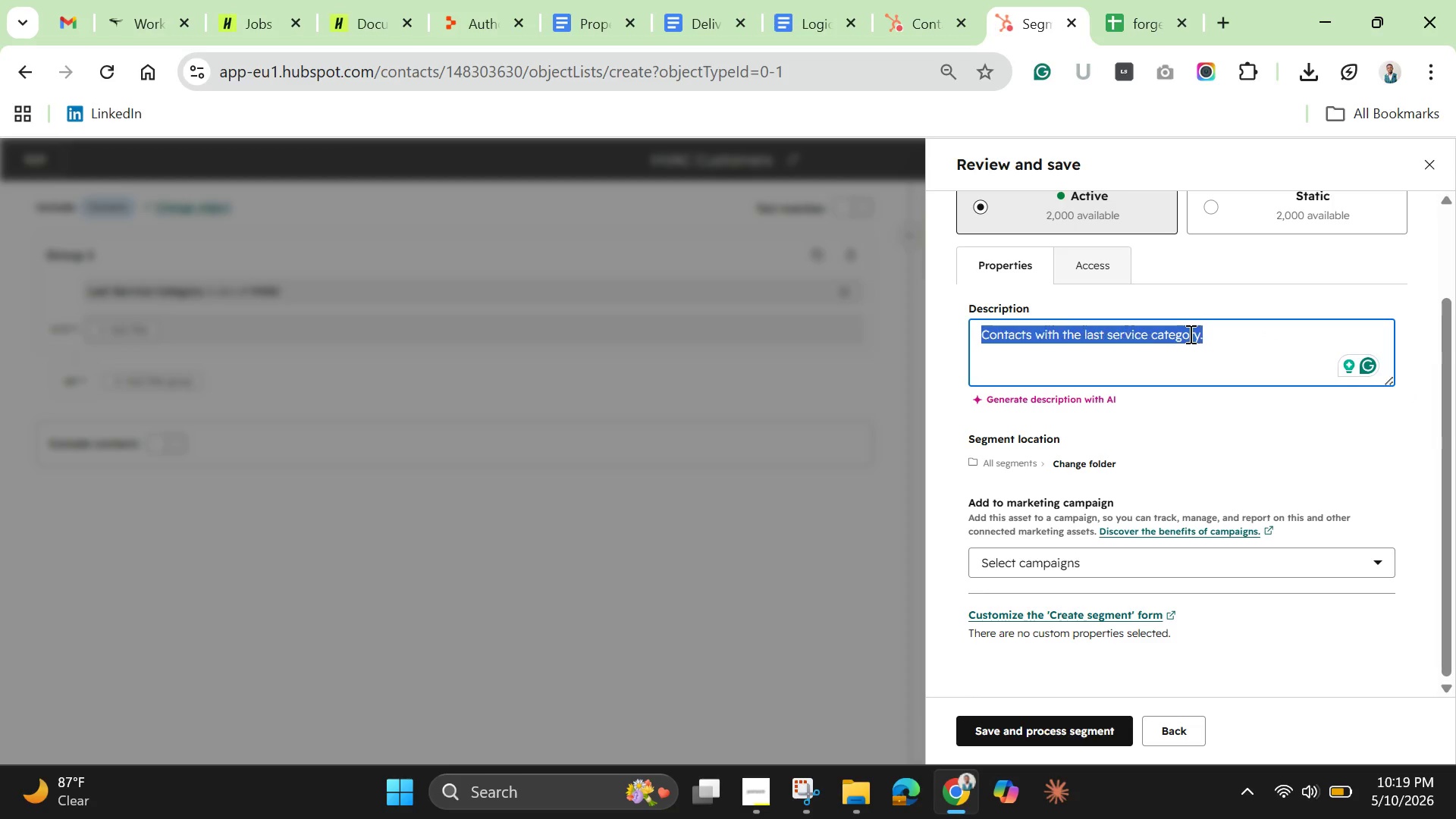 
triple_click([1189, 334])
 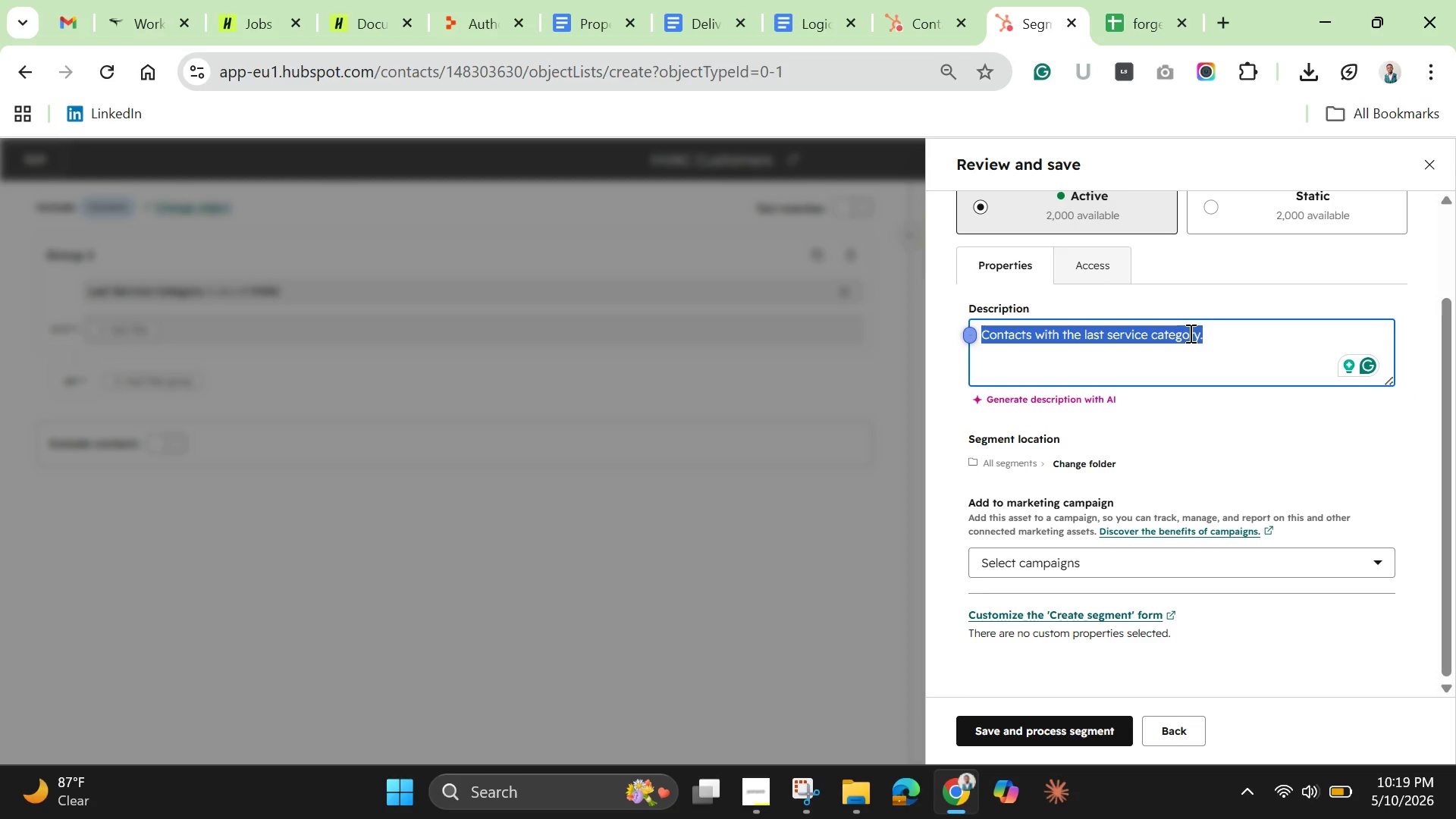 
key(Backspace)
 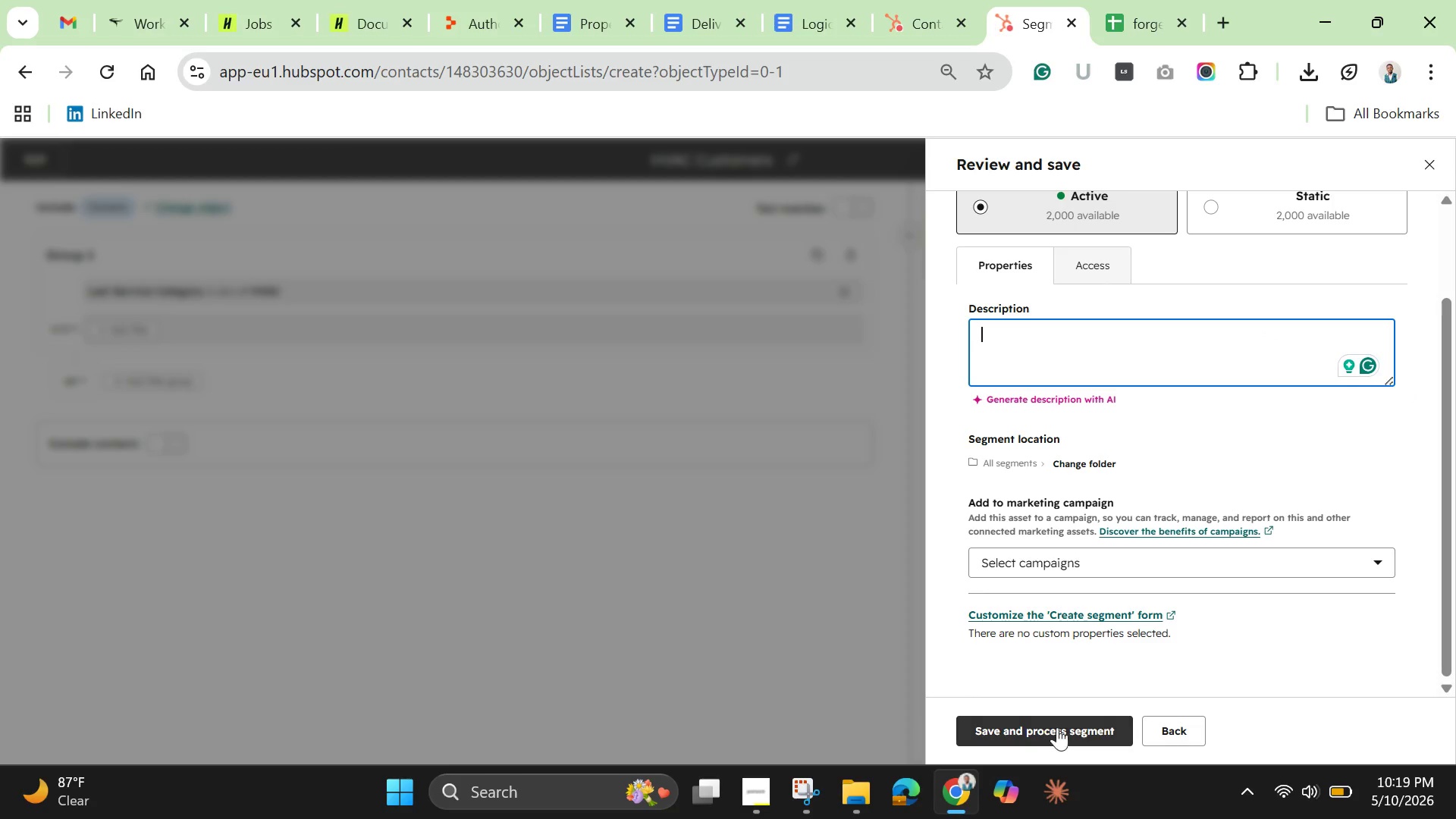 
scroll: coordinate [1074, 563], scroll_direction: down, amount: 4.0
 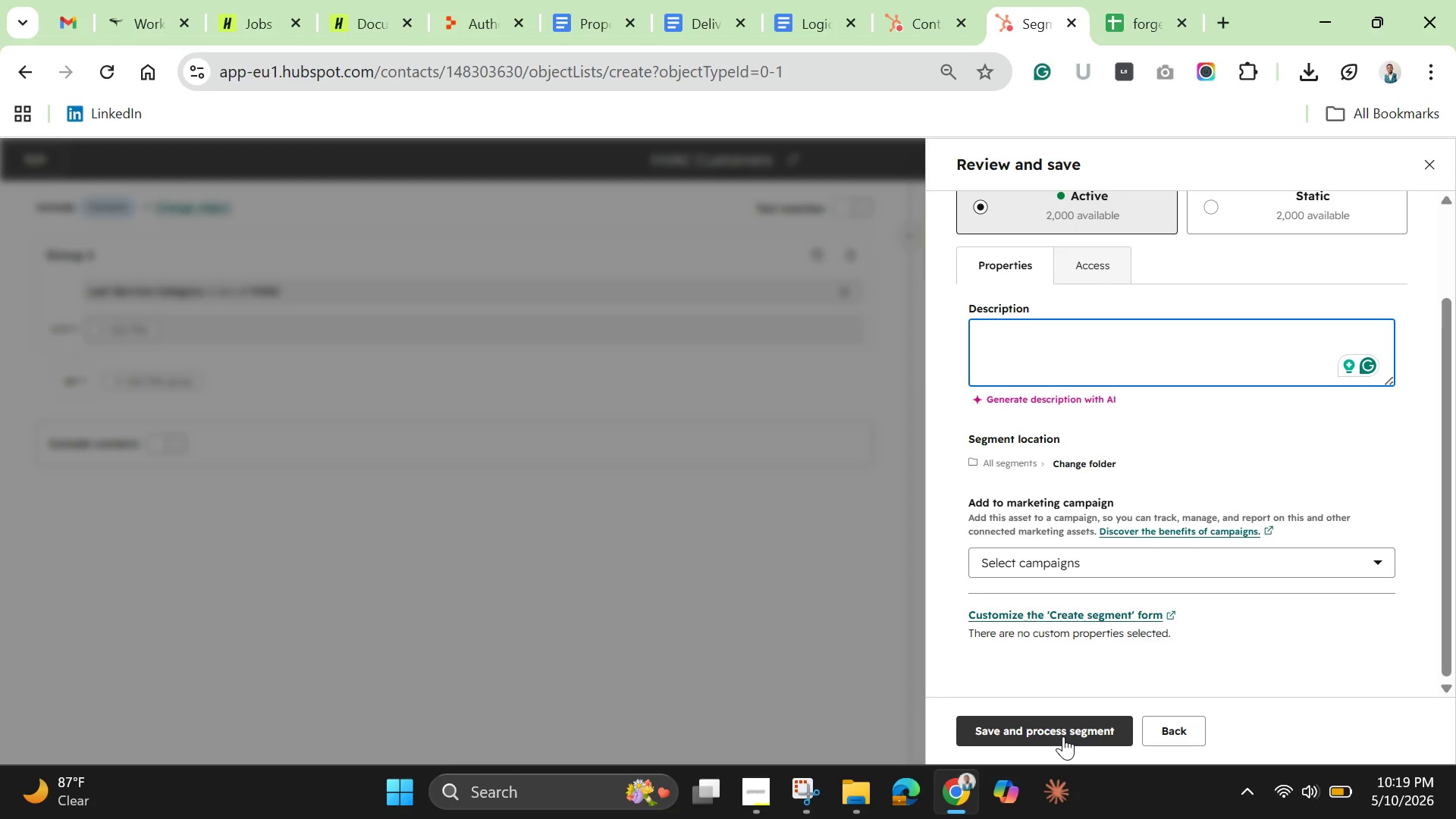 
left_click([1063, 736])
 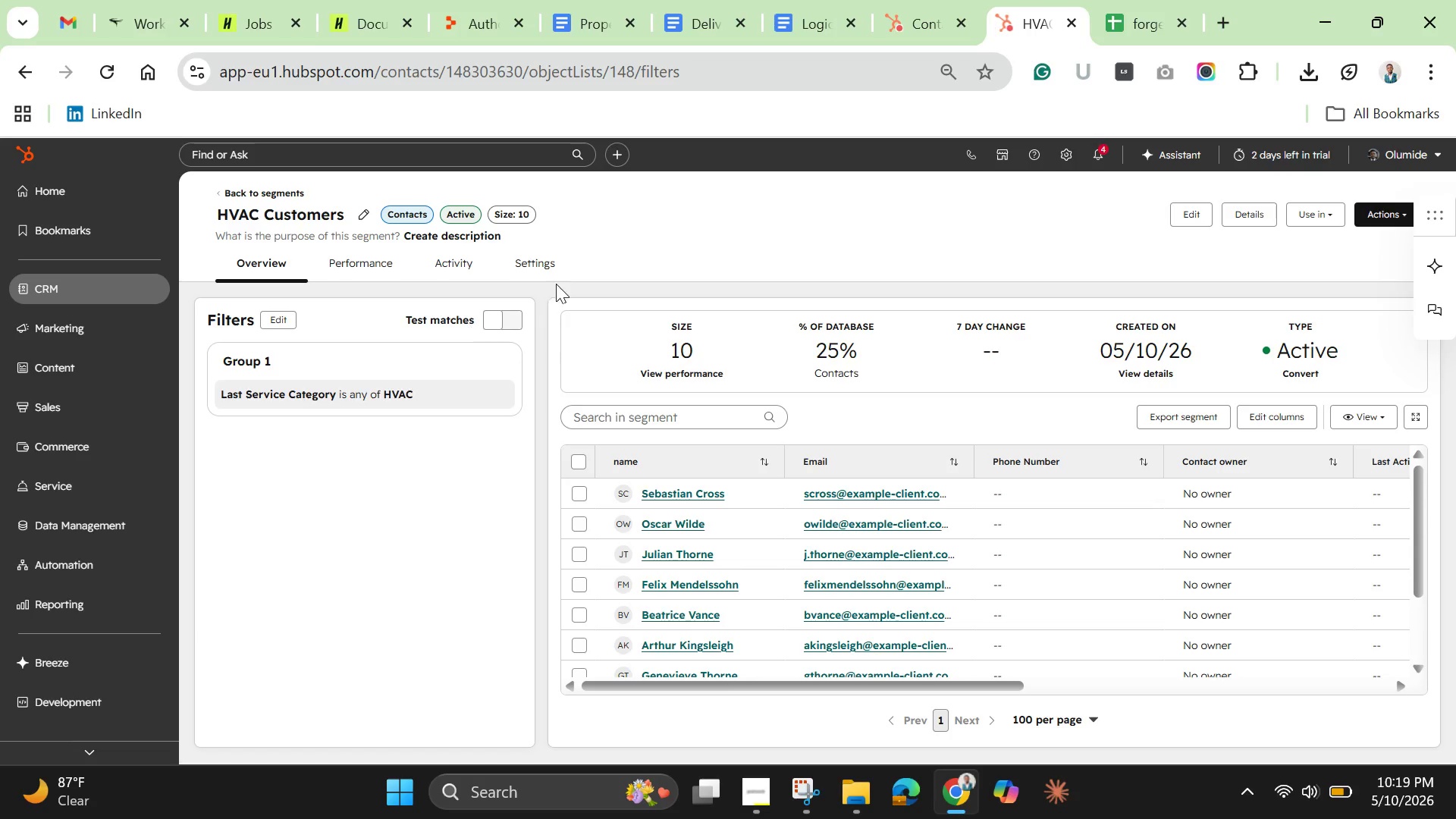 
wait(39.08)
 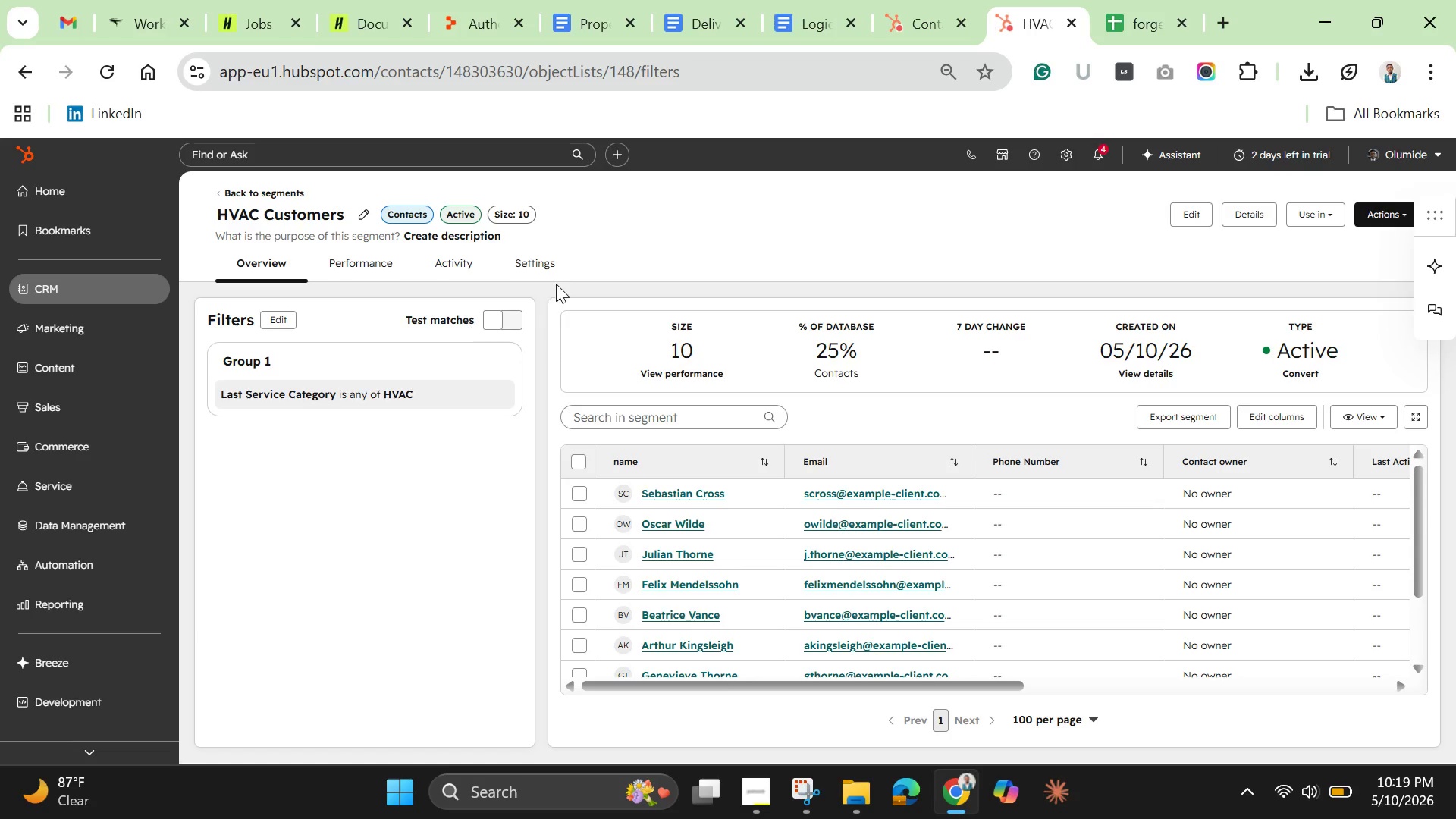 
mouse_move([291, 207])
 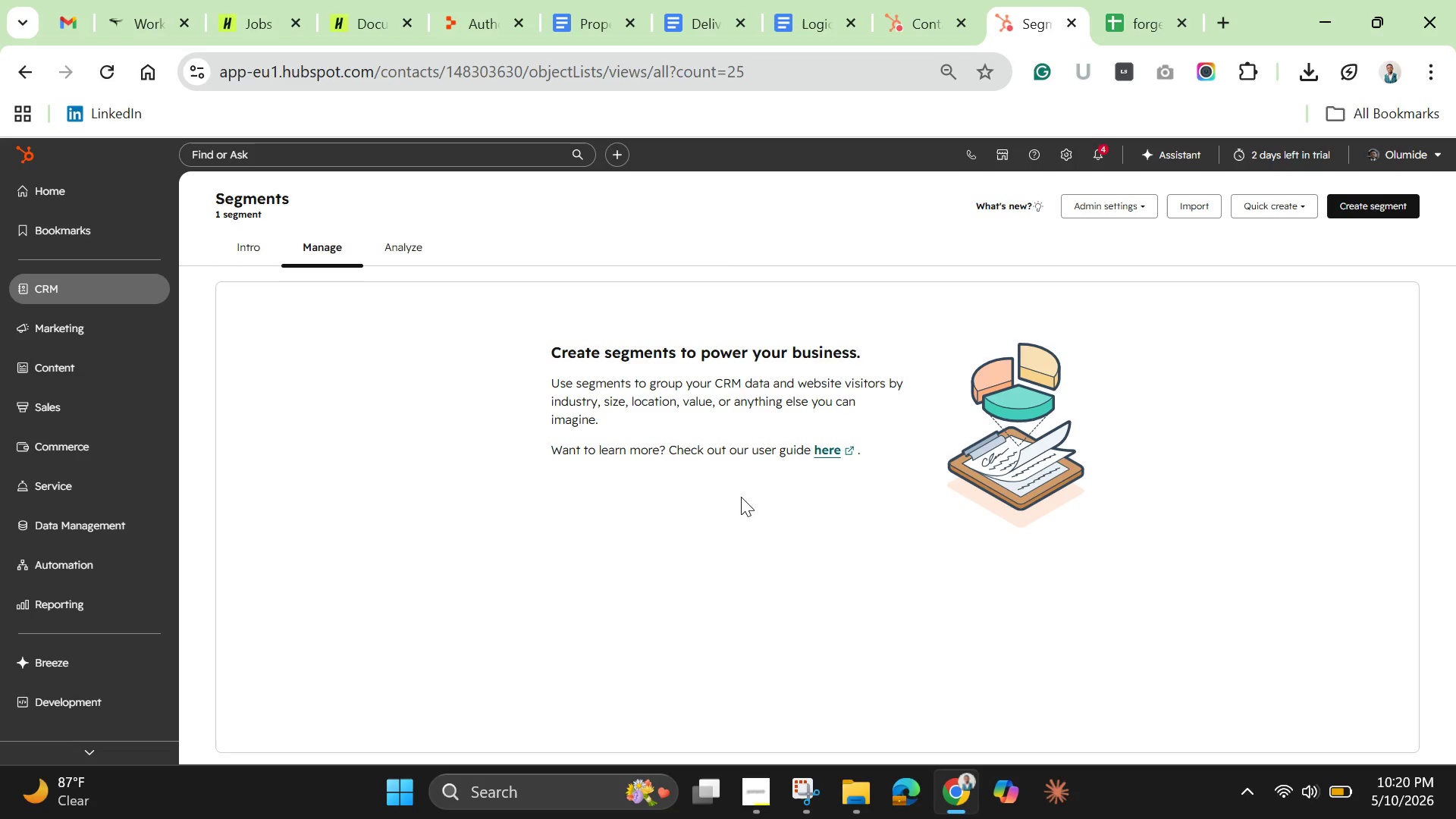 
wait(19.95)
 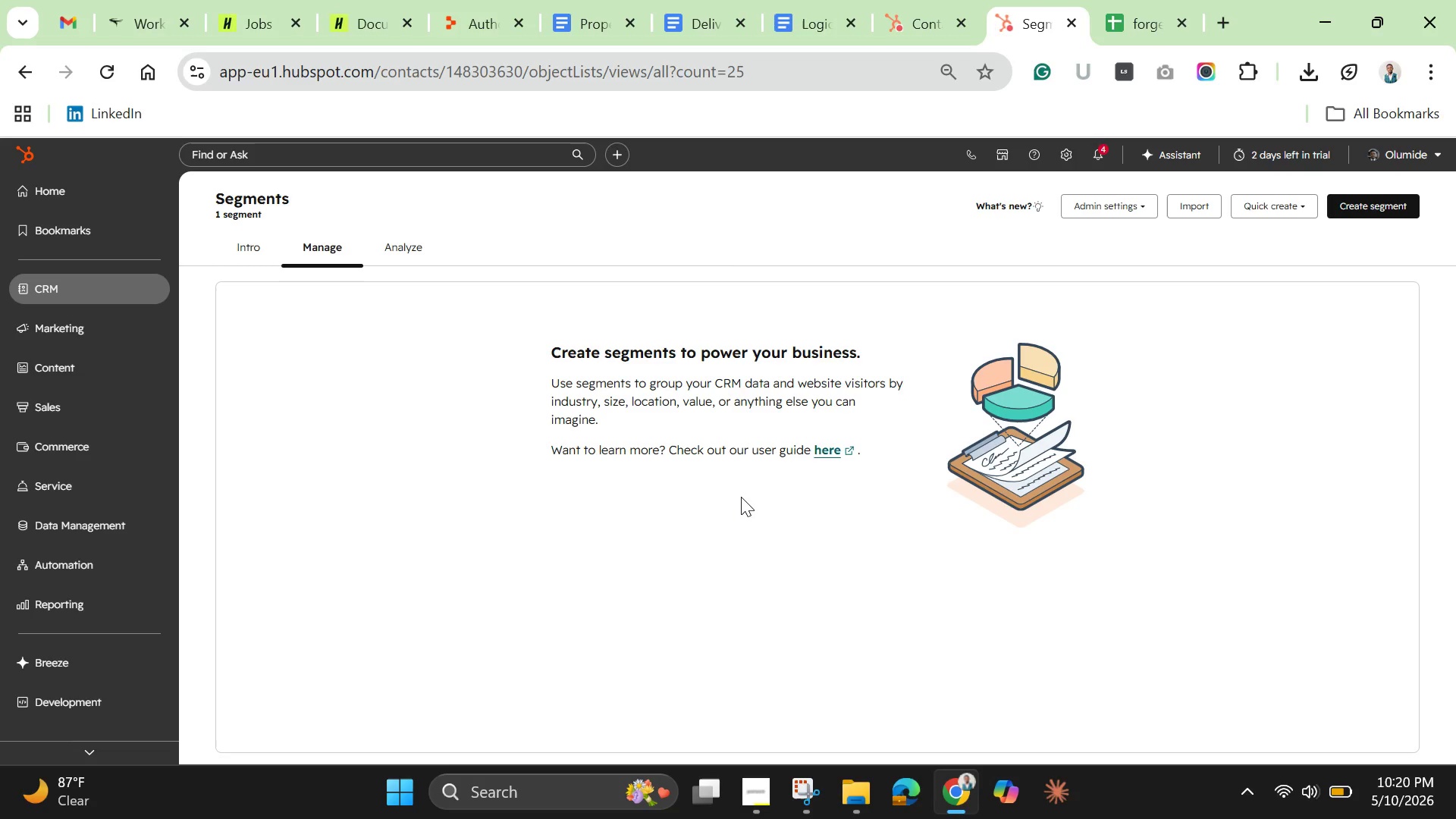 
left_click([1364, 203])
 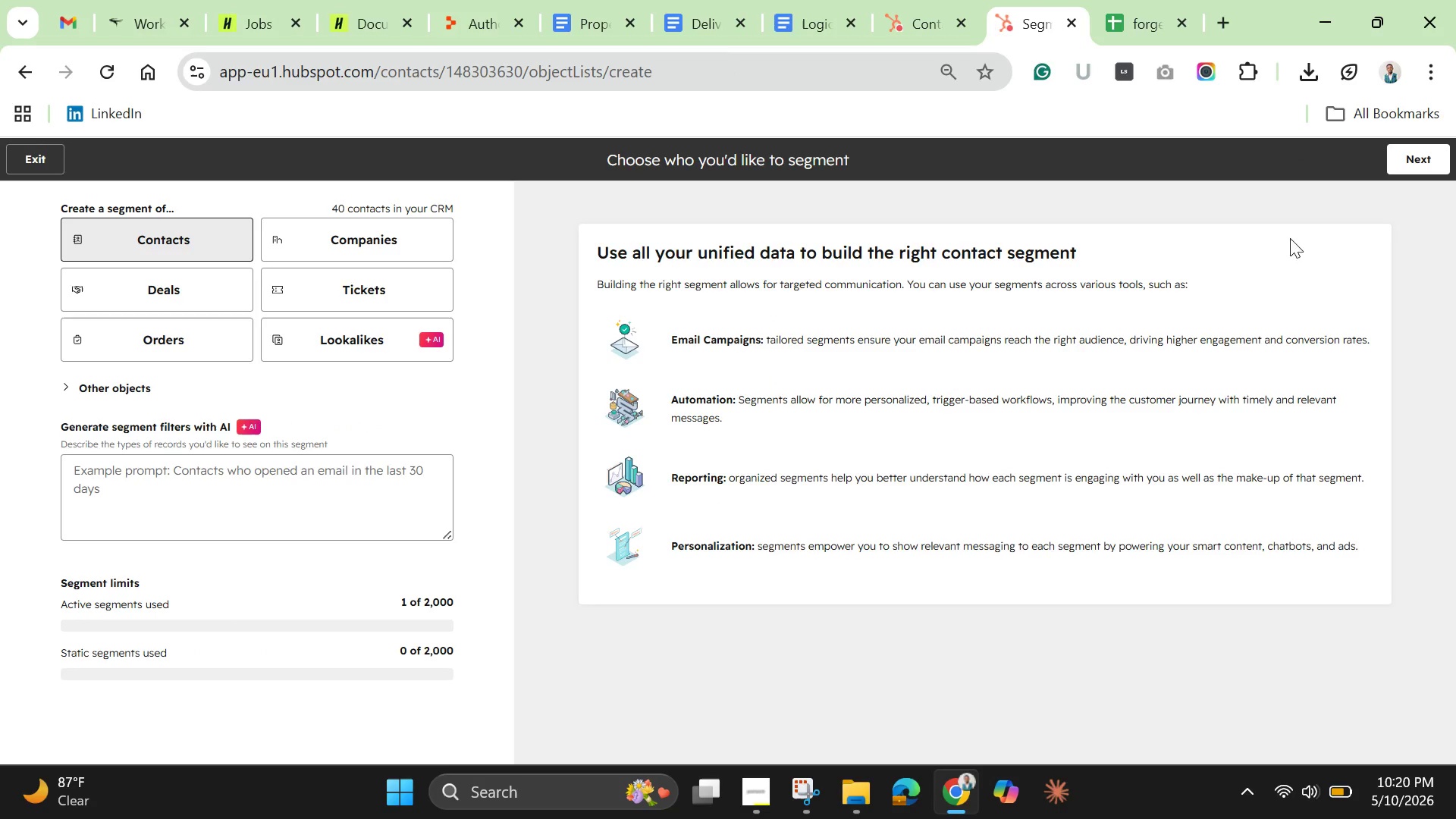 
left_click([1417, 155])
 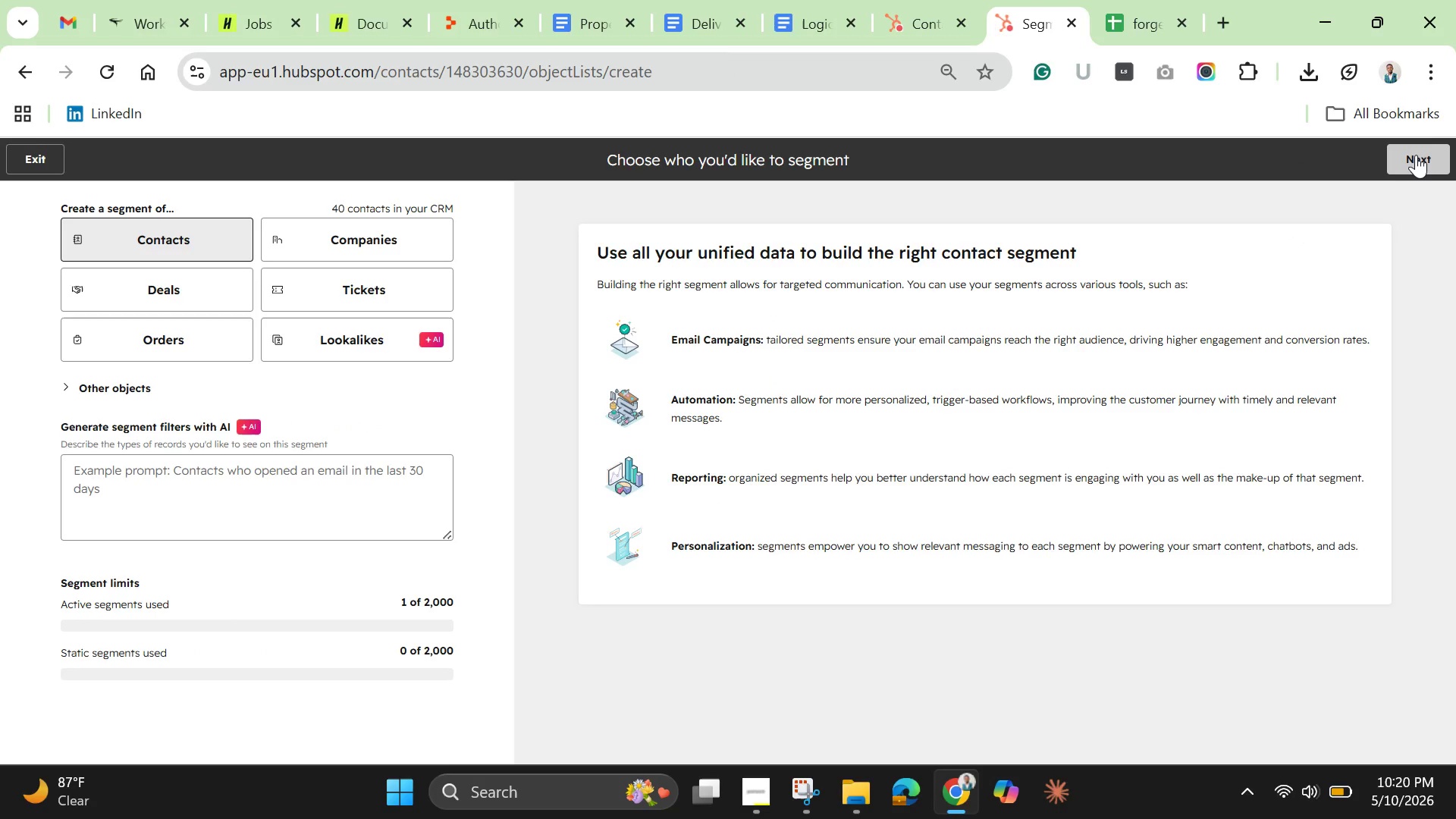 
mouse_move([1398, 177])
 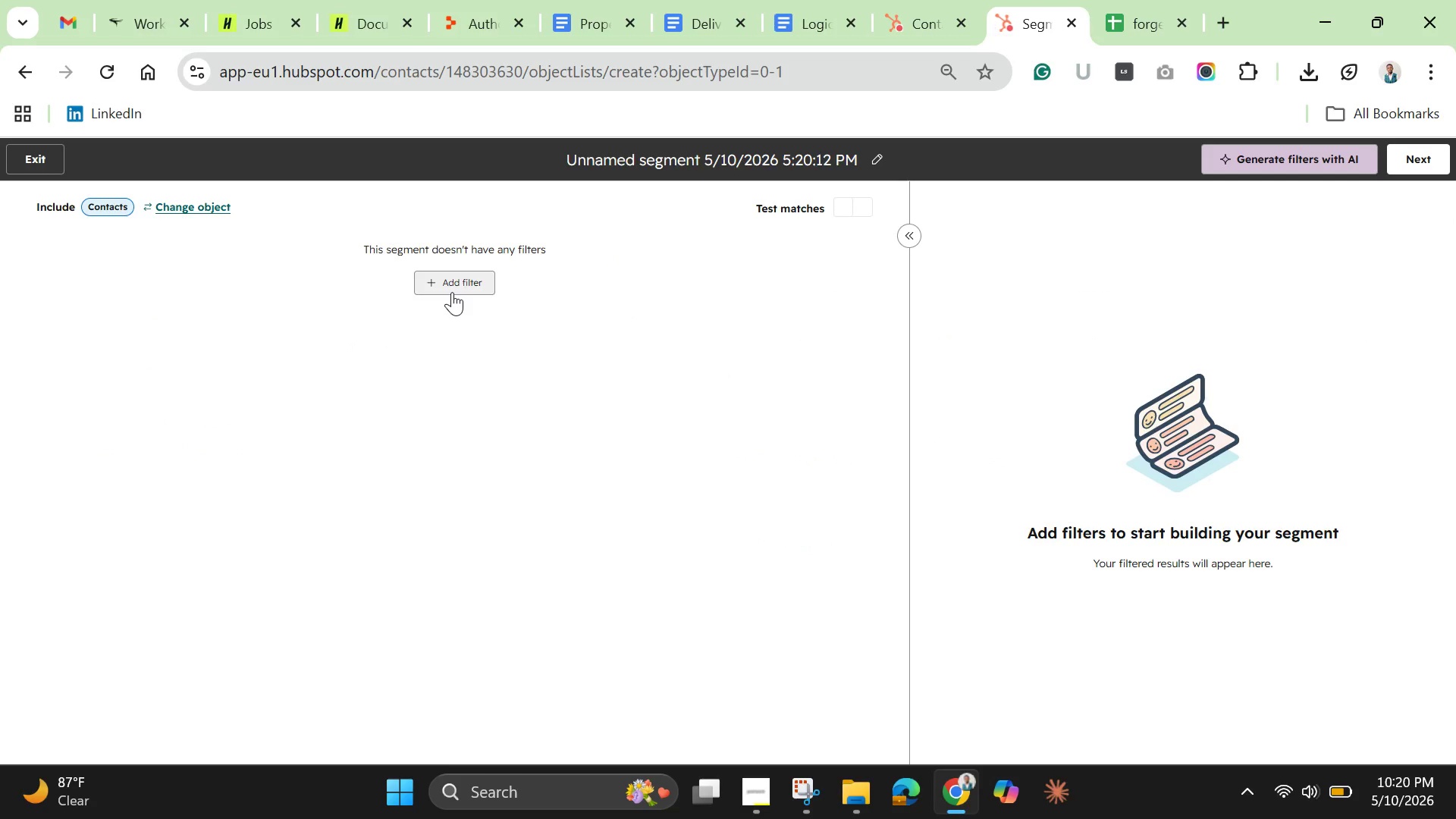 
wait(8.27)
 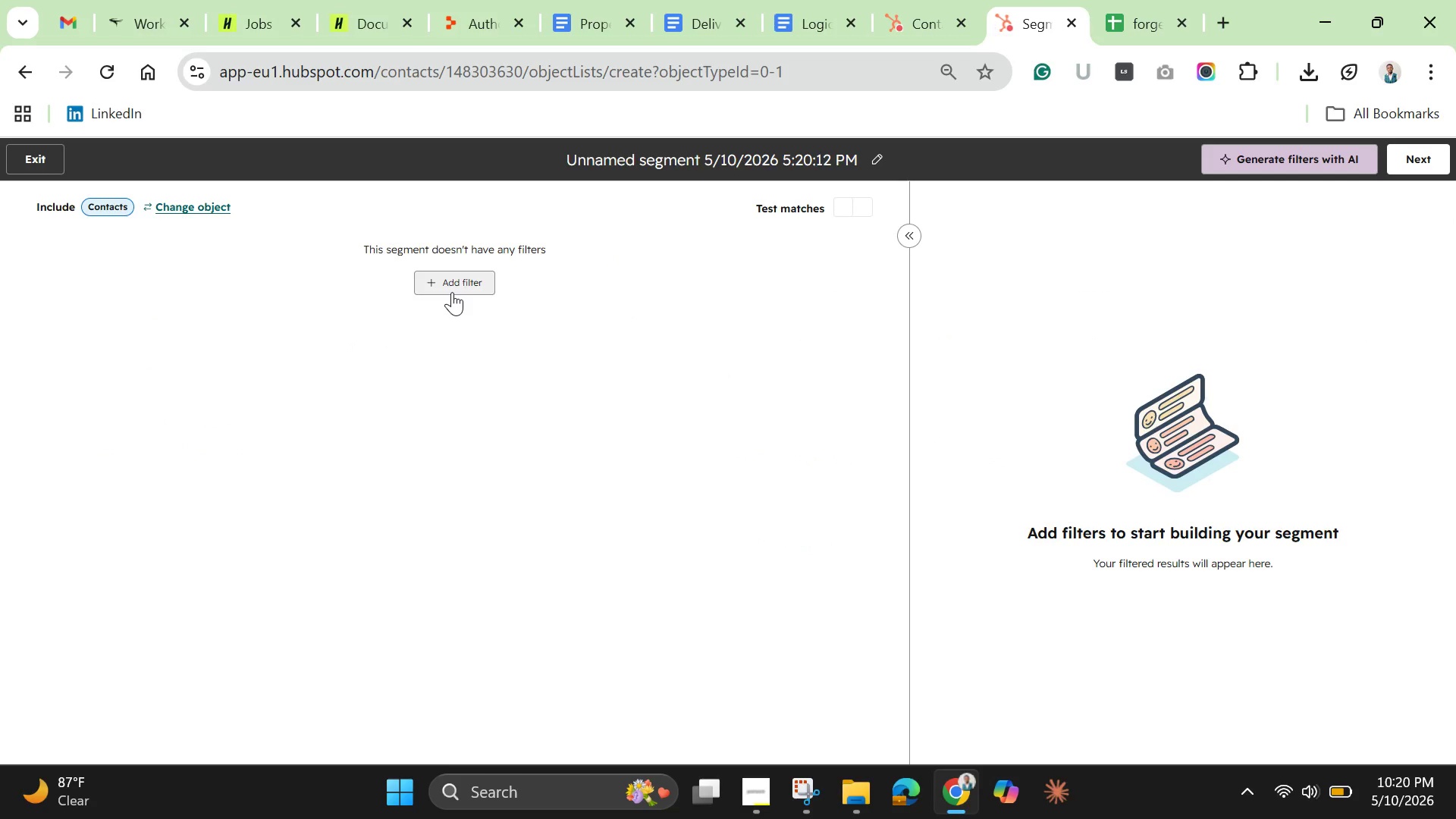 
double_click([690, 160])
 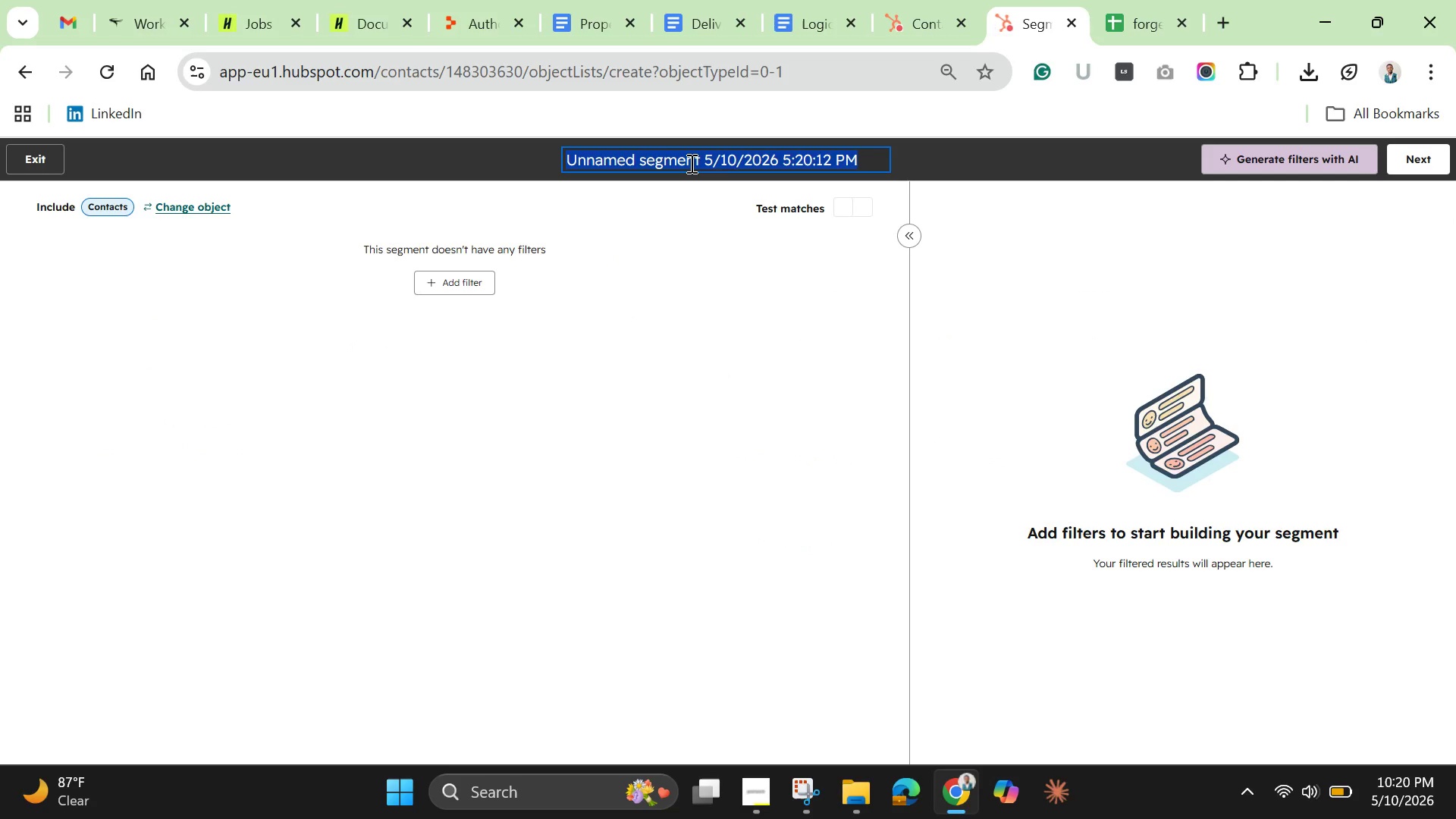 
key(Backspace)
type(Plummb)
key(Backspace)
key(Backspace)
type(bing Customers)
 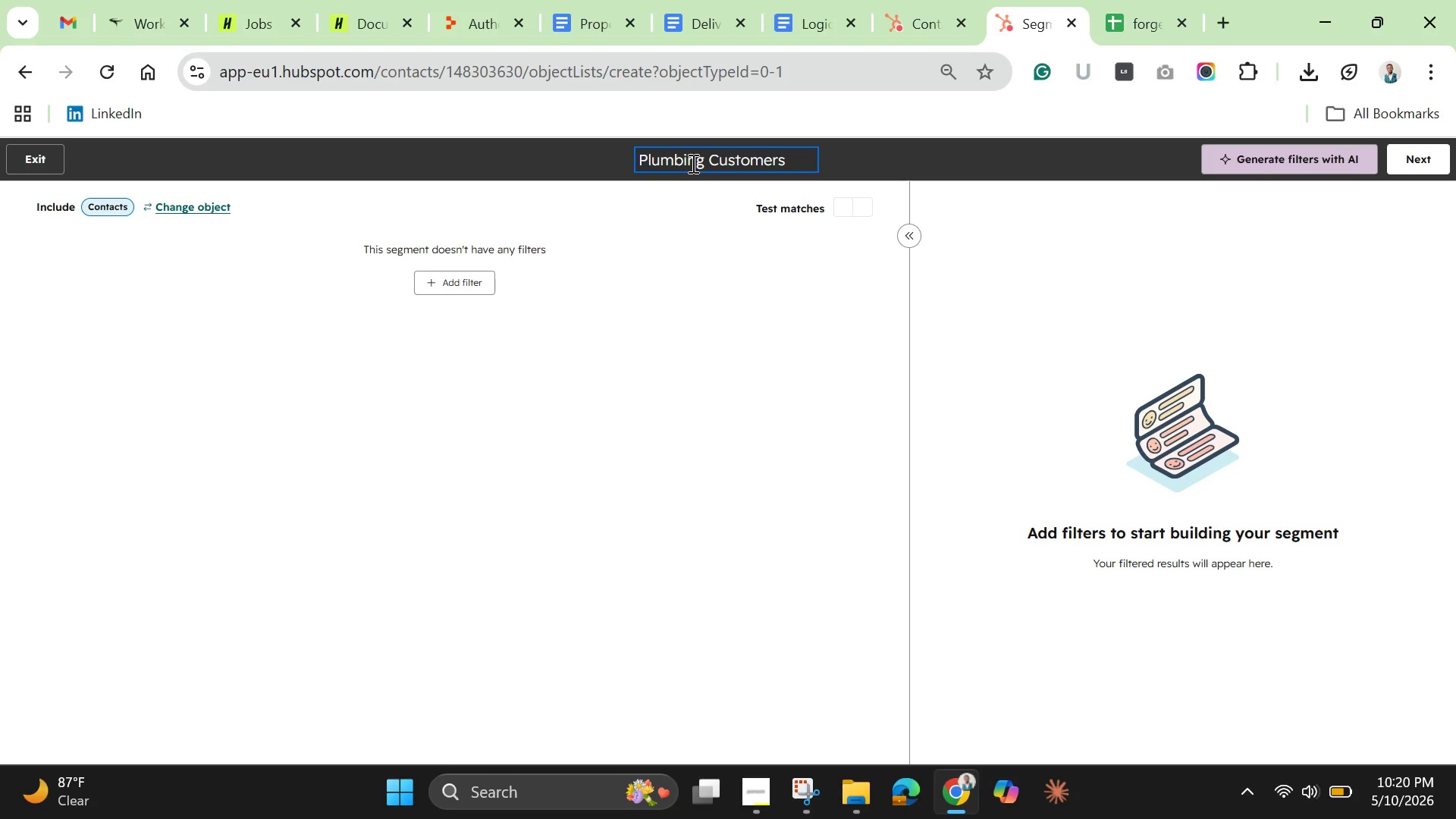 
left_click([542, 329])
 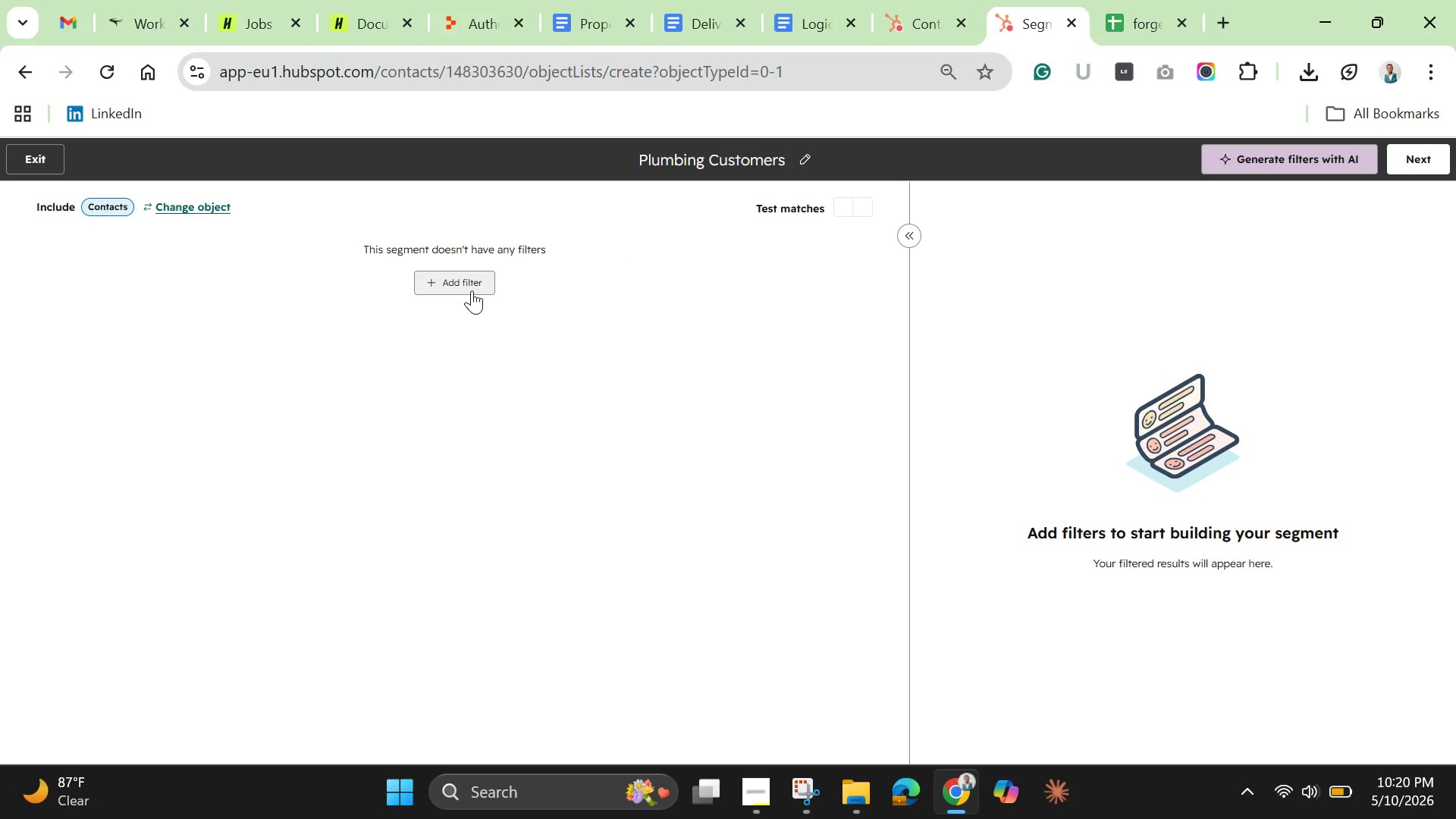 
left_click([466, 281])
 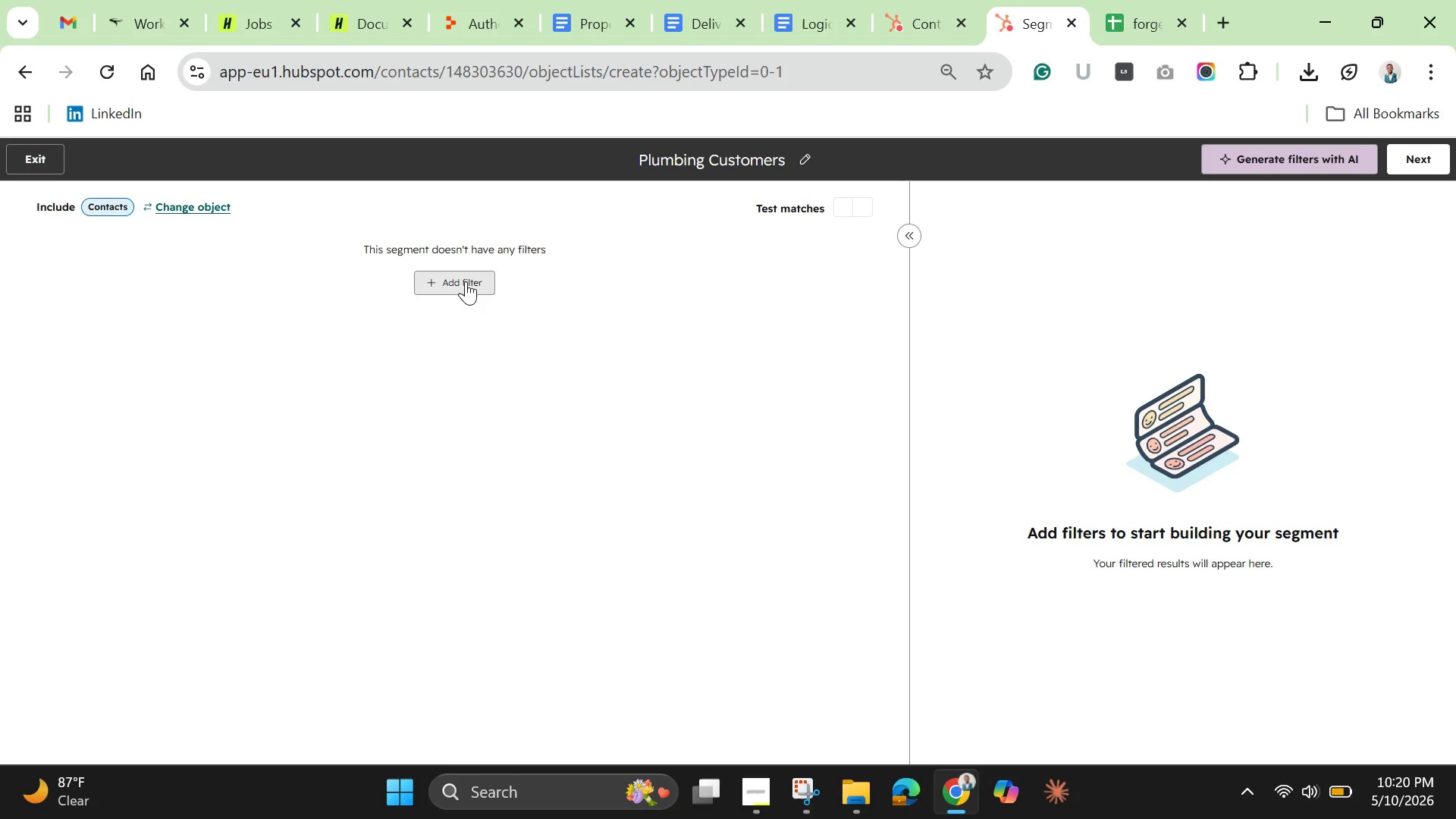 
mouse_move([483, 294])
 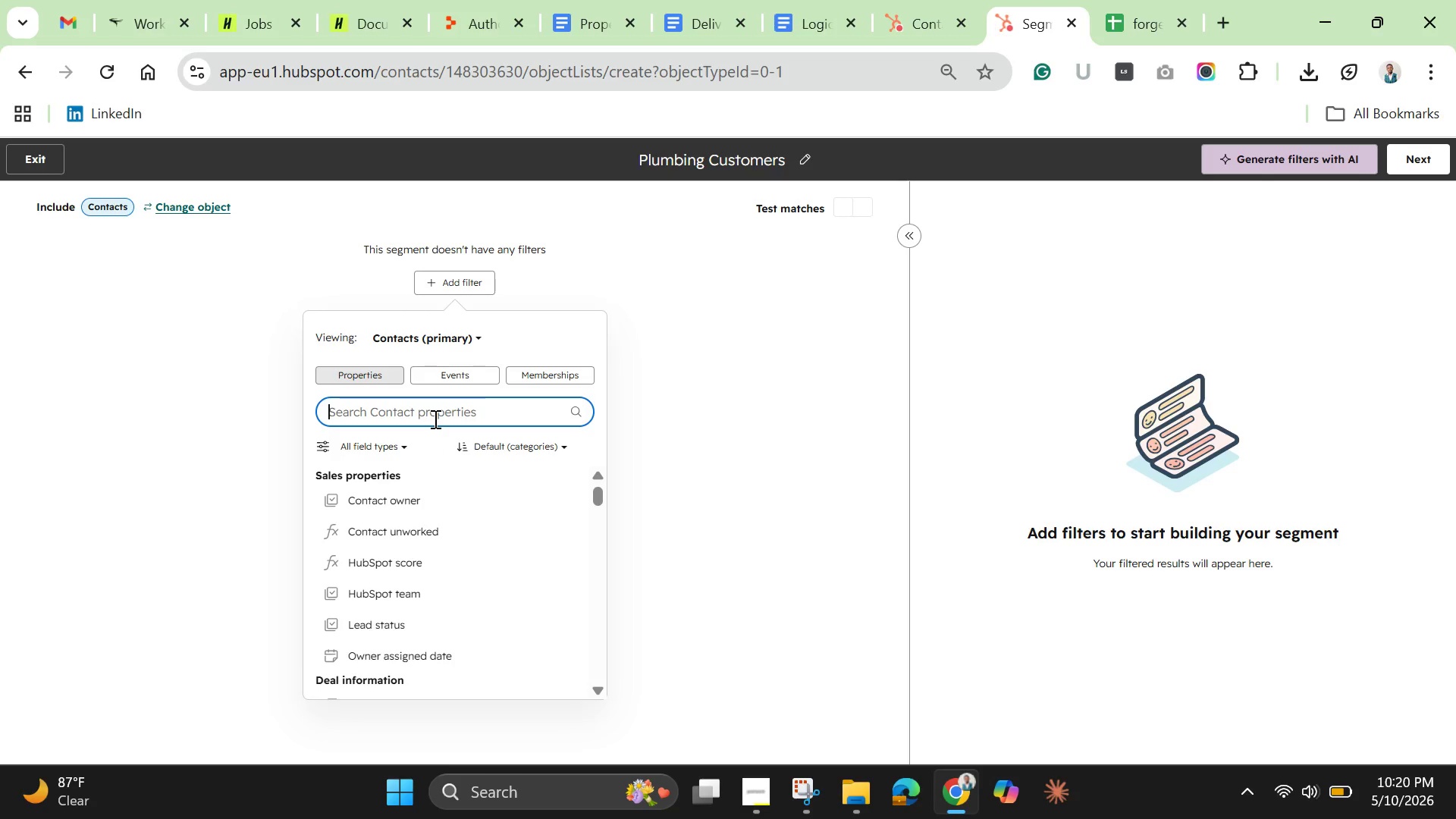 
type(last serv)
 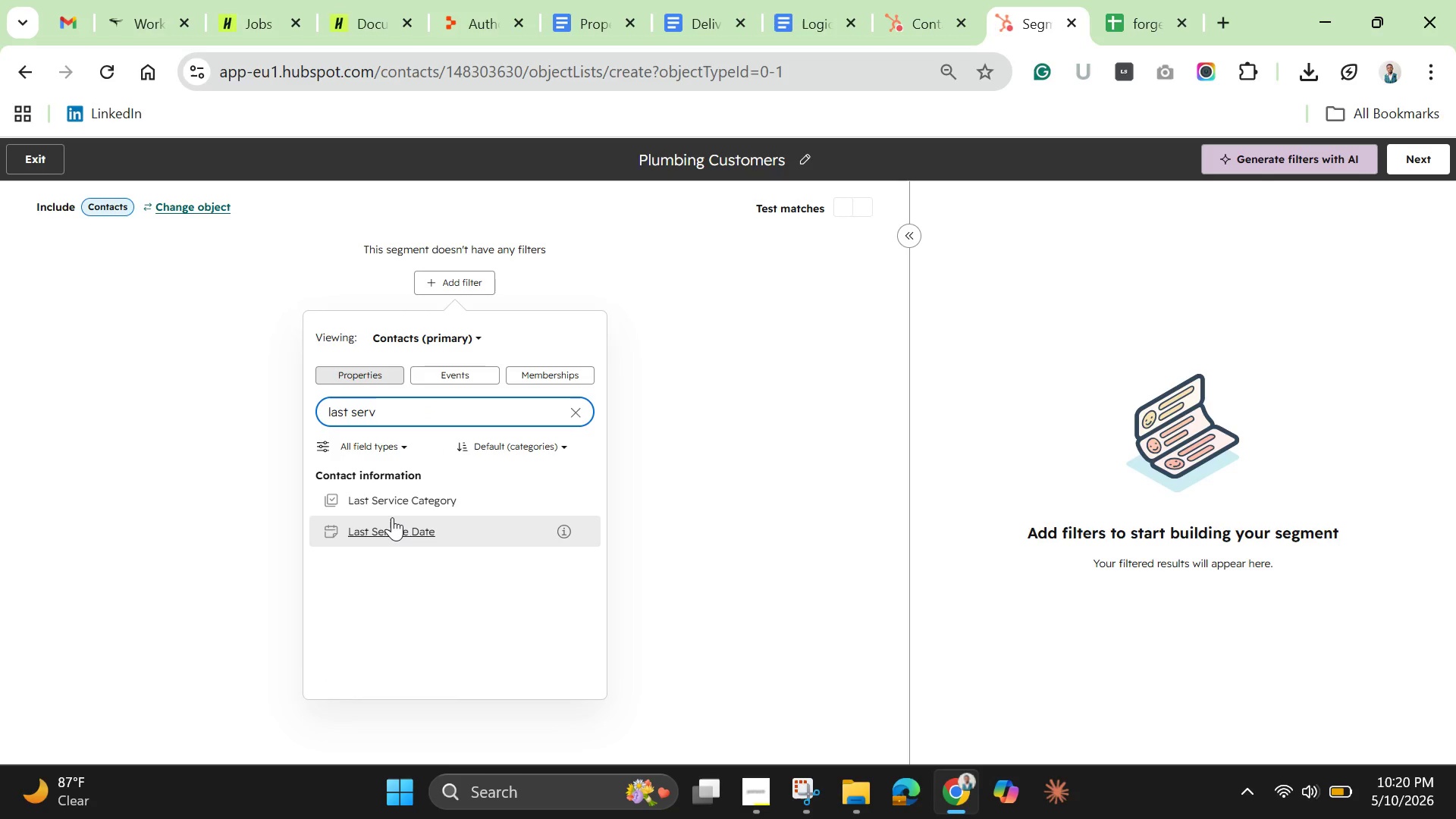 
left_click([409, 488])
 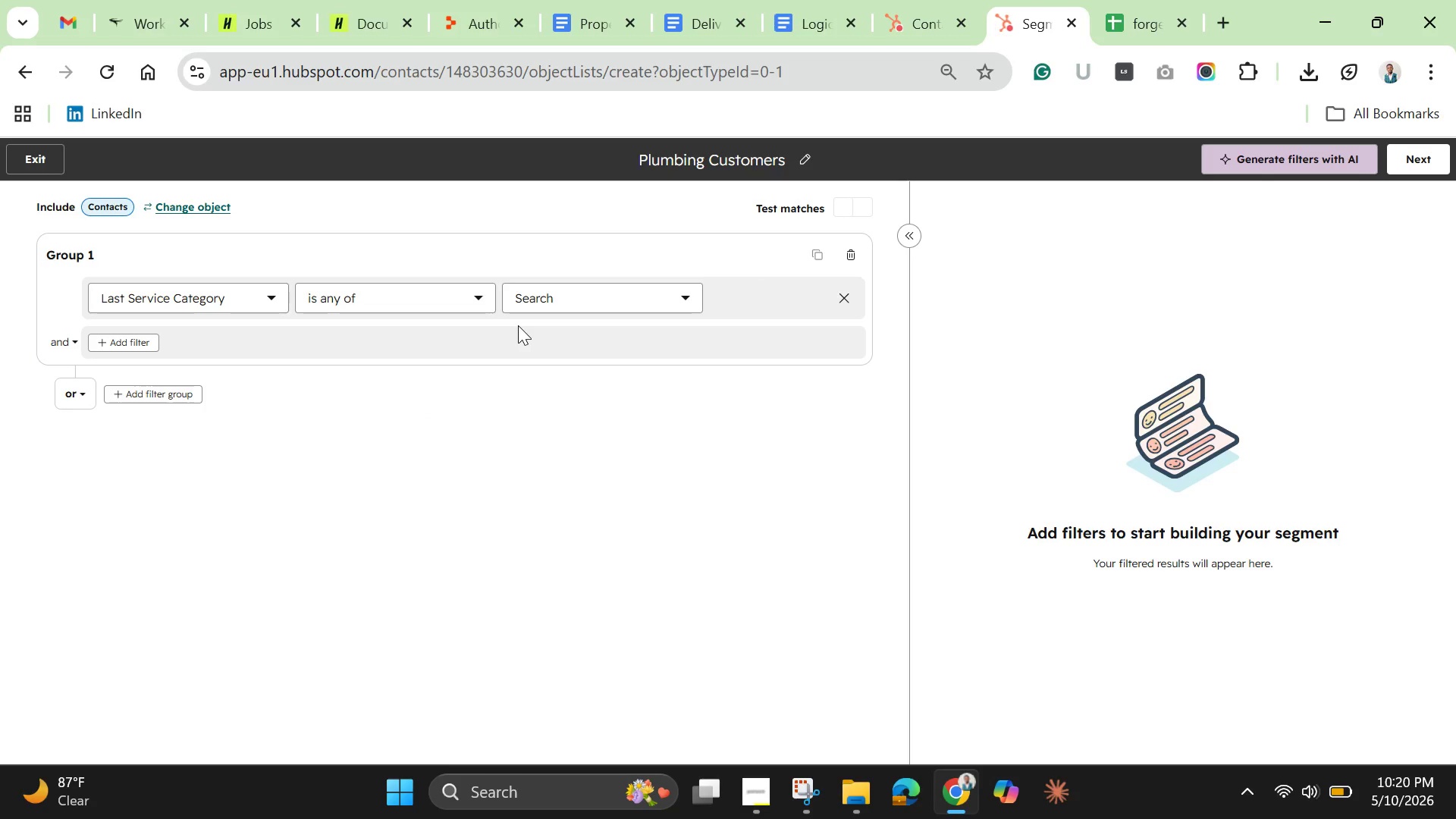 
wait(8.44)
 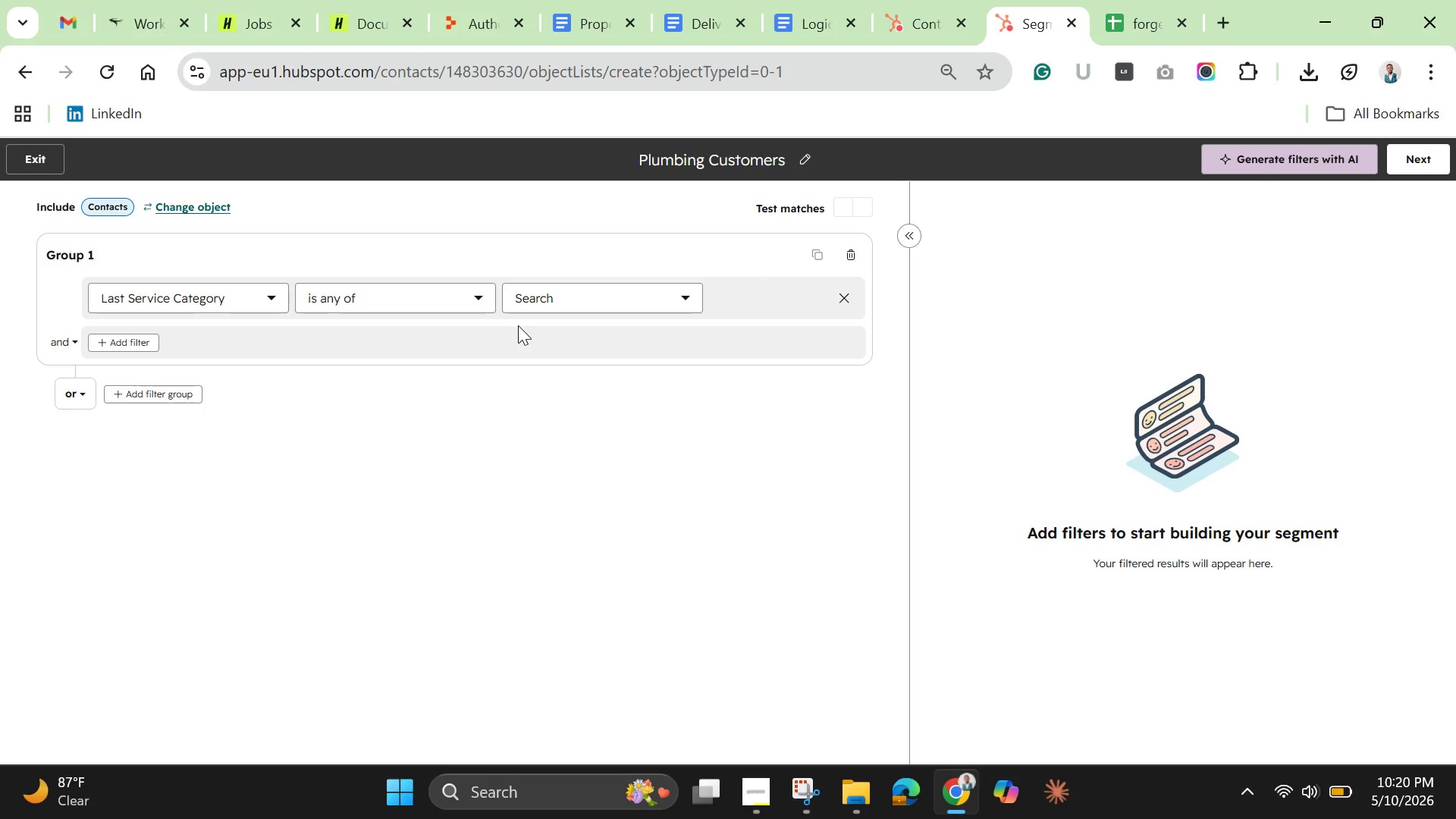 
left_click([562, 304])
 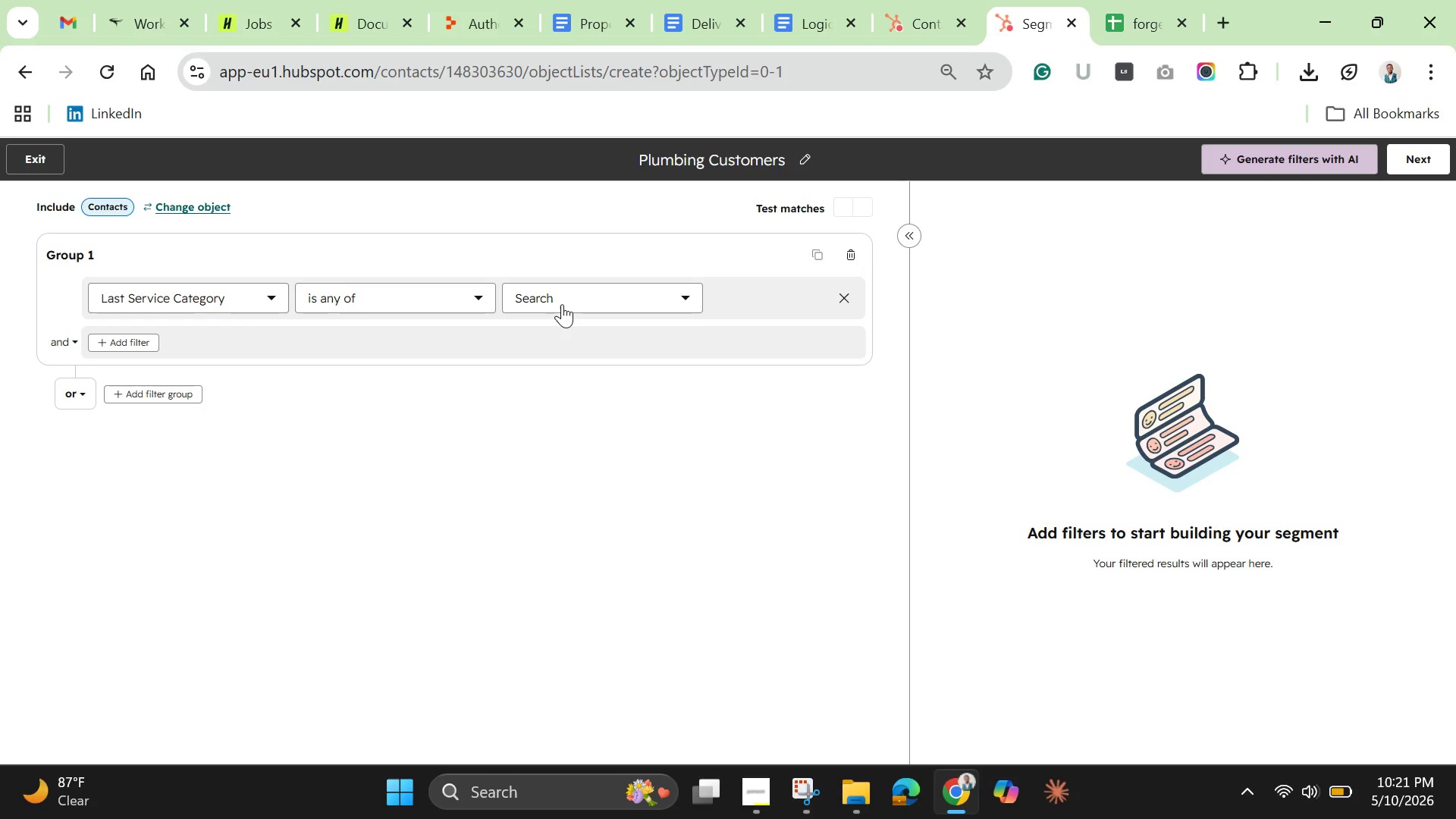 
mouse_move([562, 324])
 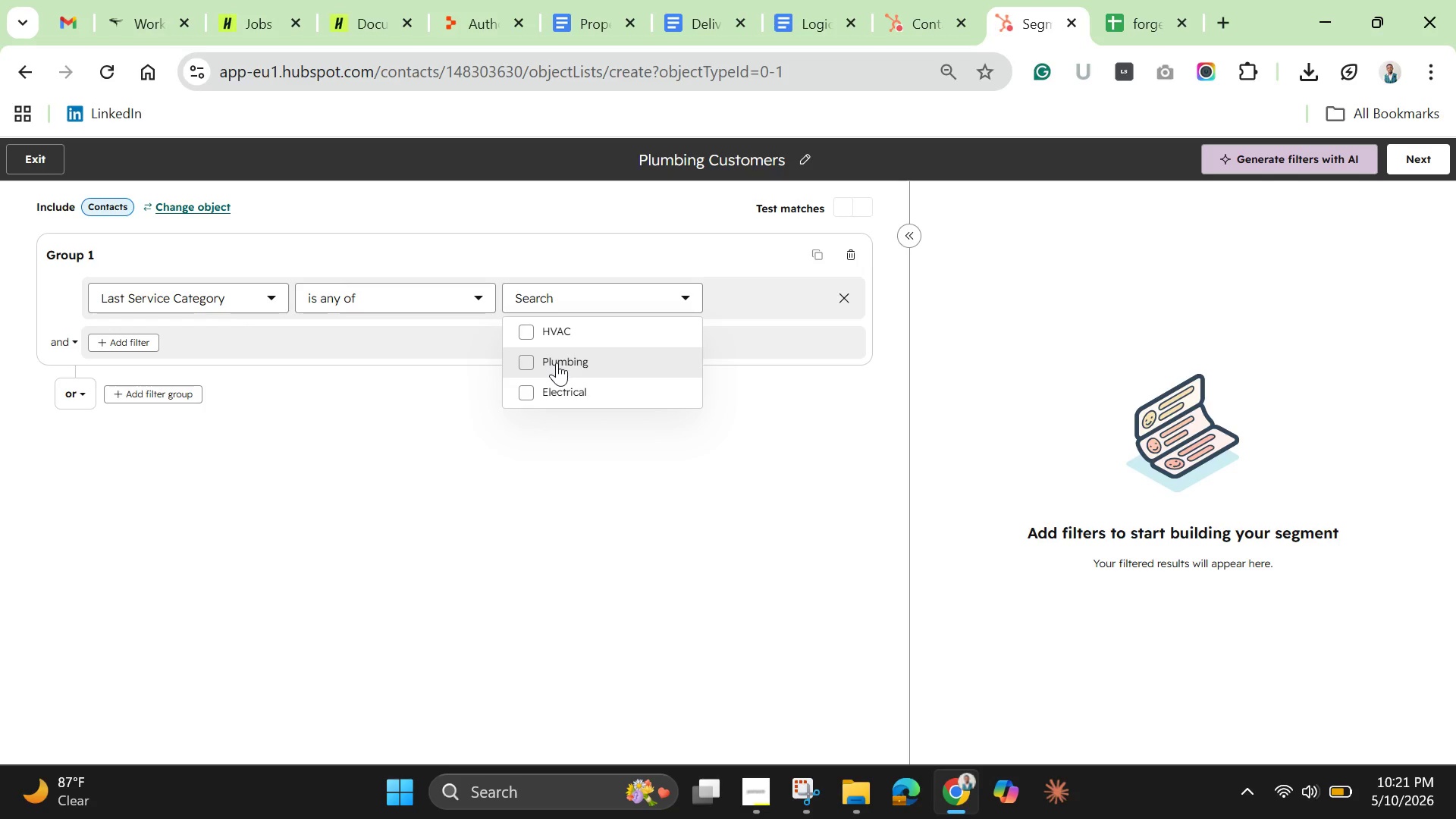 
left_click([557, 362])
 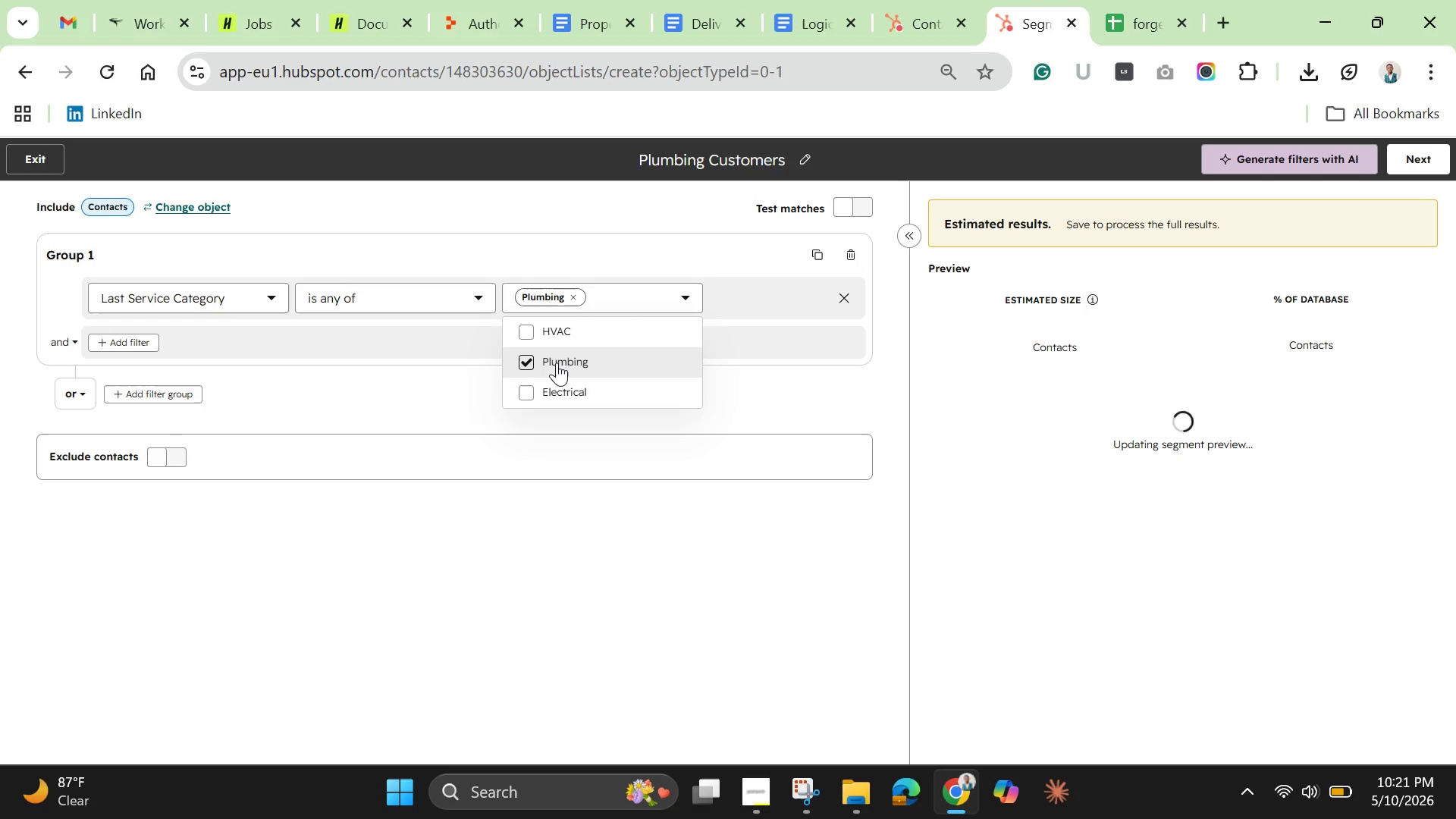 
wait(10.58)
 